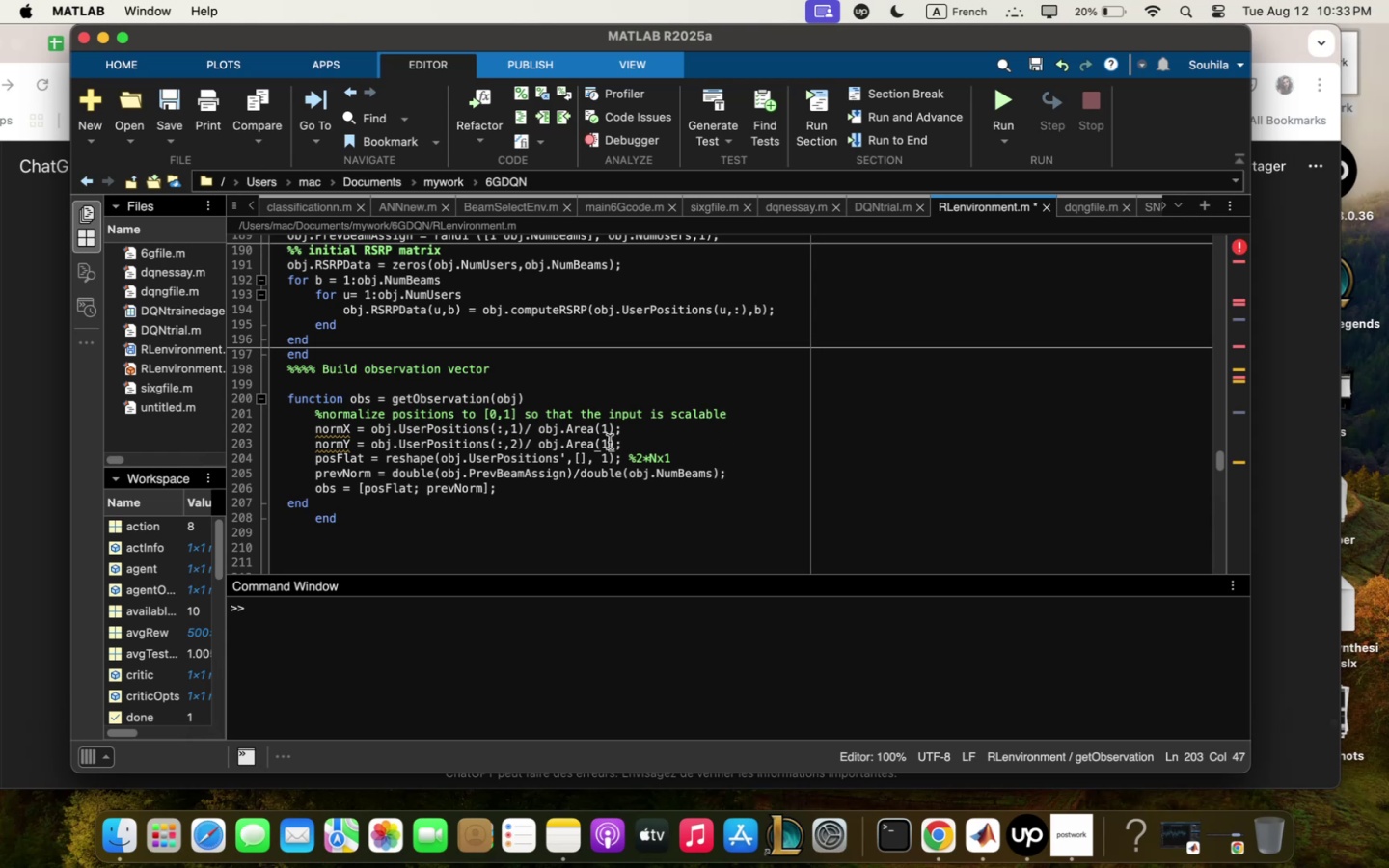 
key(Shift+ShiftLeft)
 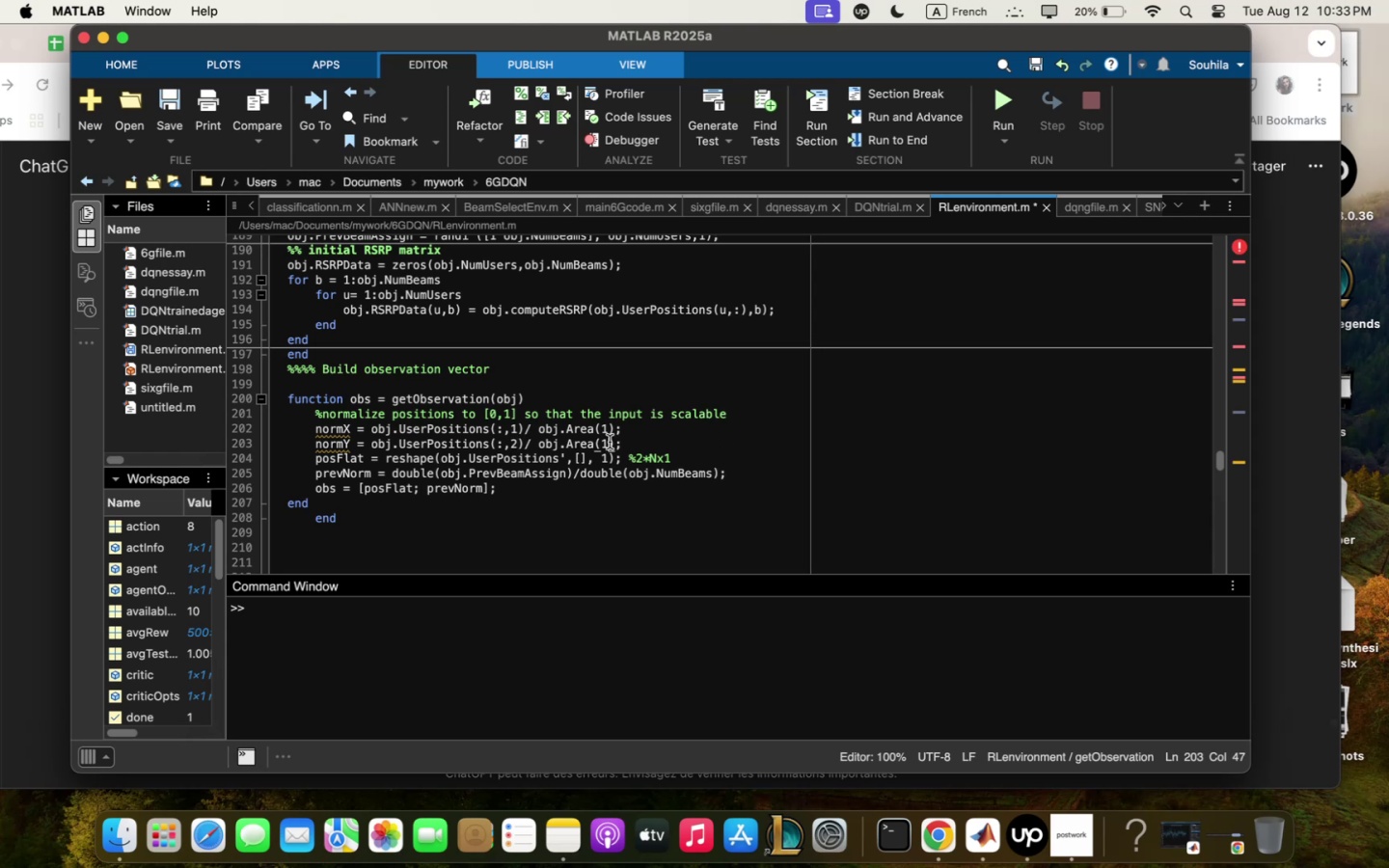 
key(Shift+2)
 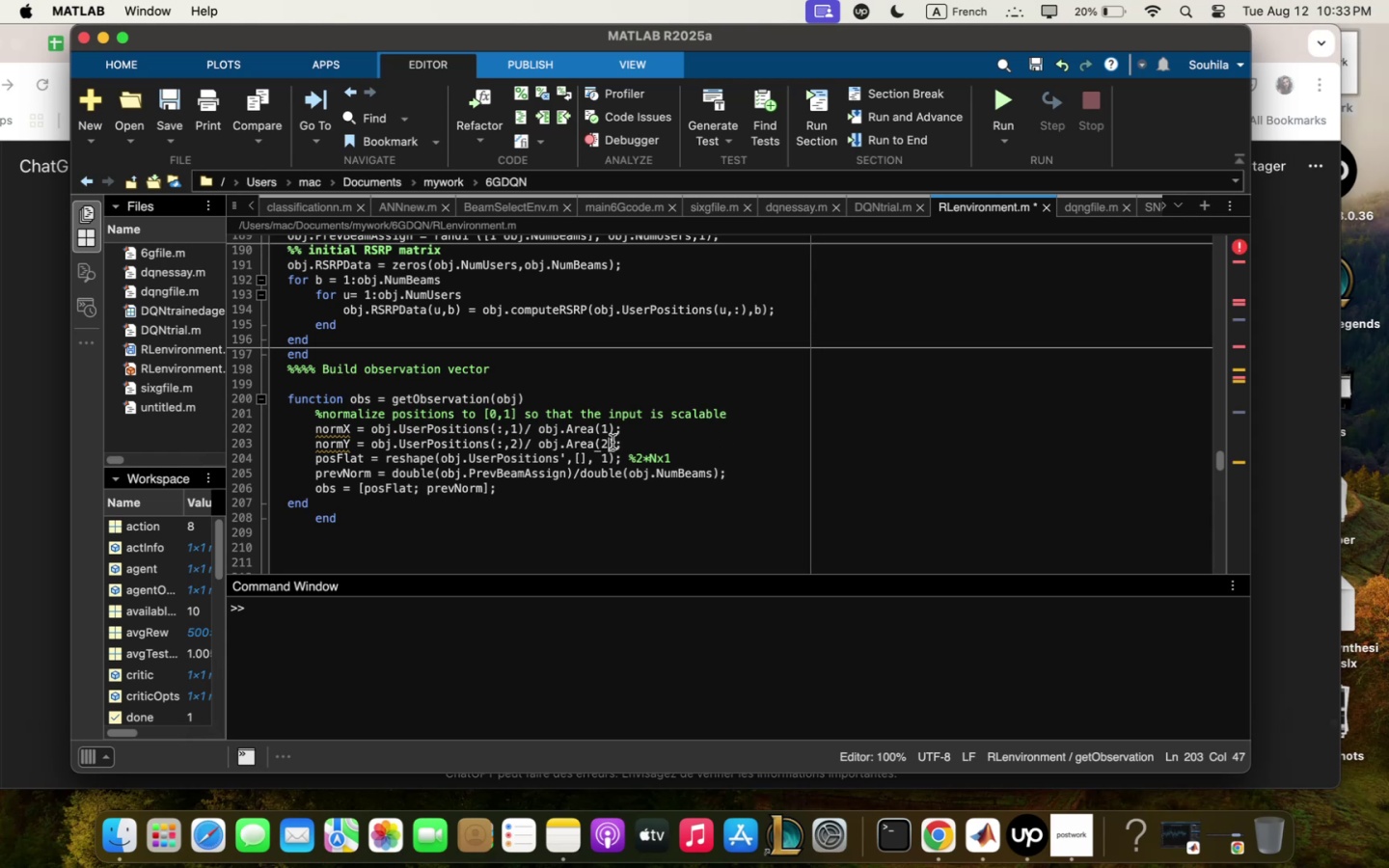 
left_click([643, 452])
 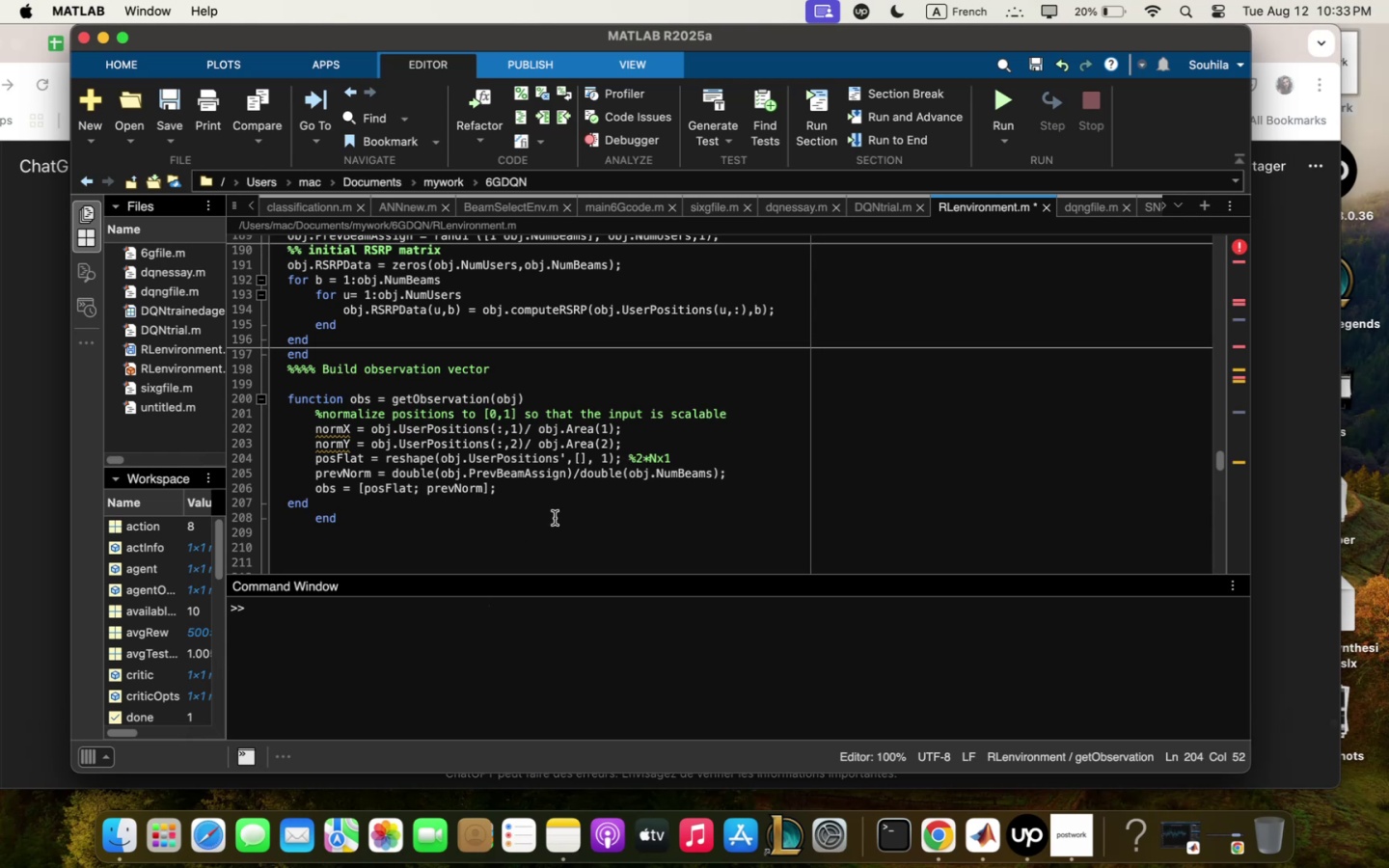 
wait(15.9)
 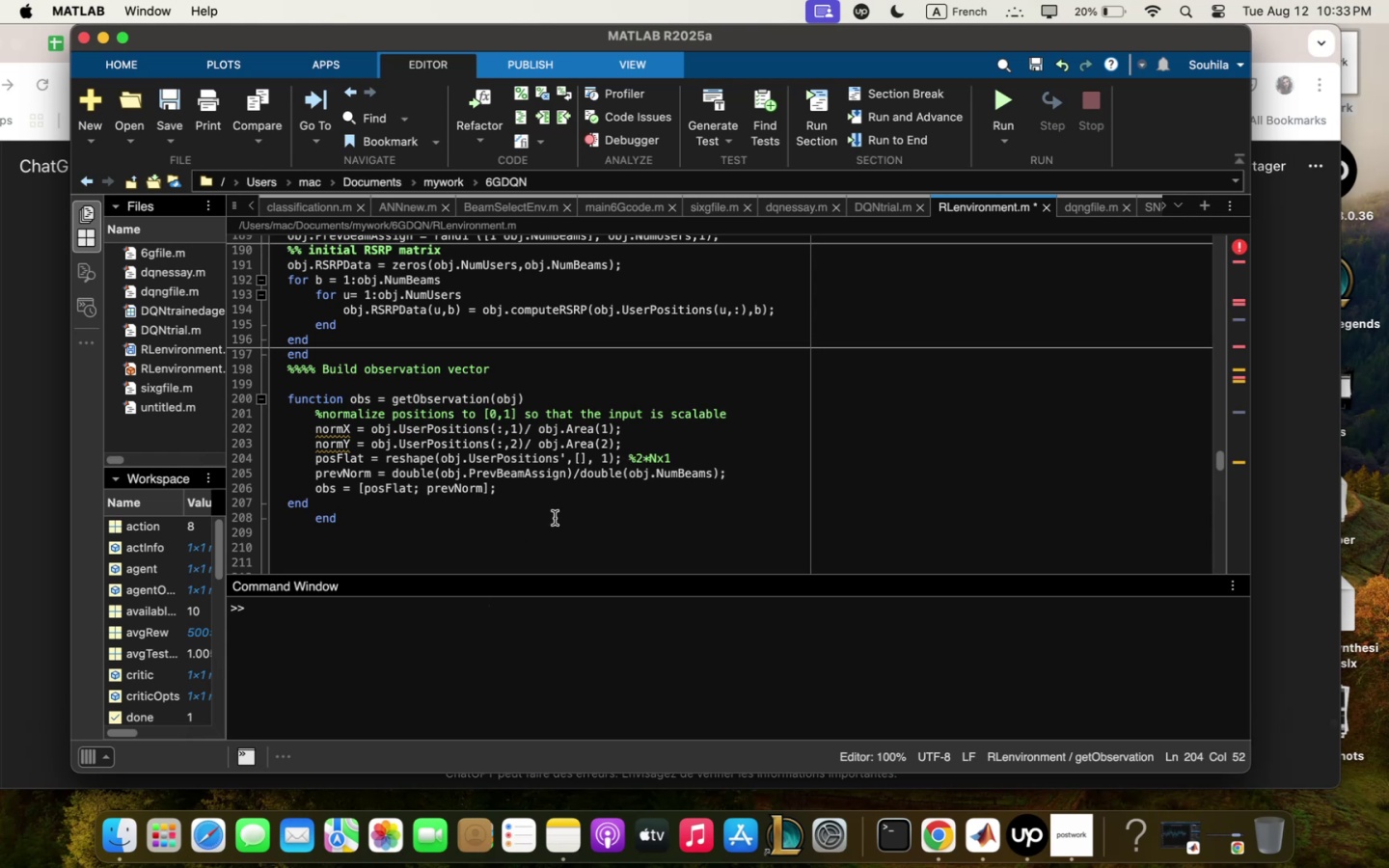 
left_click_drag(start_coordinate=[522, 414], to_coordinate=[484, 413])
 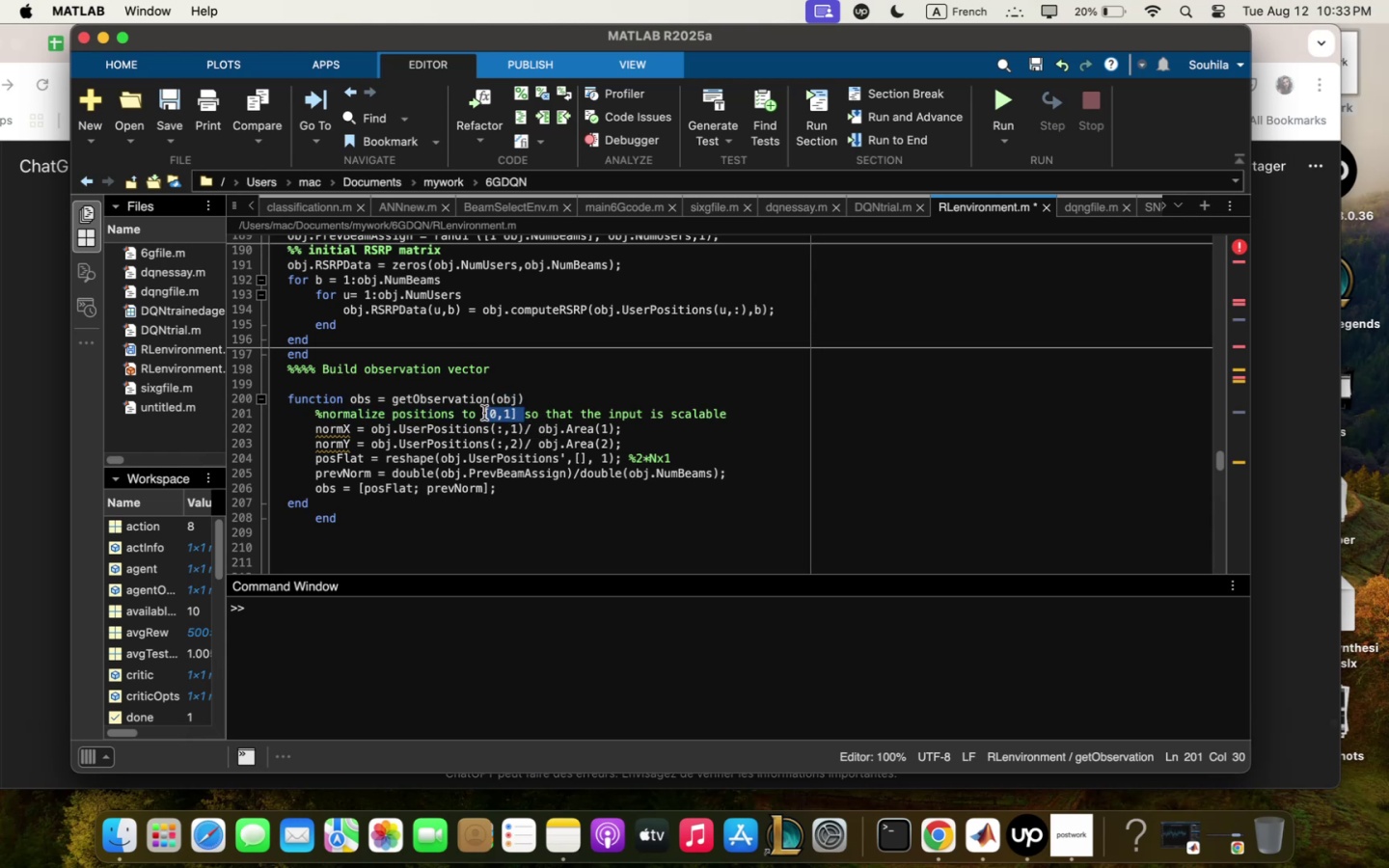 
key(Meta+C)
 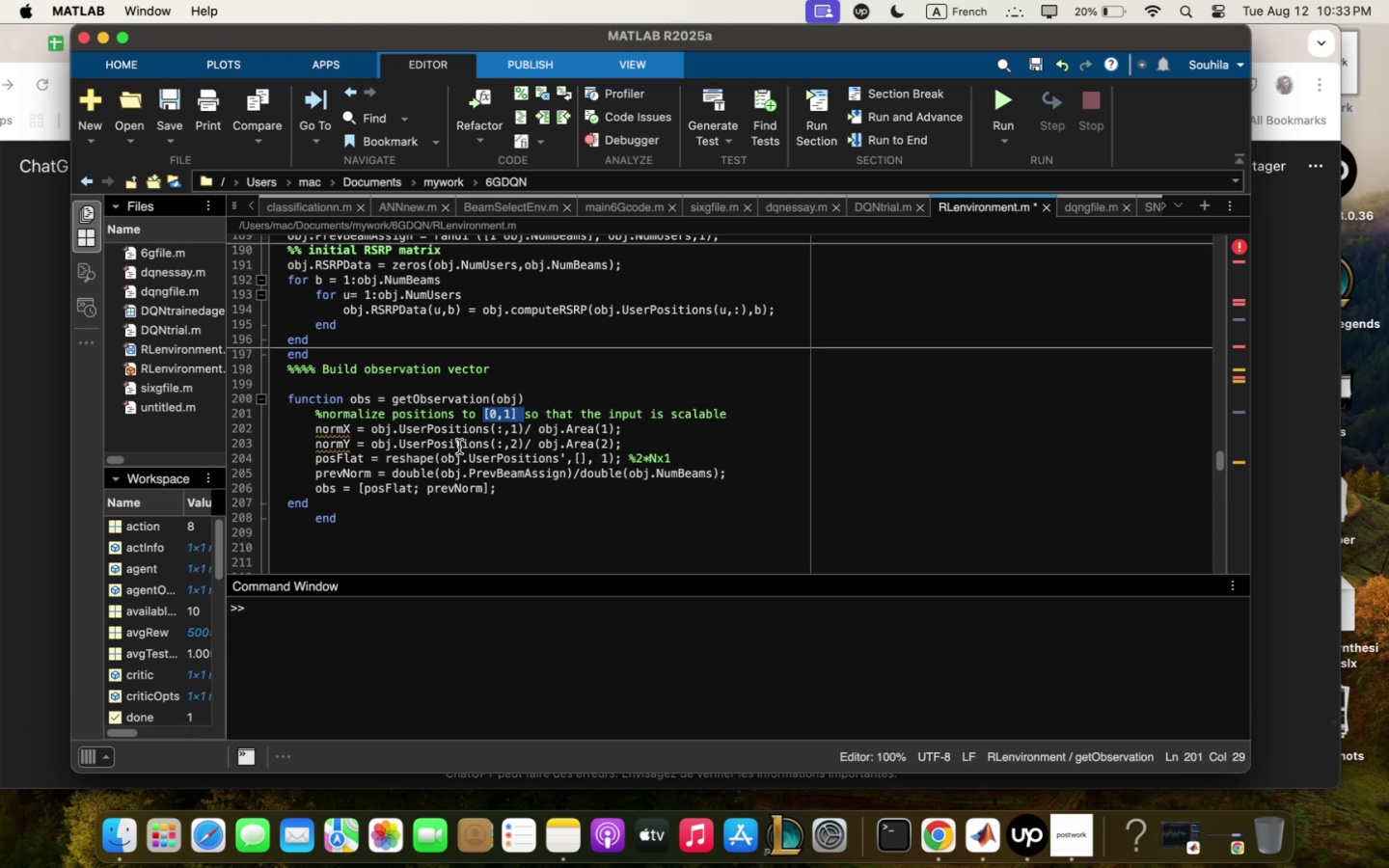 
wait(17.69)
 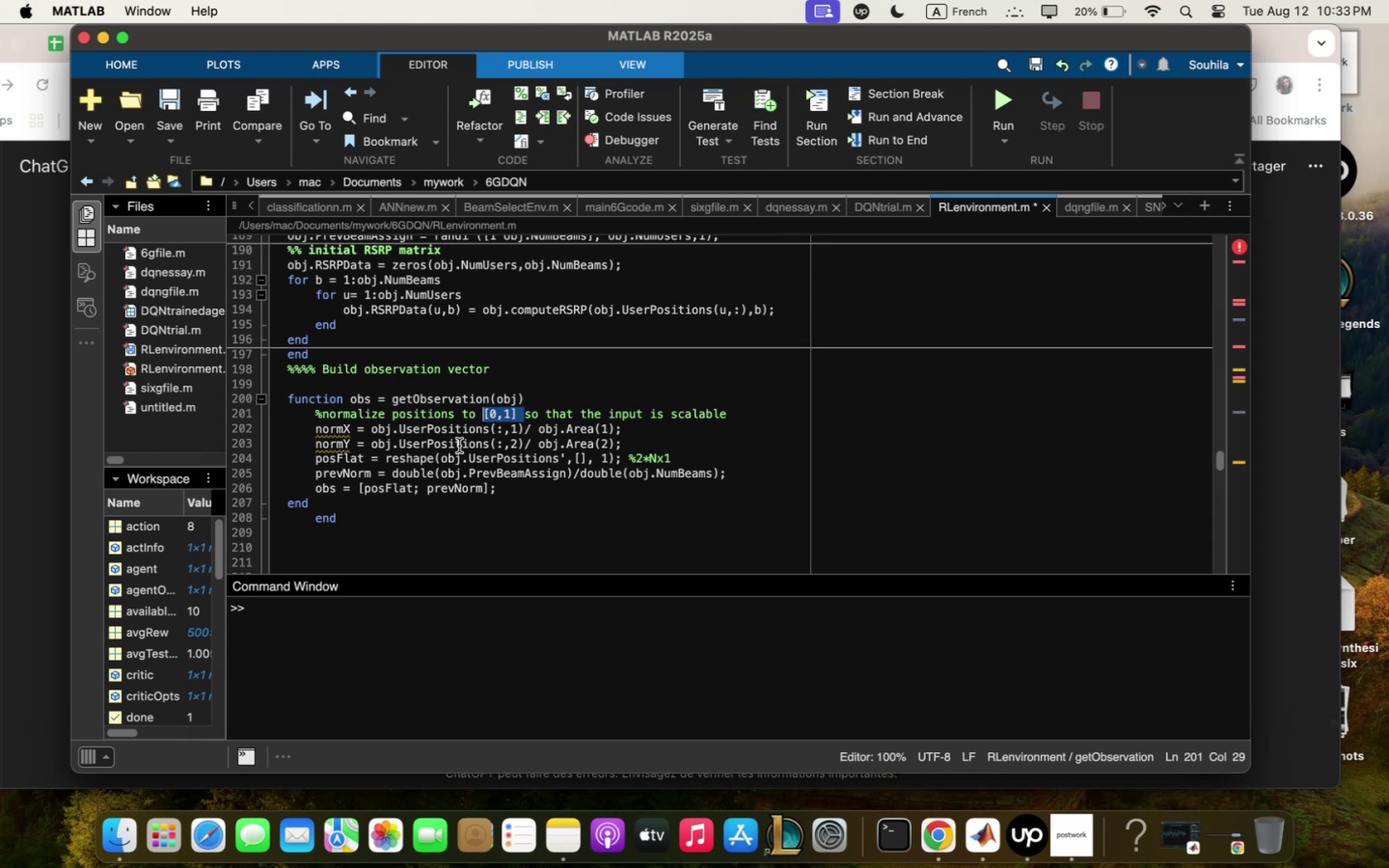 
key(Meta+V)
 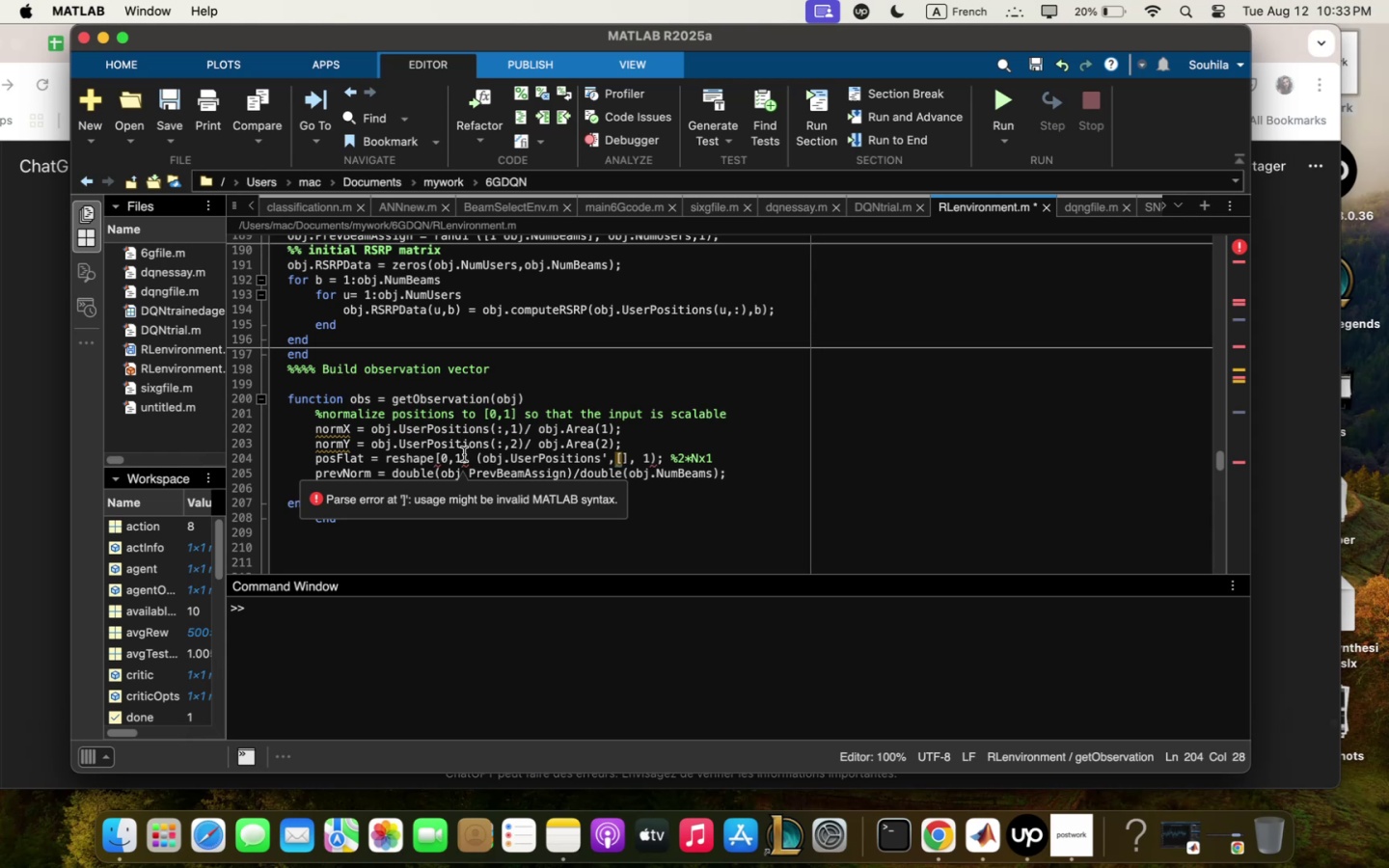 
wait(6.68)
 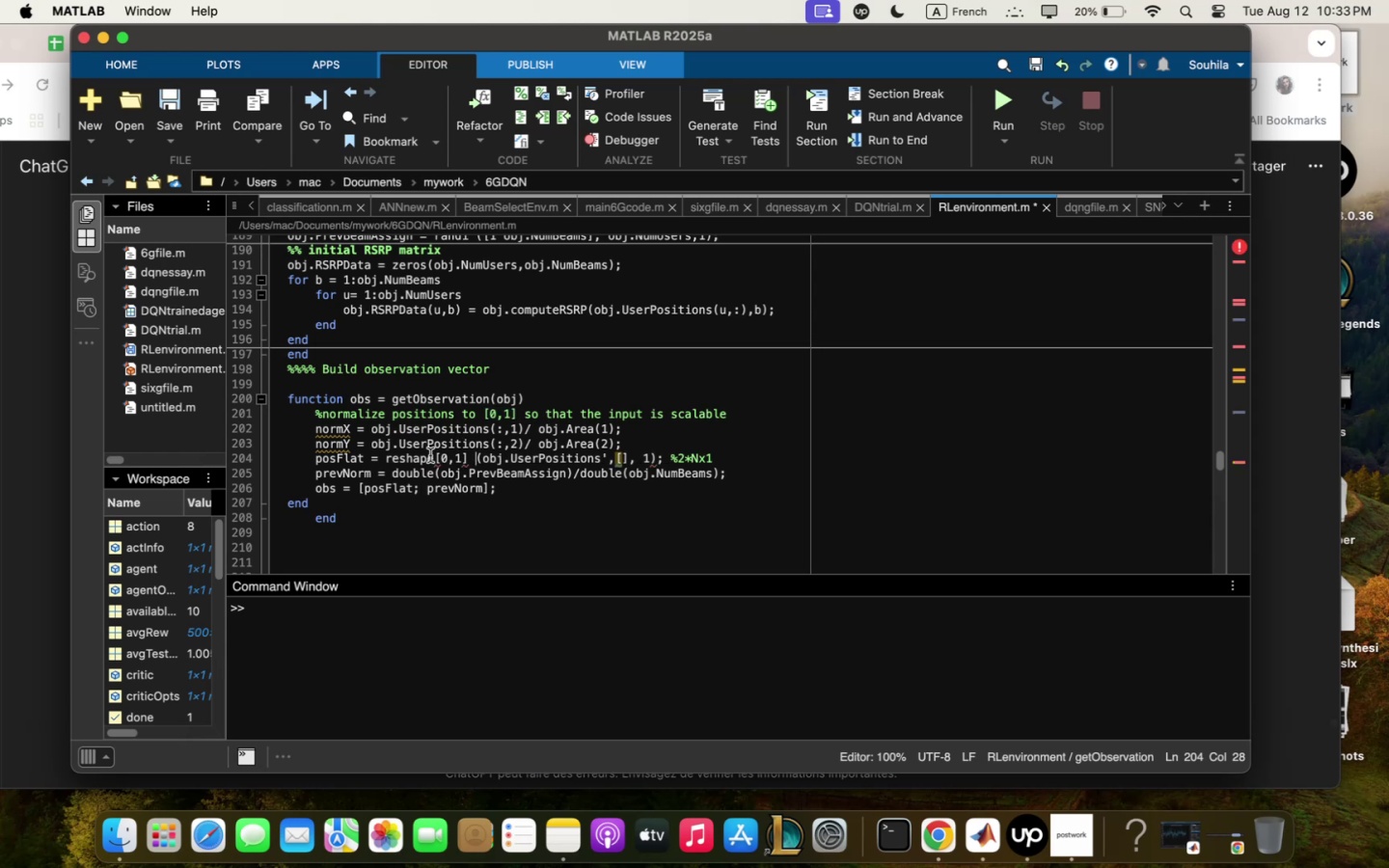 
left_click([460, 458])
 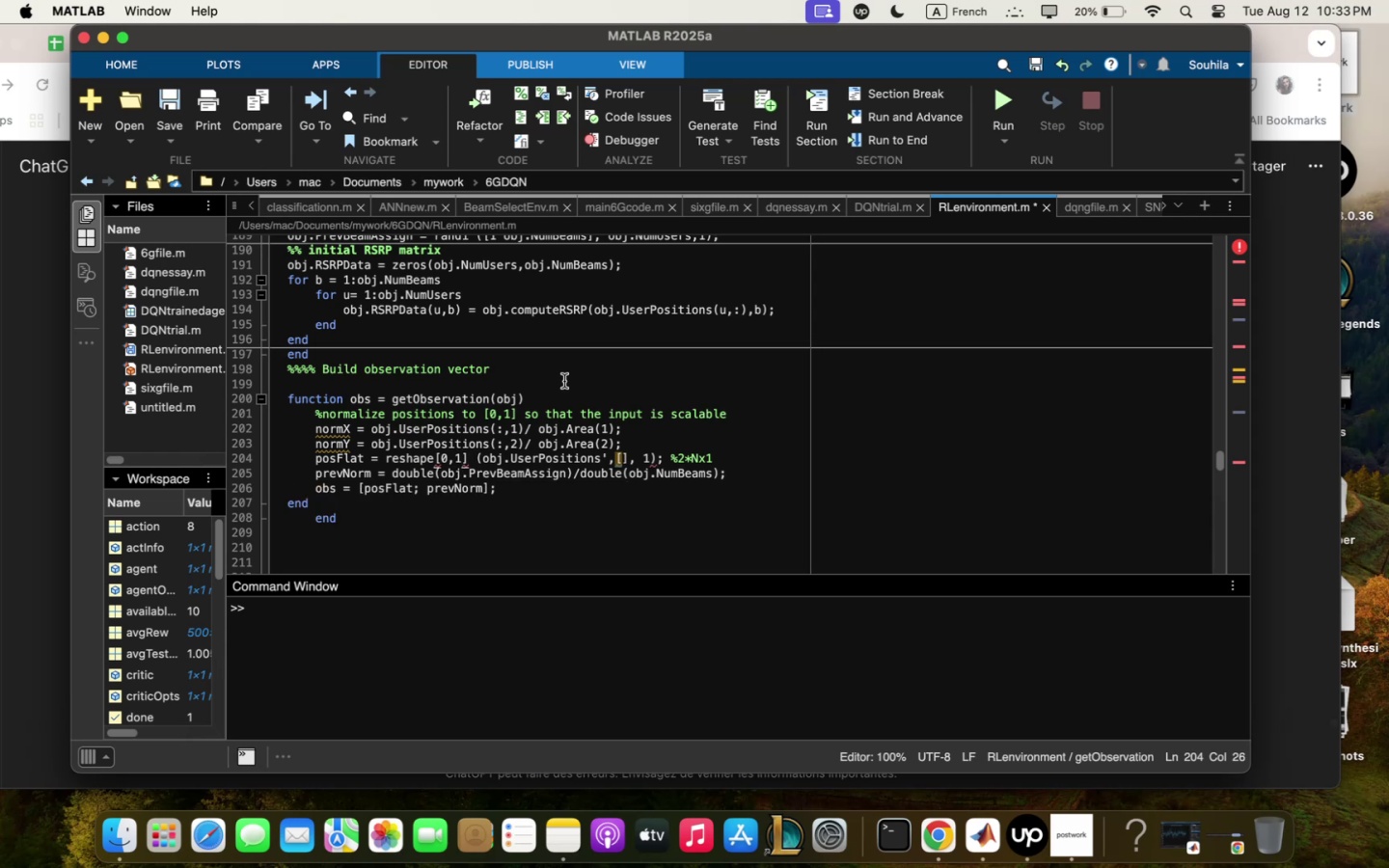 
key(Backspace)
key(Backspace)
key(Backspace)
type(nor;X4)
 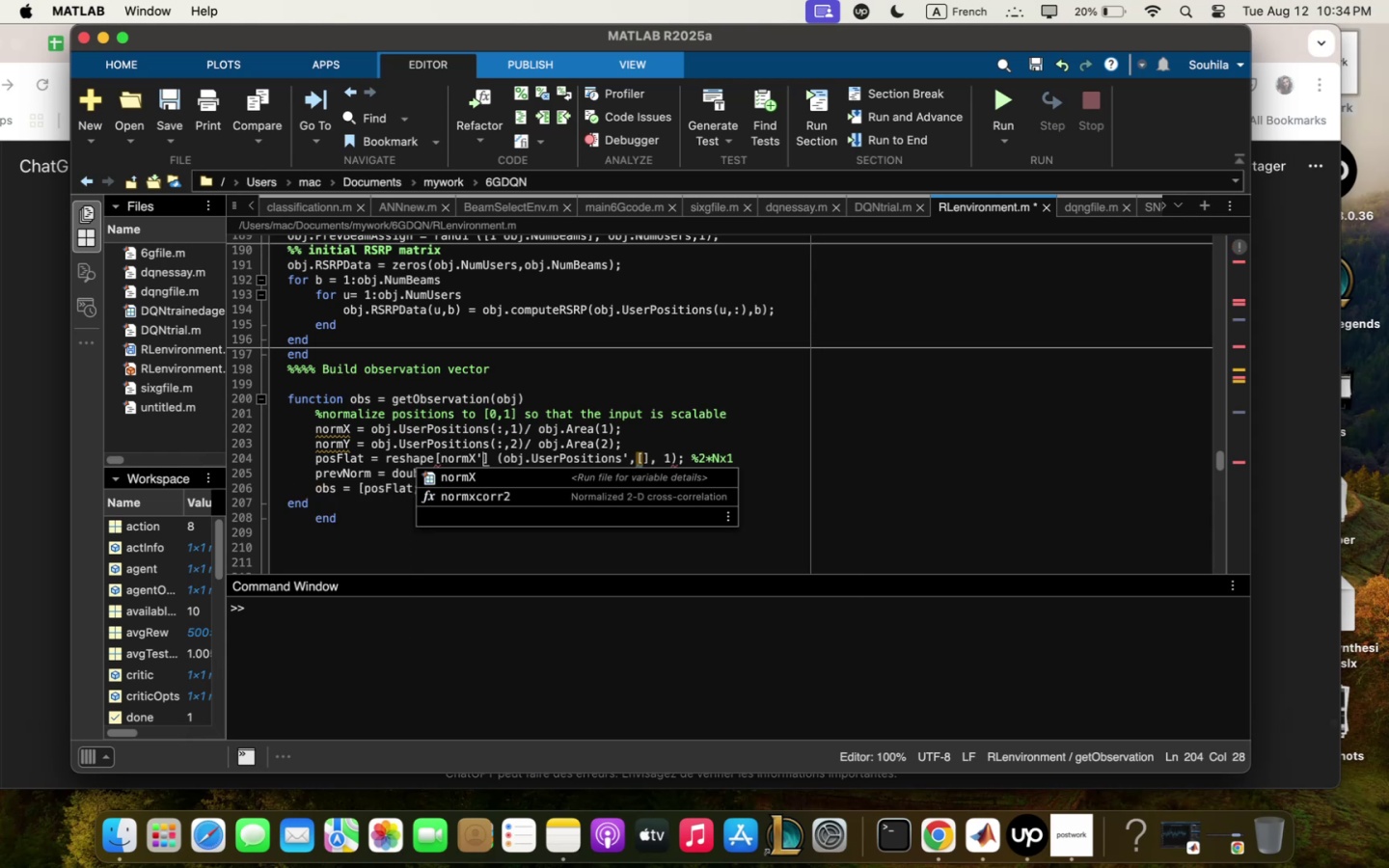 
type( , nor;Y4)
 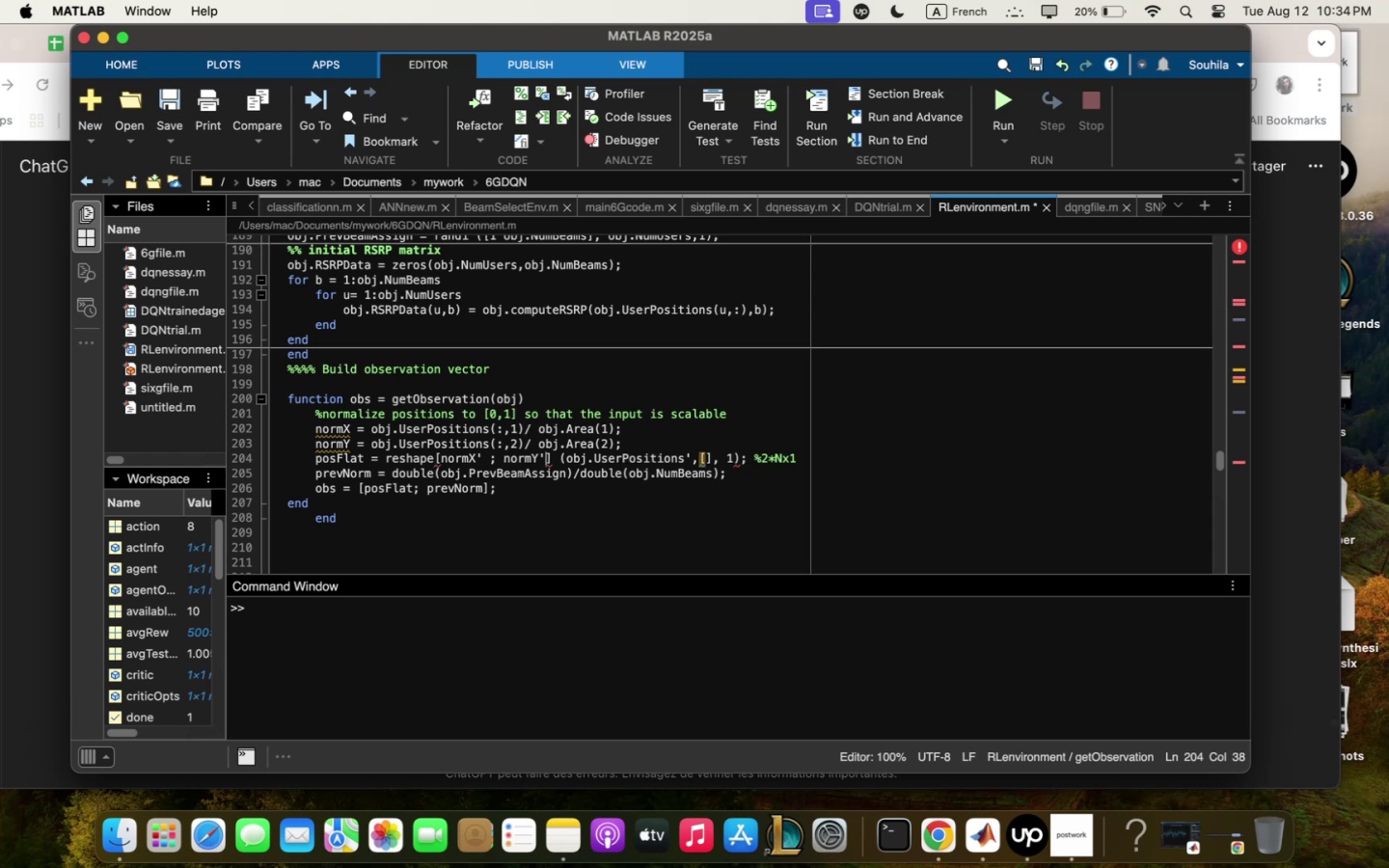 
wait(5.69)
 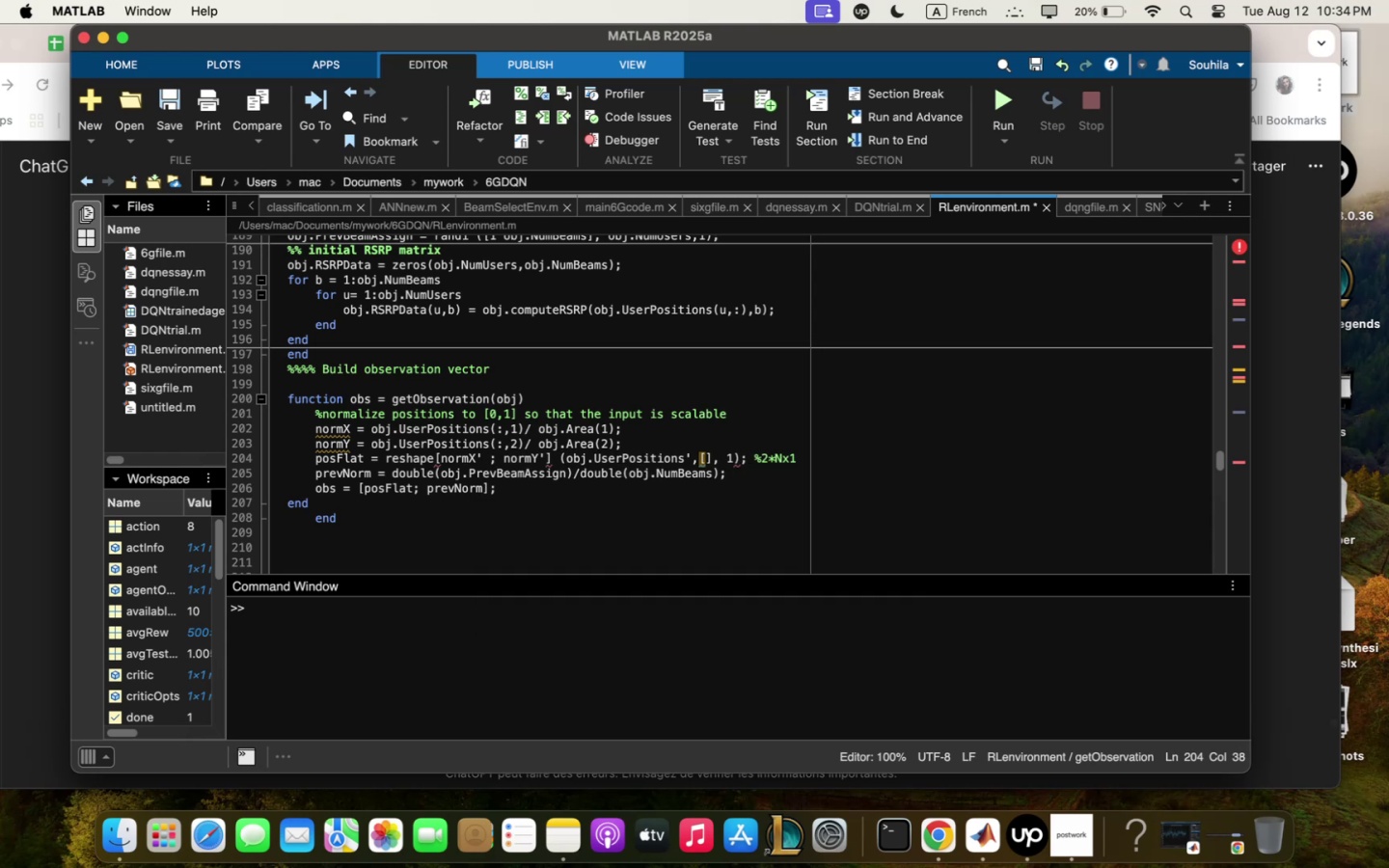 
hold_key(key=ArrowLeft, duration=1.42)
 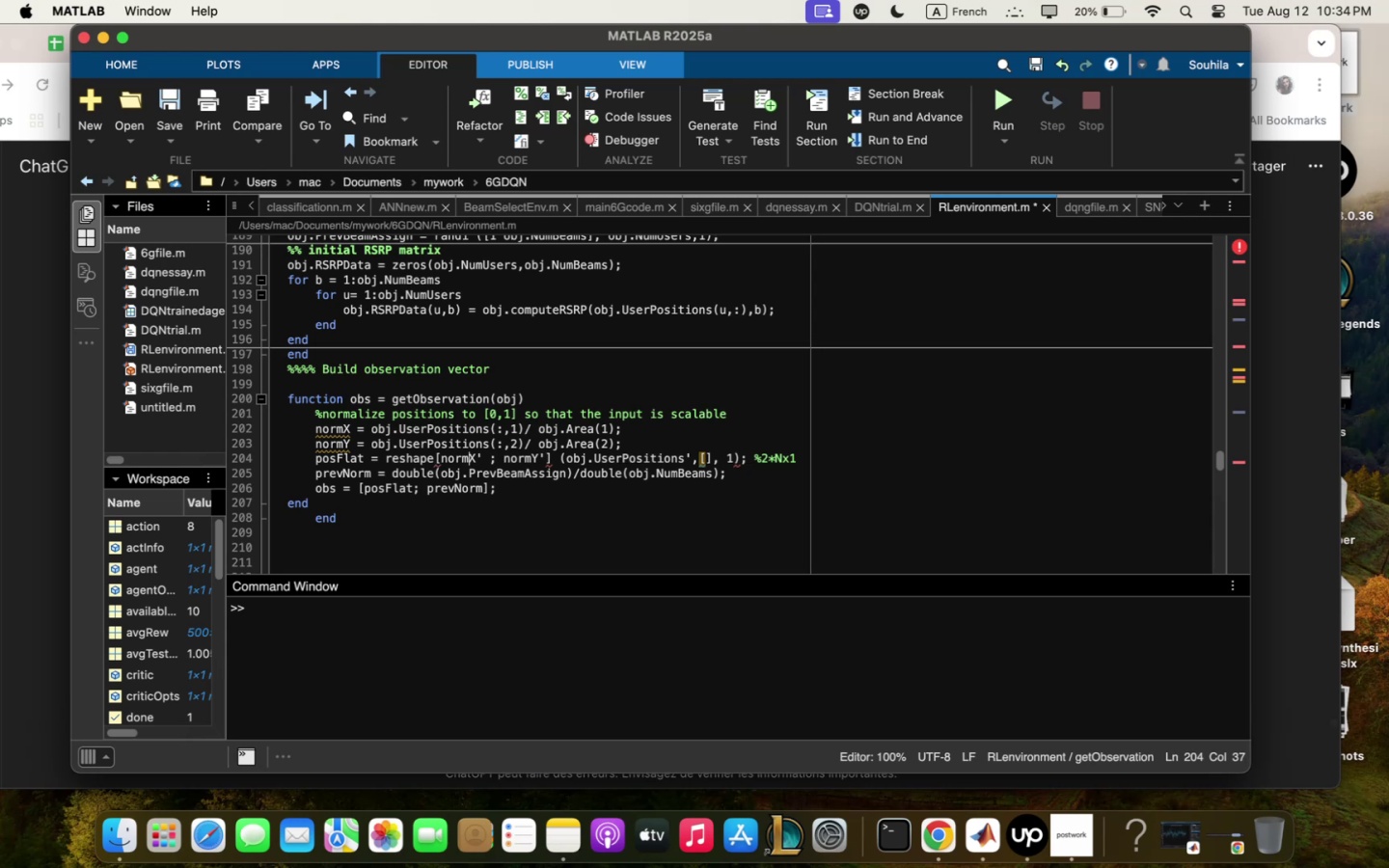 
key(ArrowLeft)
 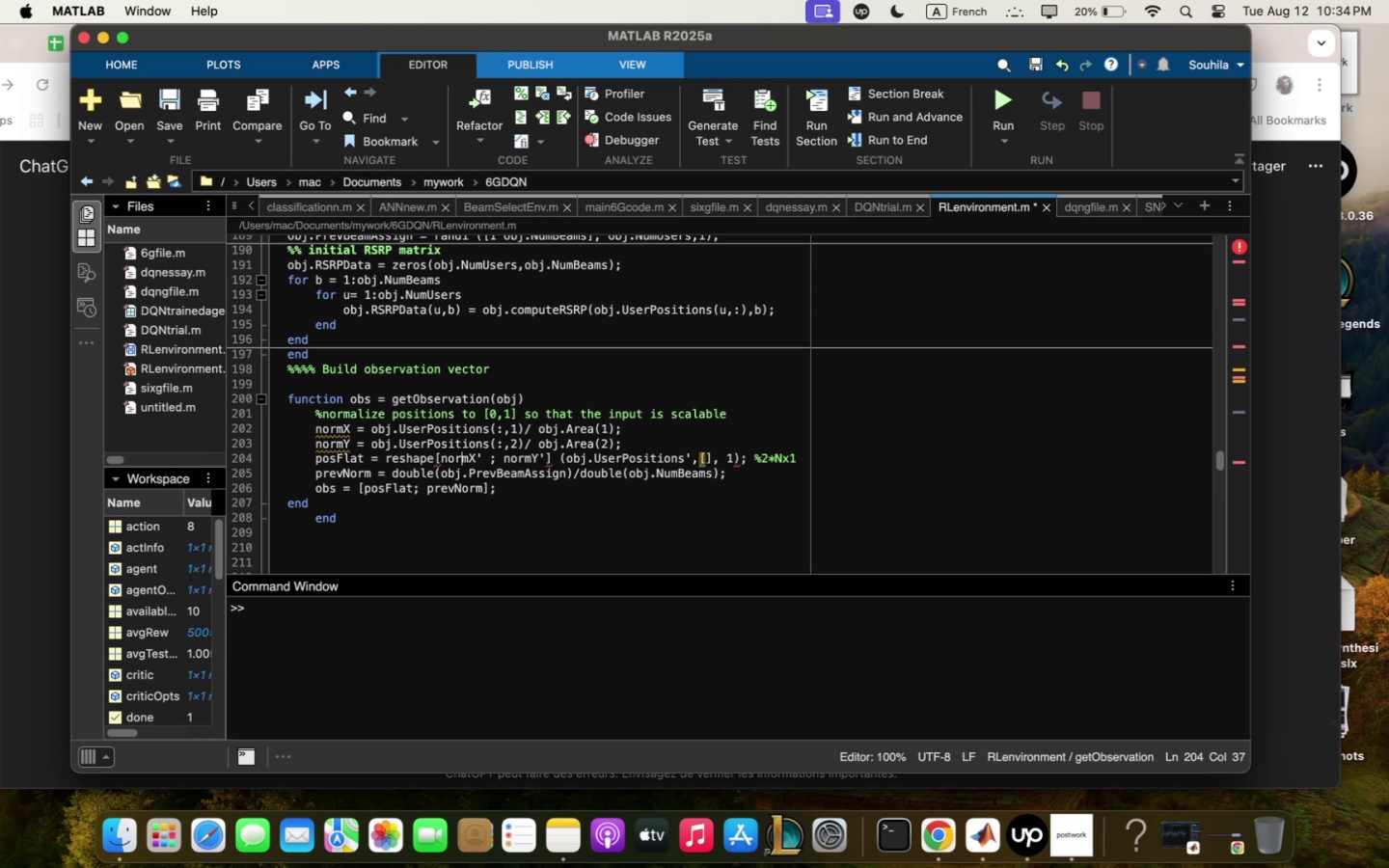 
key(ArrowLeft)
 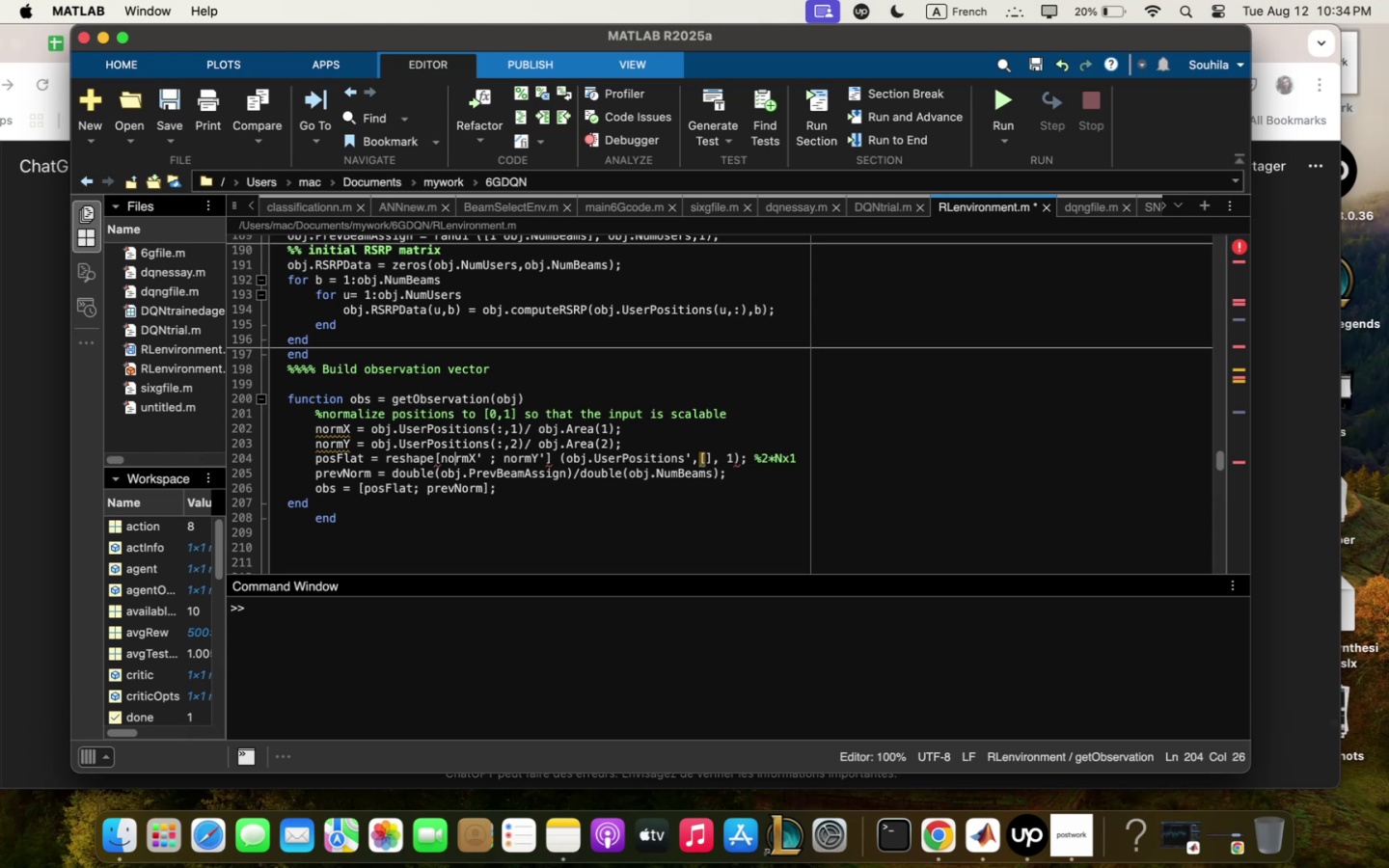 
key(ArrowLeft)
 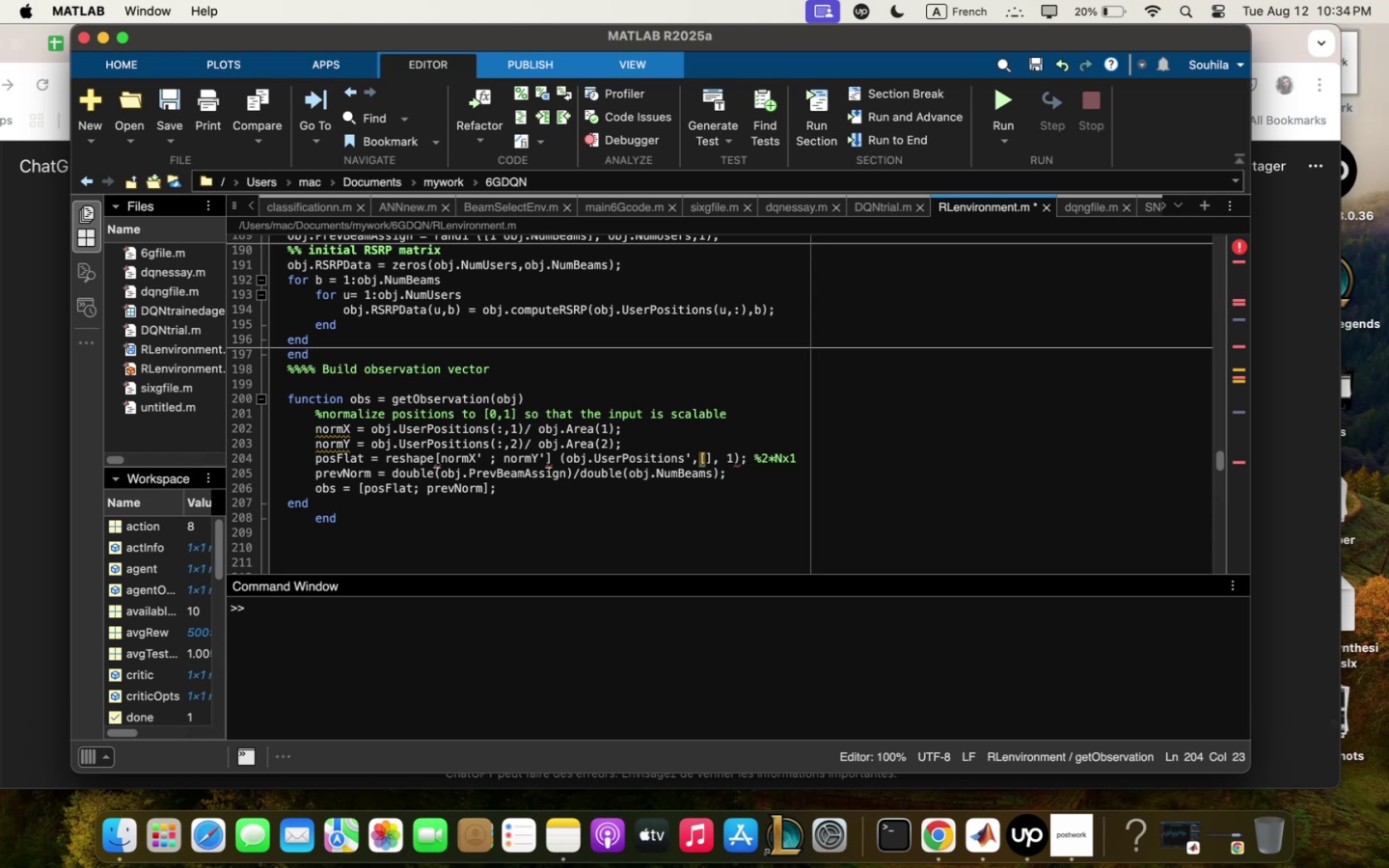 
key(5)
 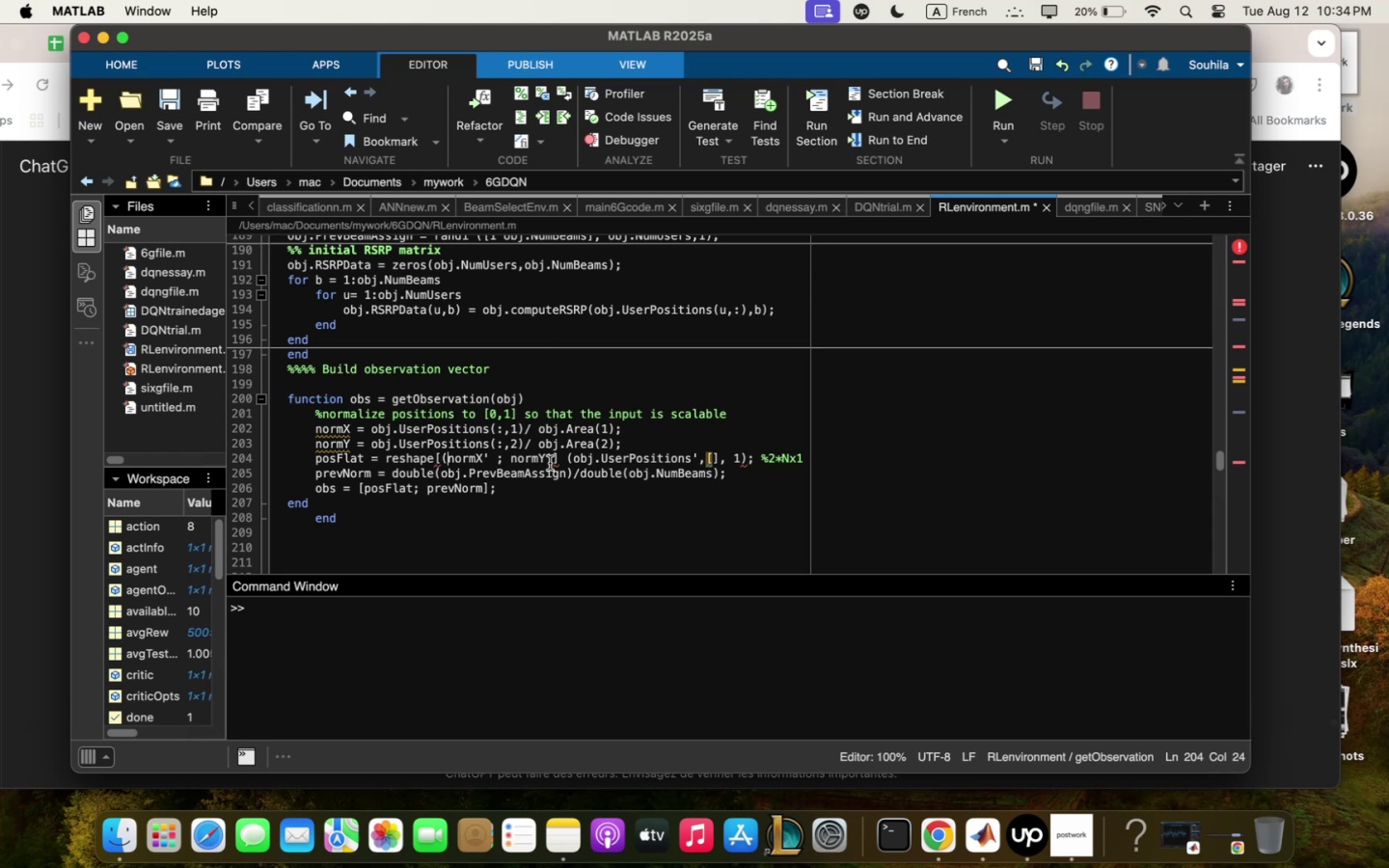 
left_click([558, 457])
 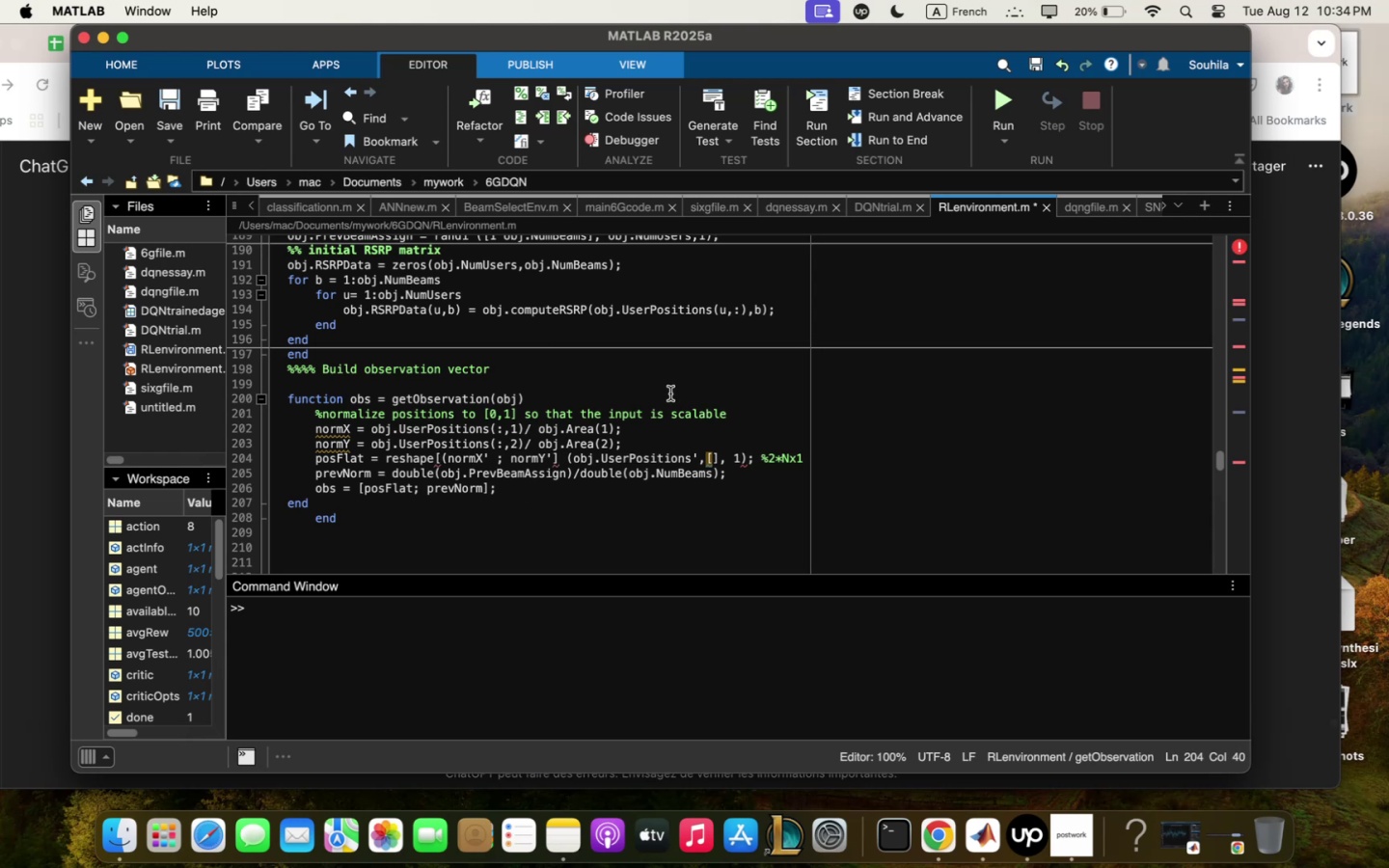 
key(M)
 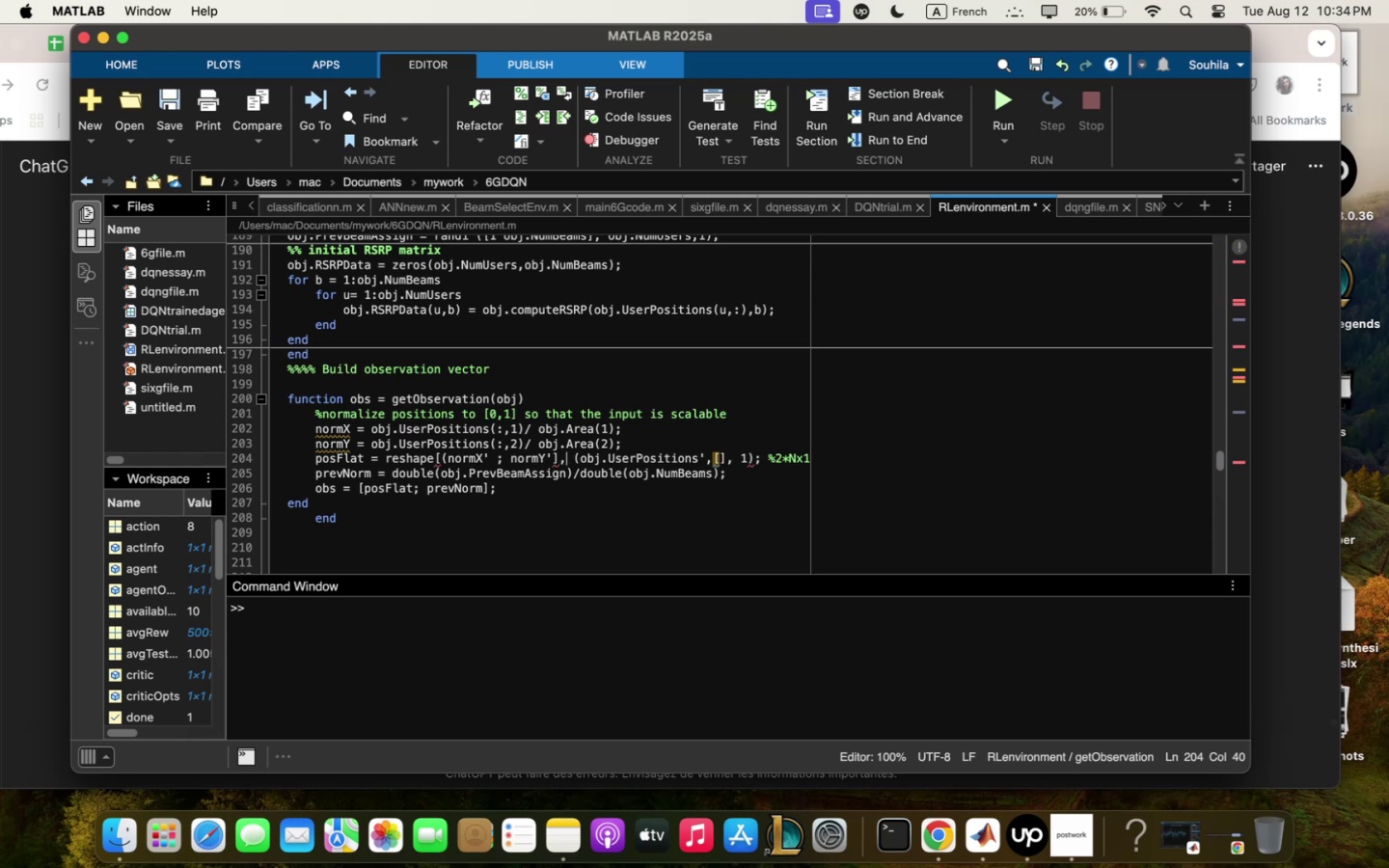 
key(Meta+V)
 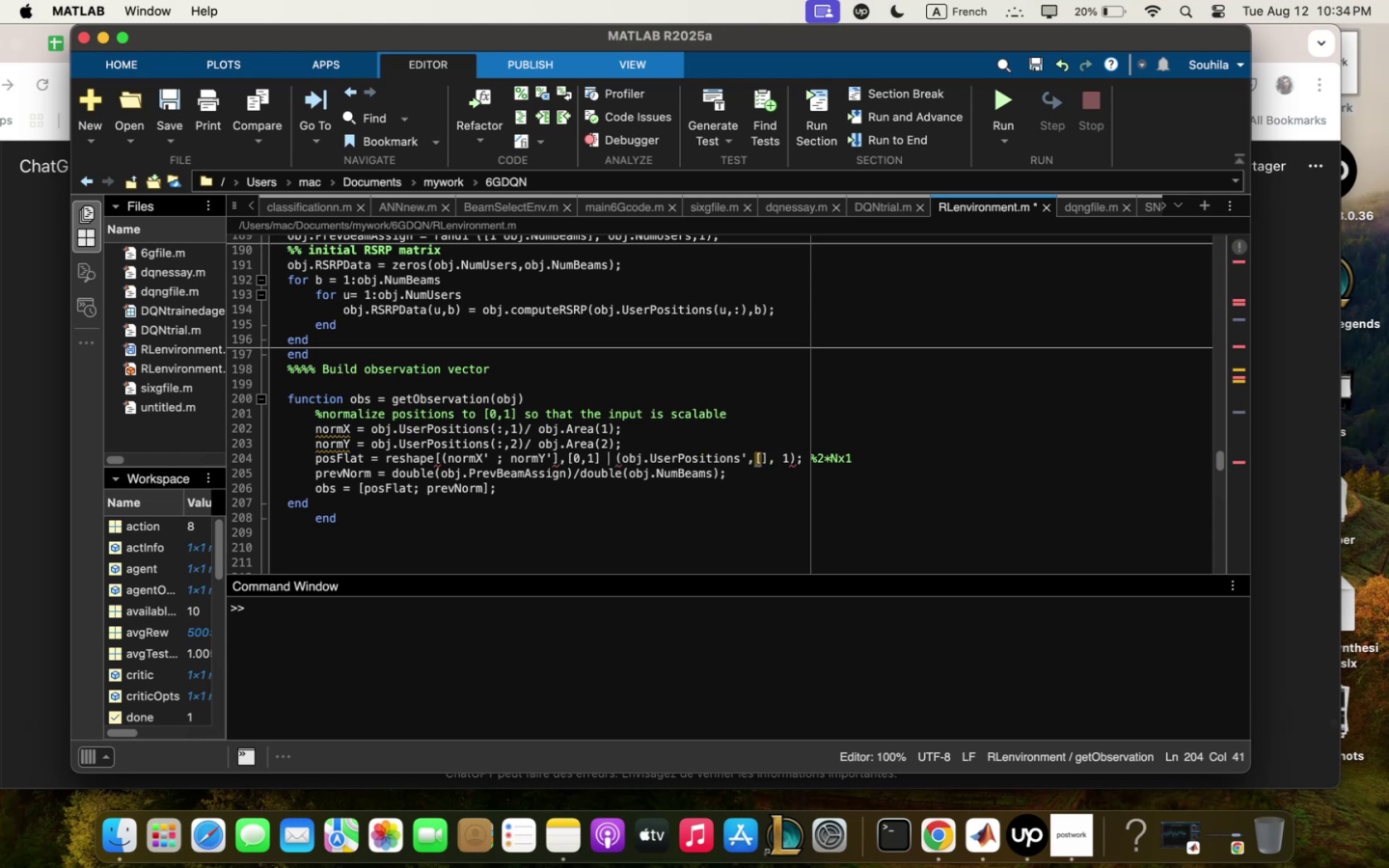 
key(ArrowLeft)
 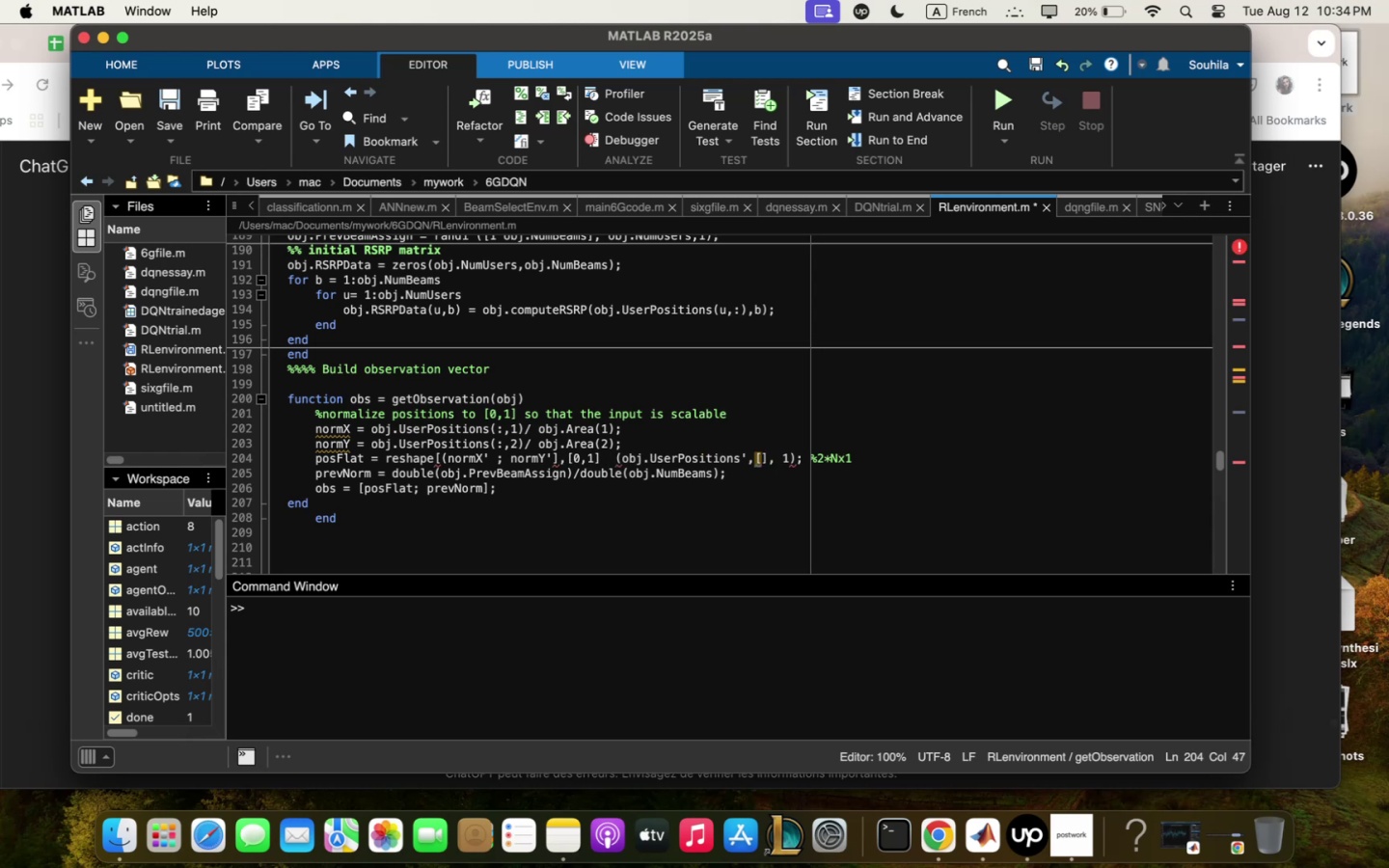 
key(Backspace)
 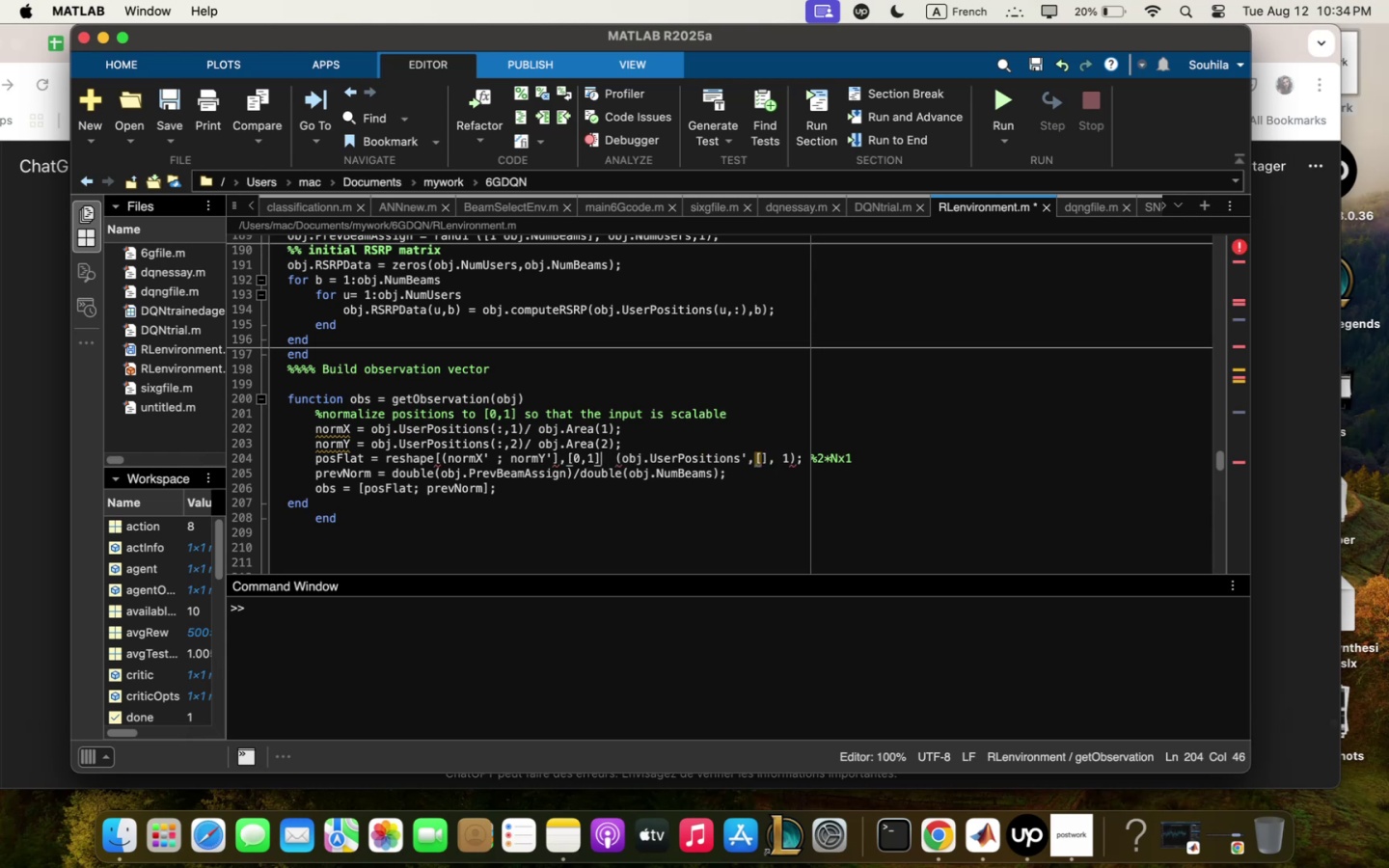 
key(Backspace)
 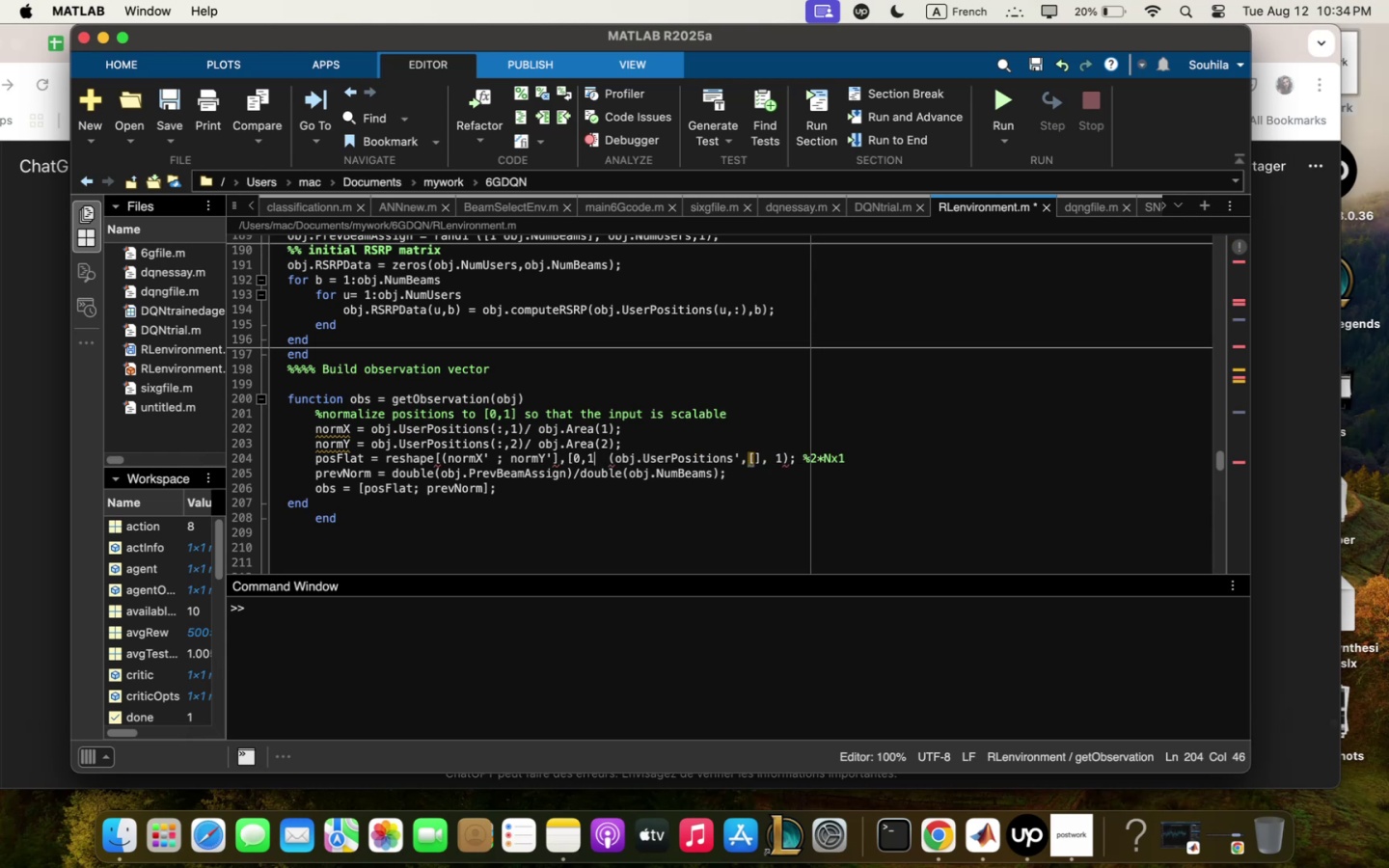 
key(Backspace)
 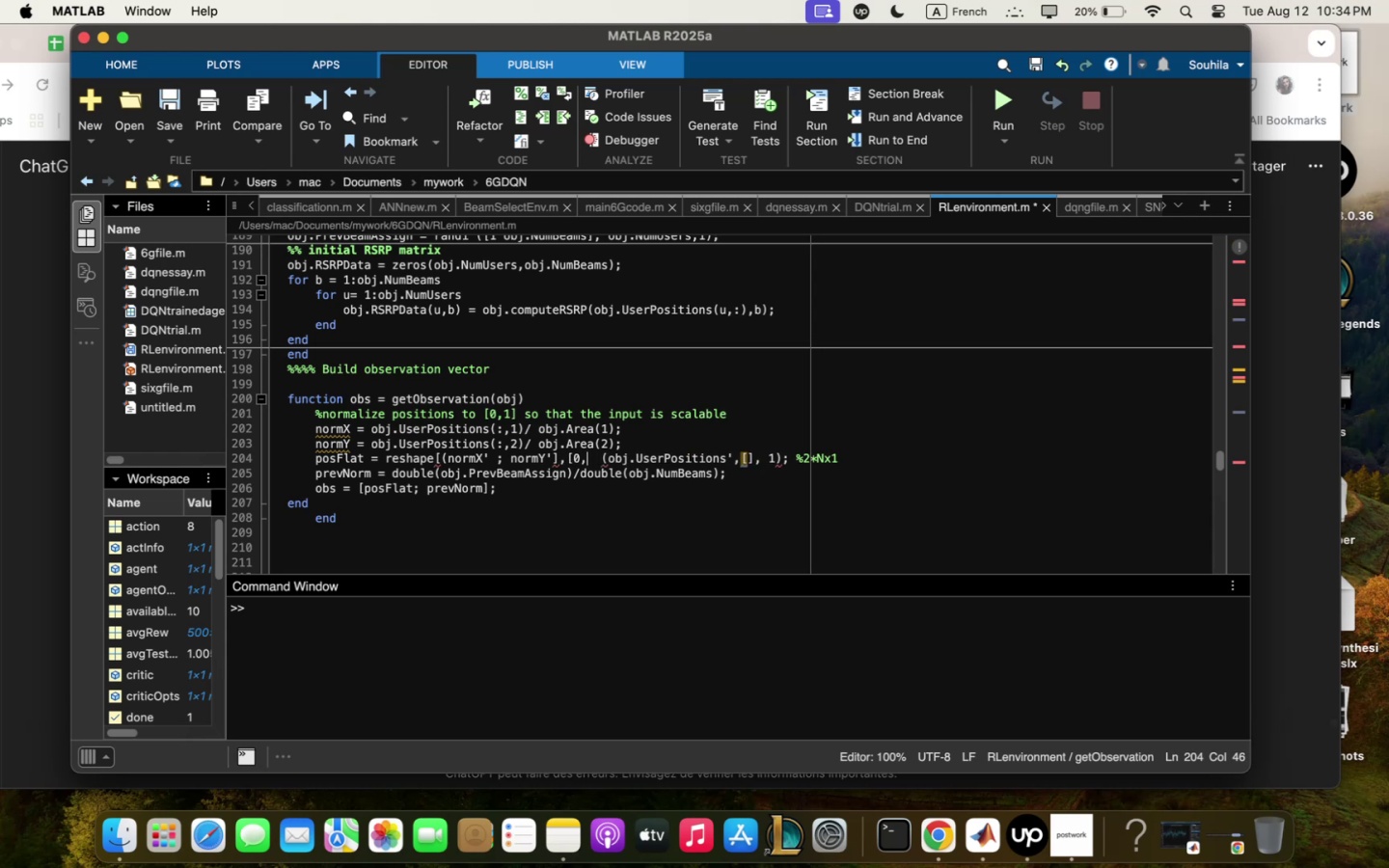 
key(Backspace)
 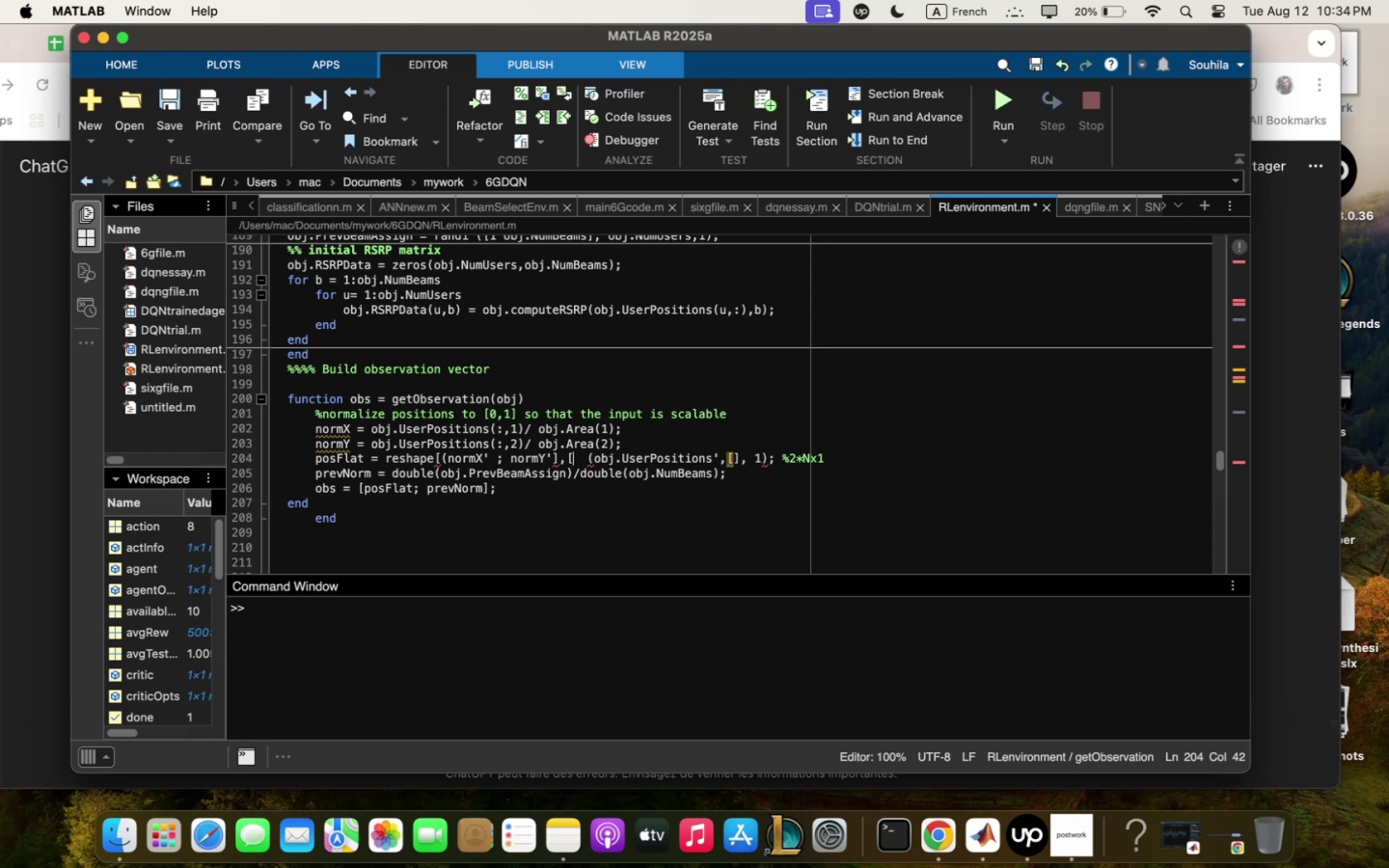 
key(Backspace)
 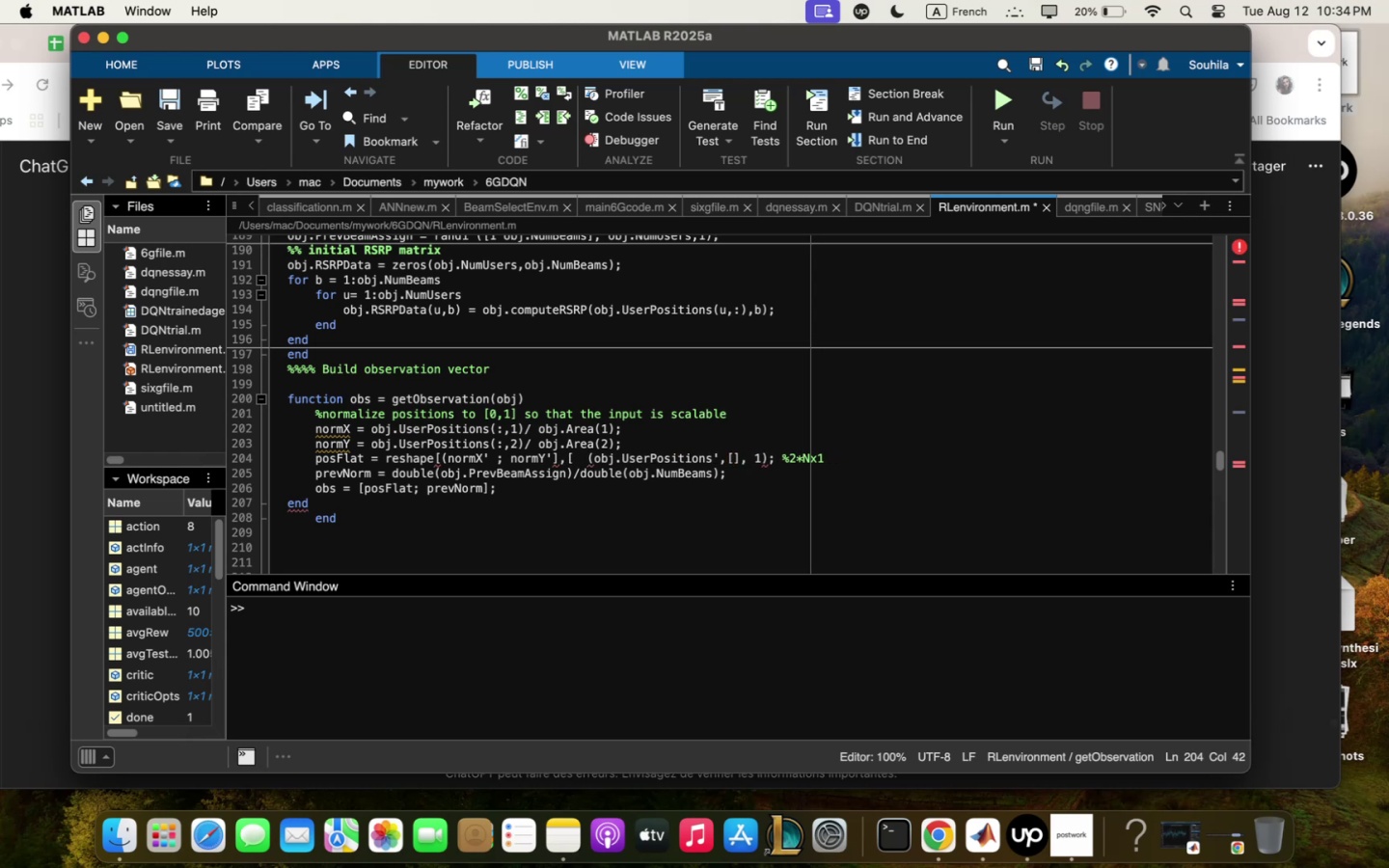 
key(Meta+V)
 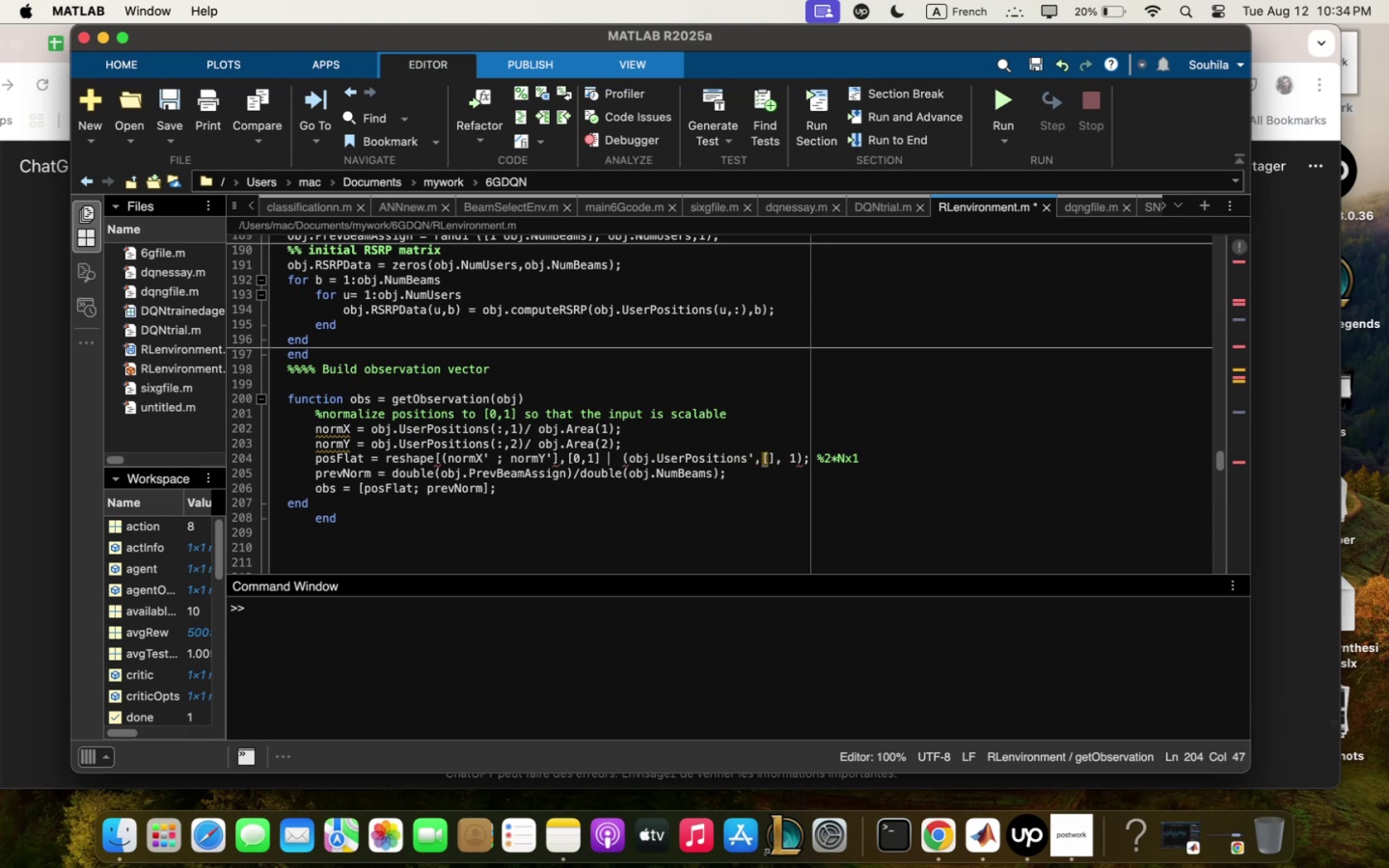 
key(ArrowLeft)
 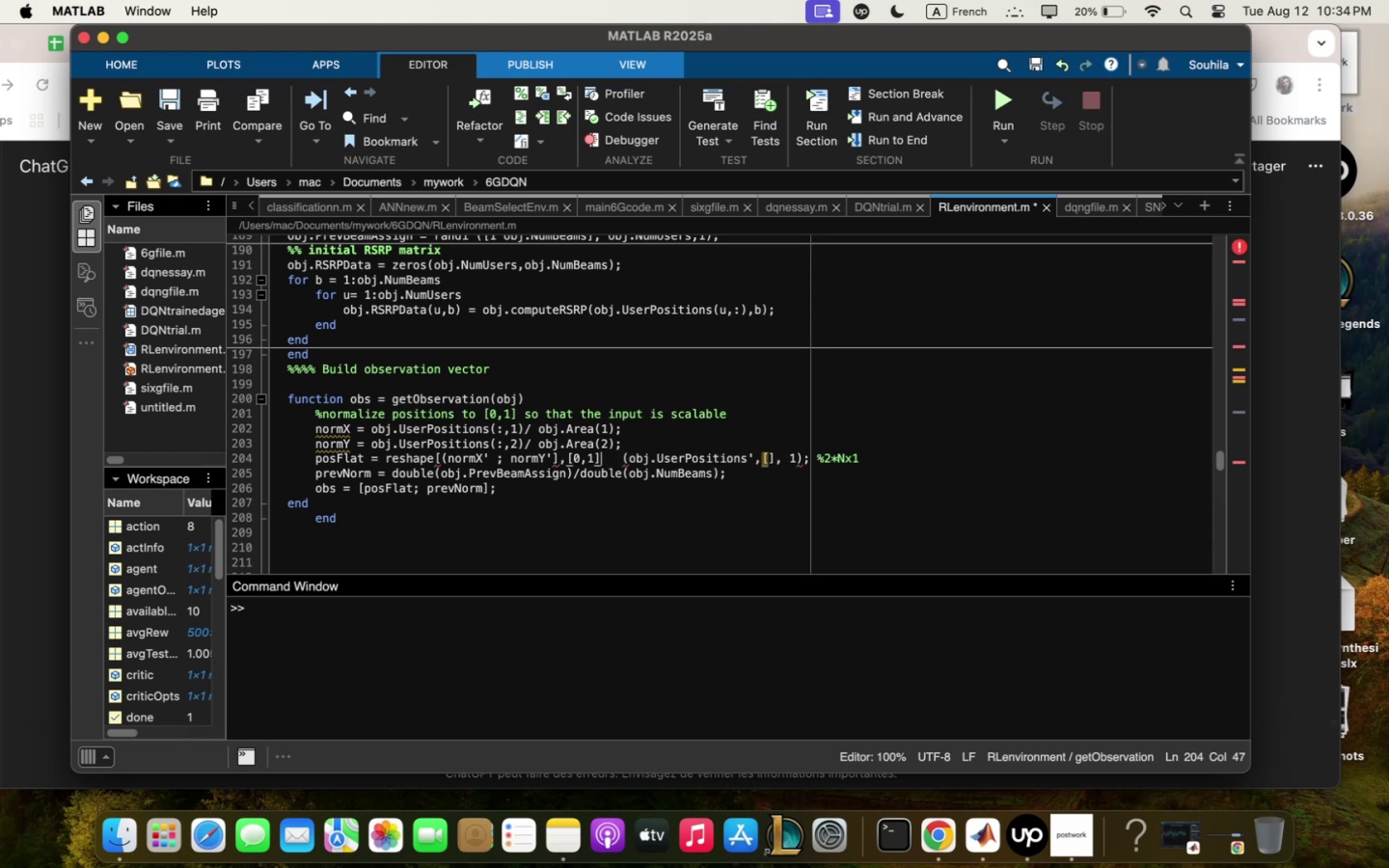 
key(ArrowLeft)
 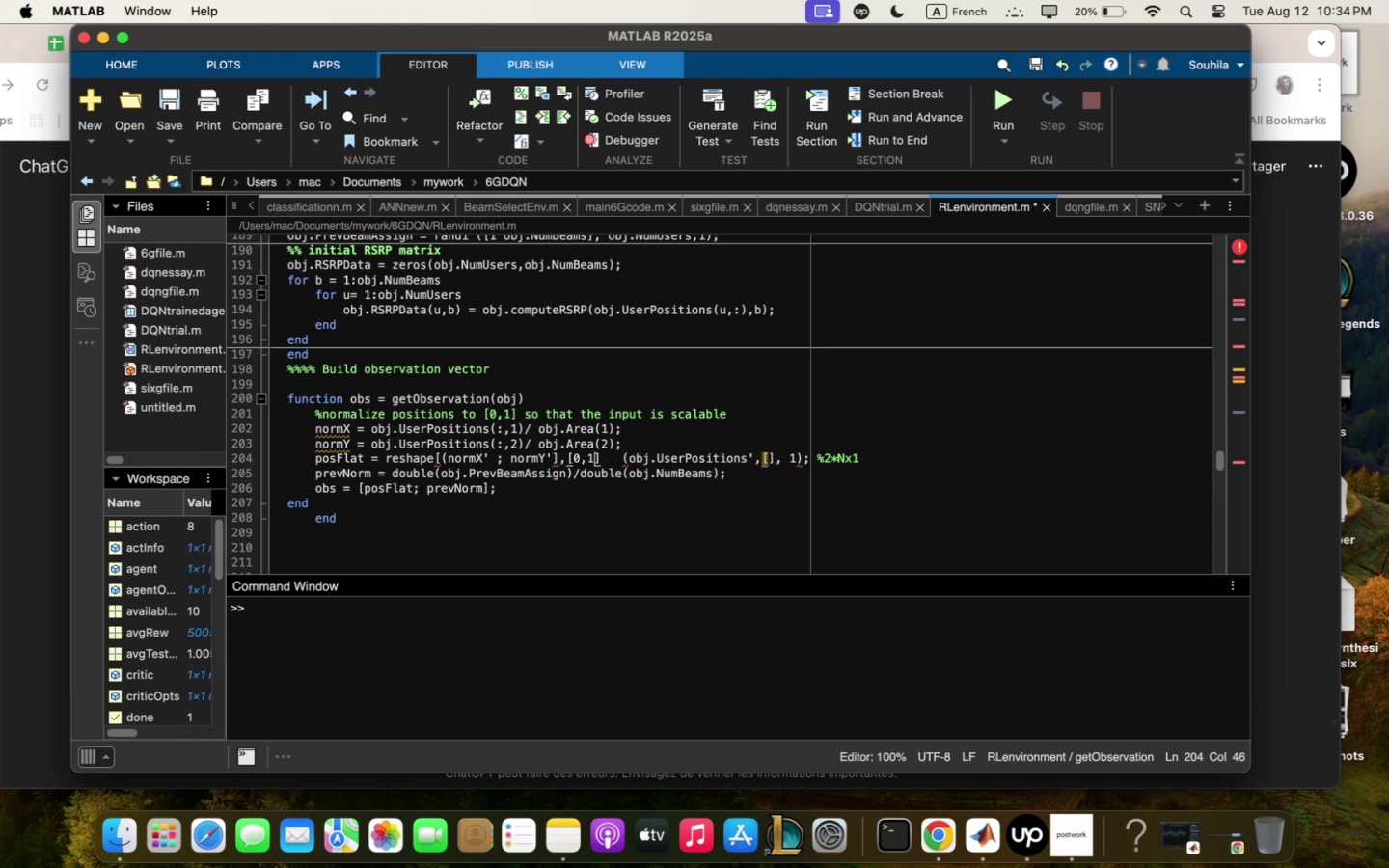 
key(Backspace)
 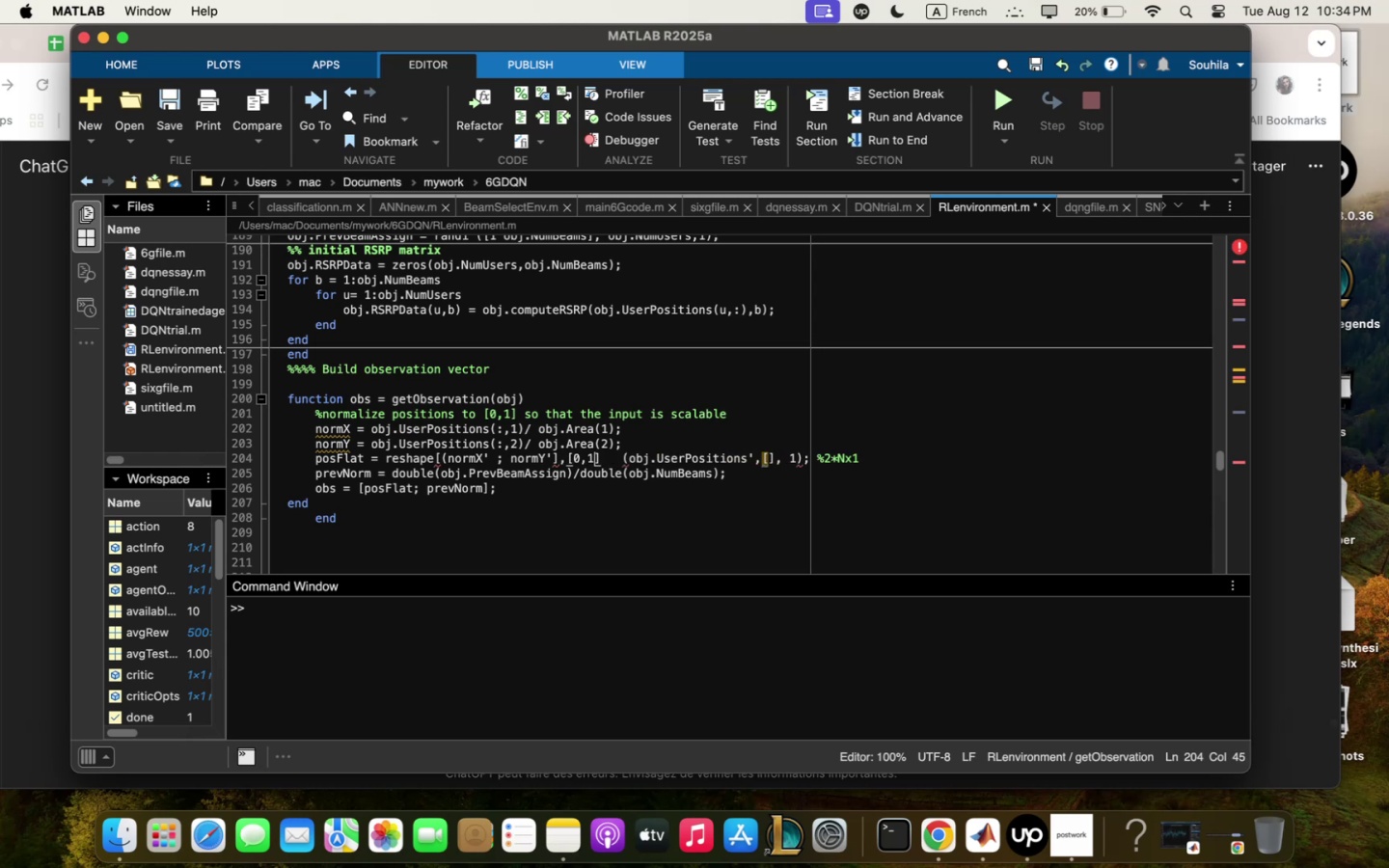 
key(Backspace)
 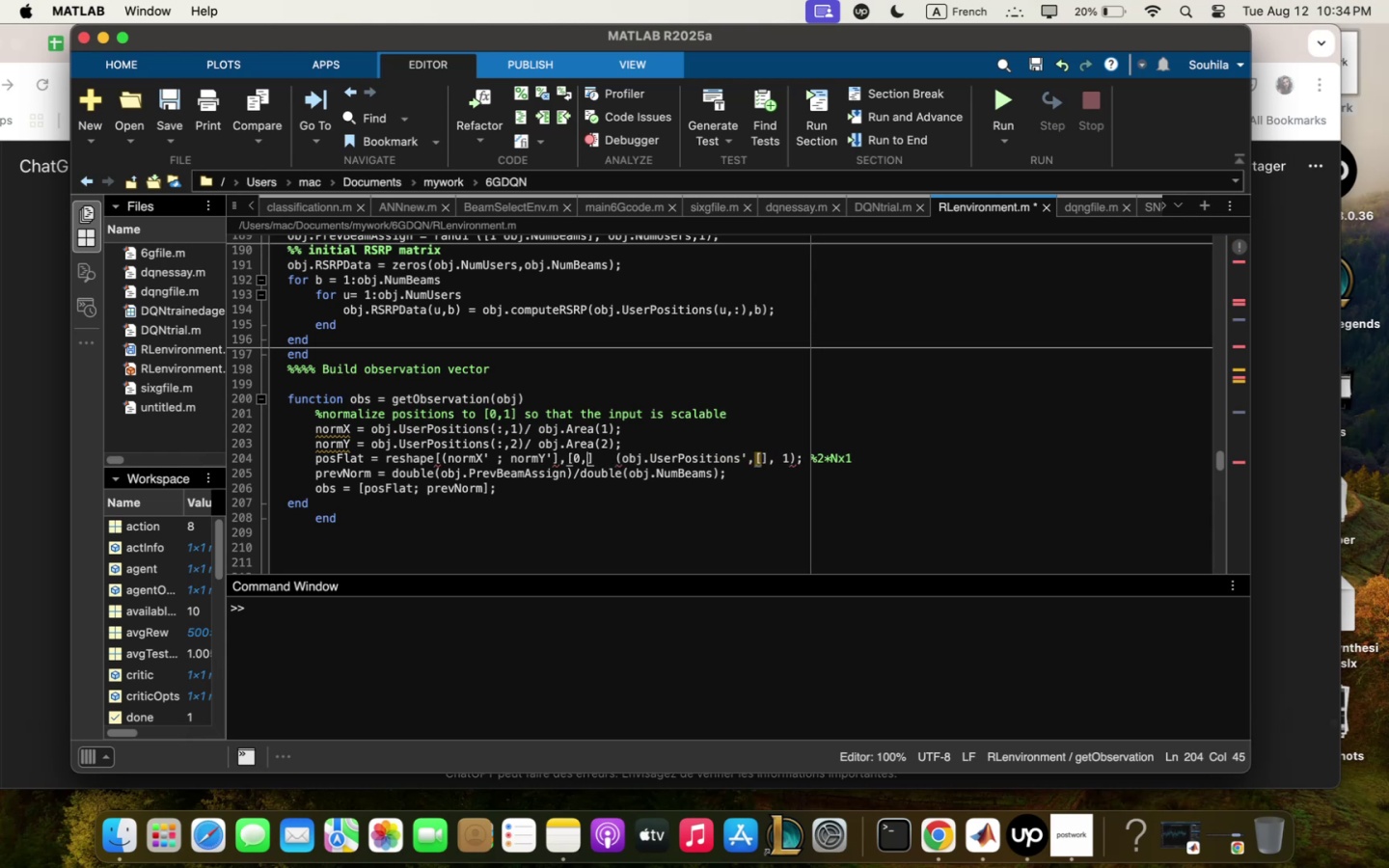 
key(Backspace)
 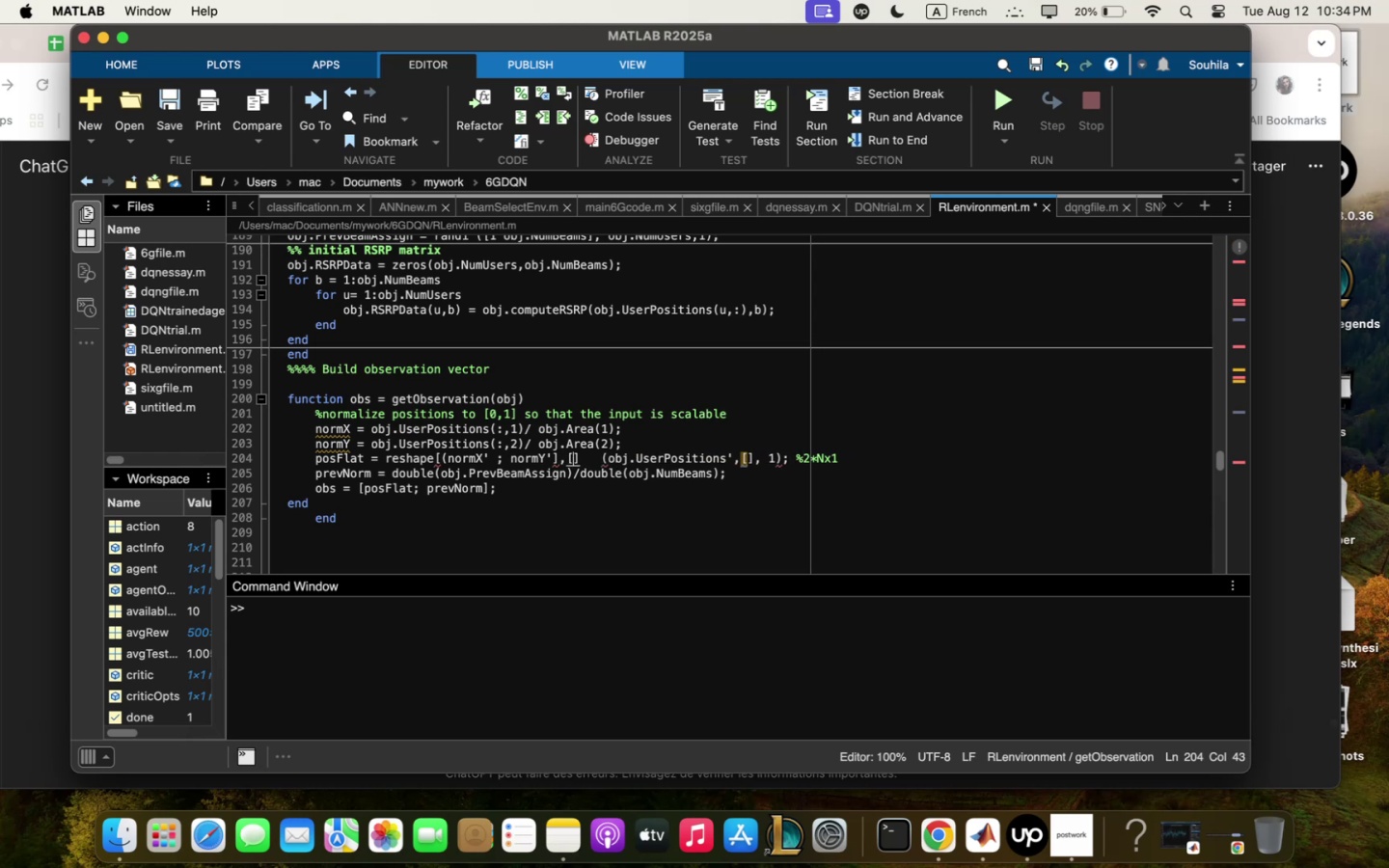 
key(ArrowRight)
 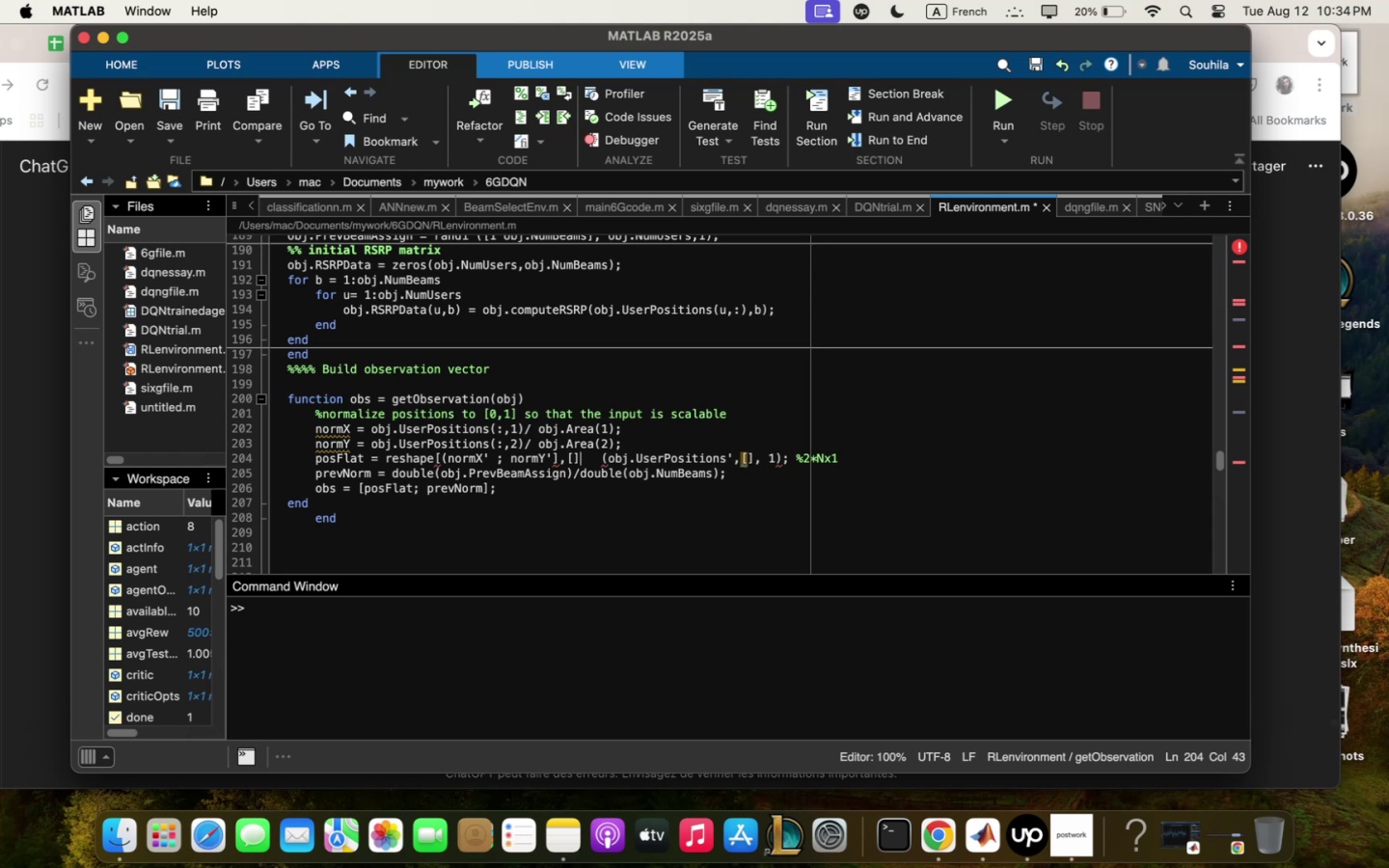 
key(M)
 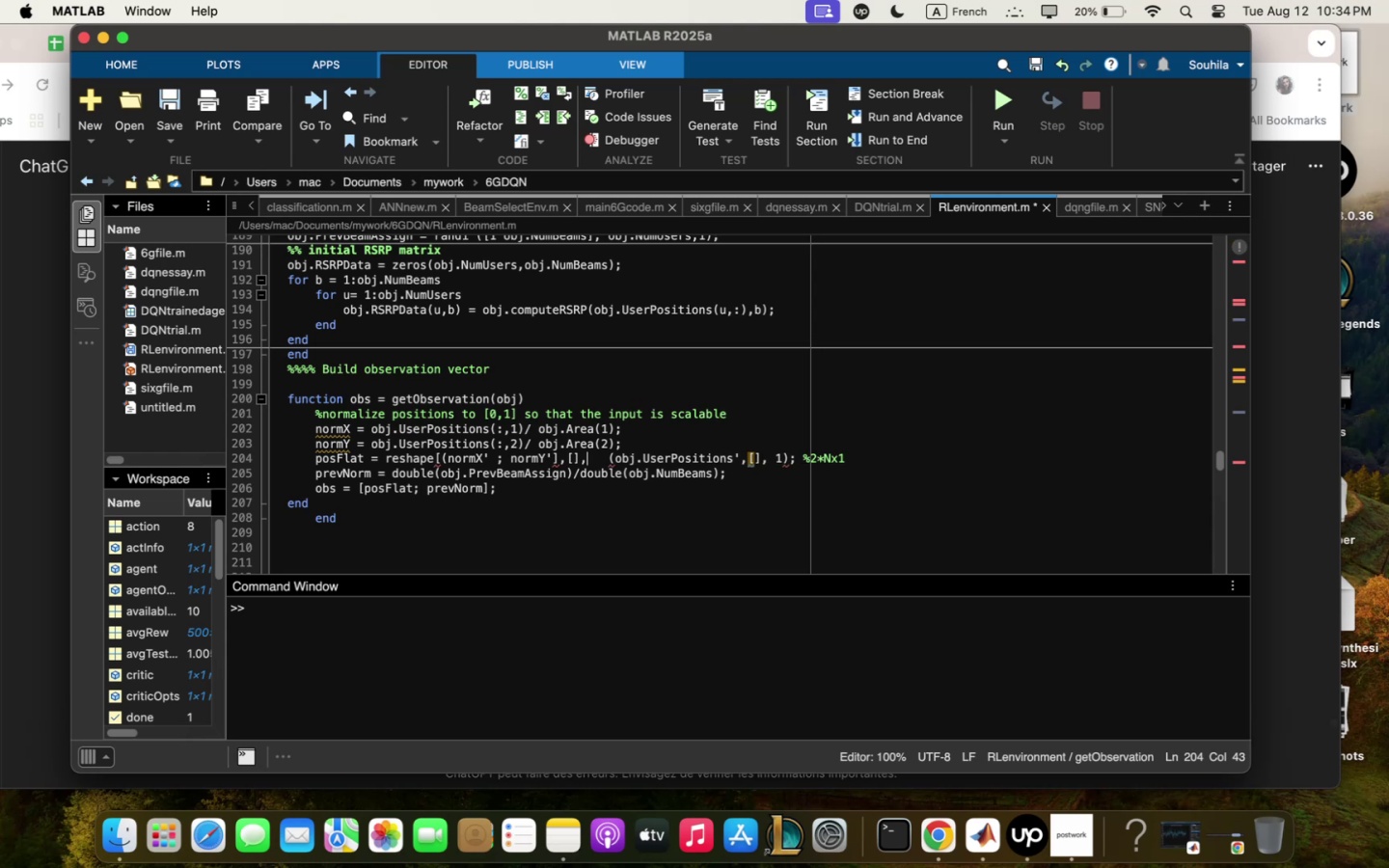 
key(Space)
 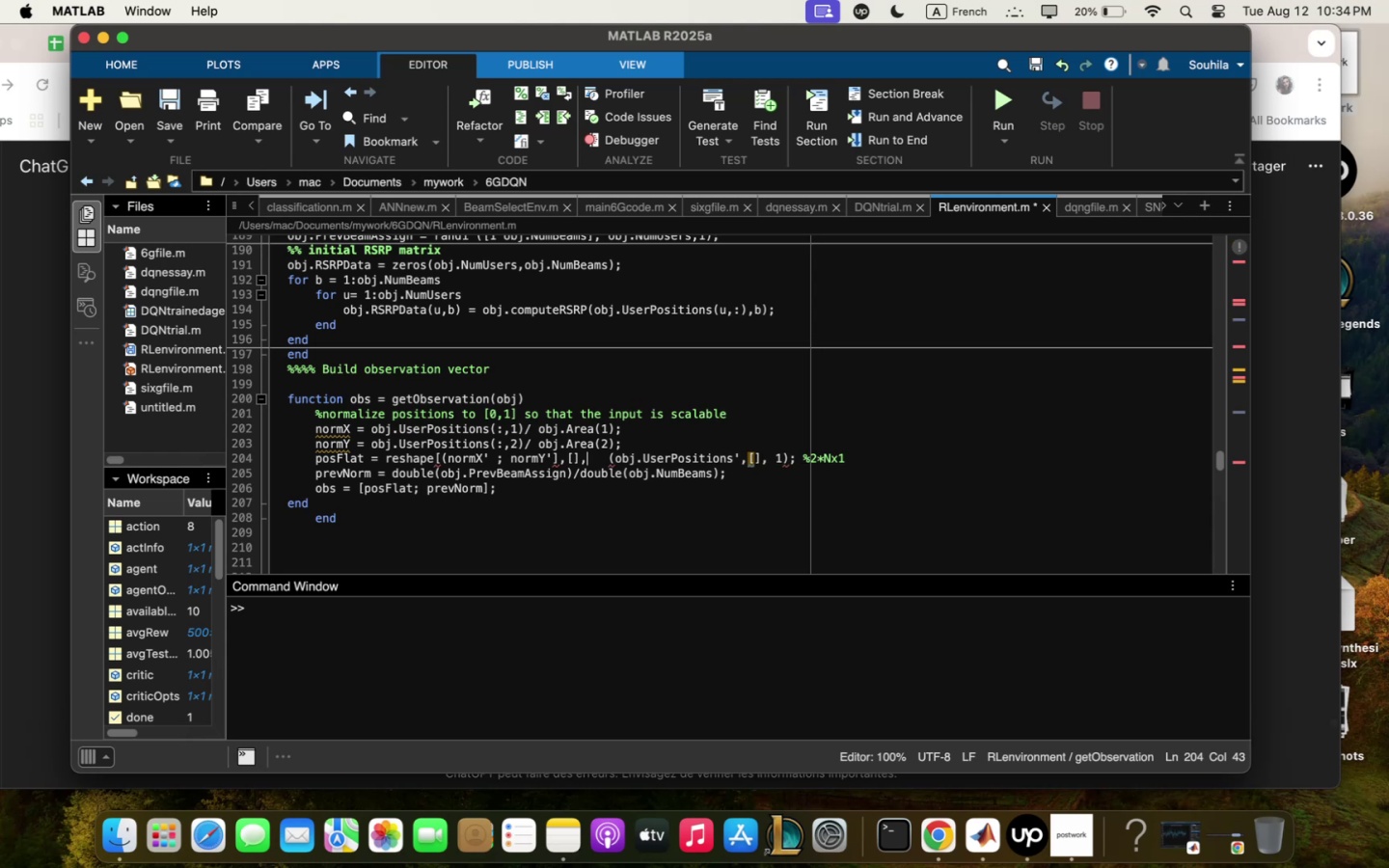 
key(Meta+Q)
 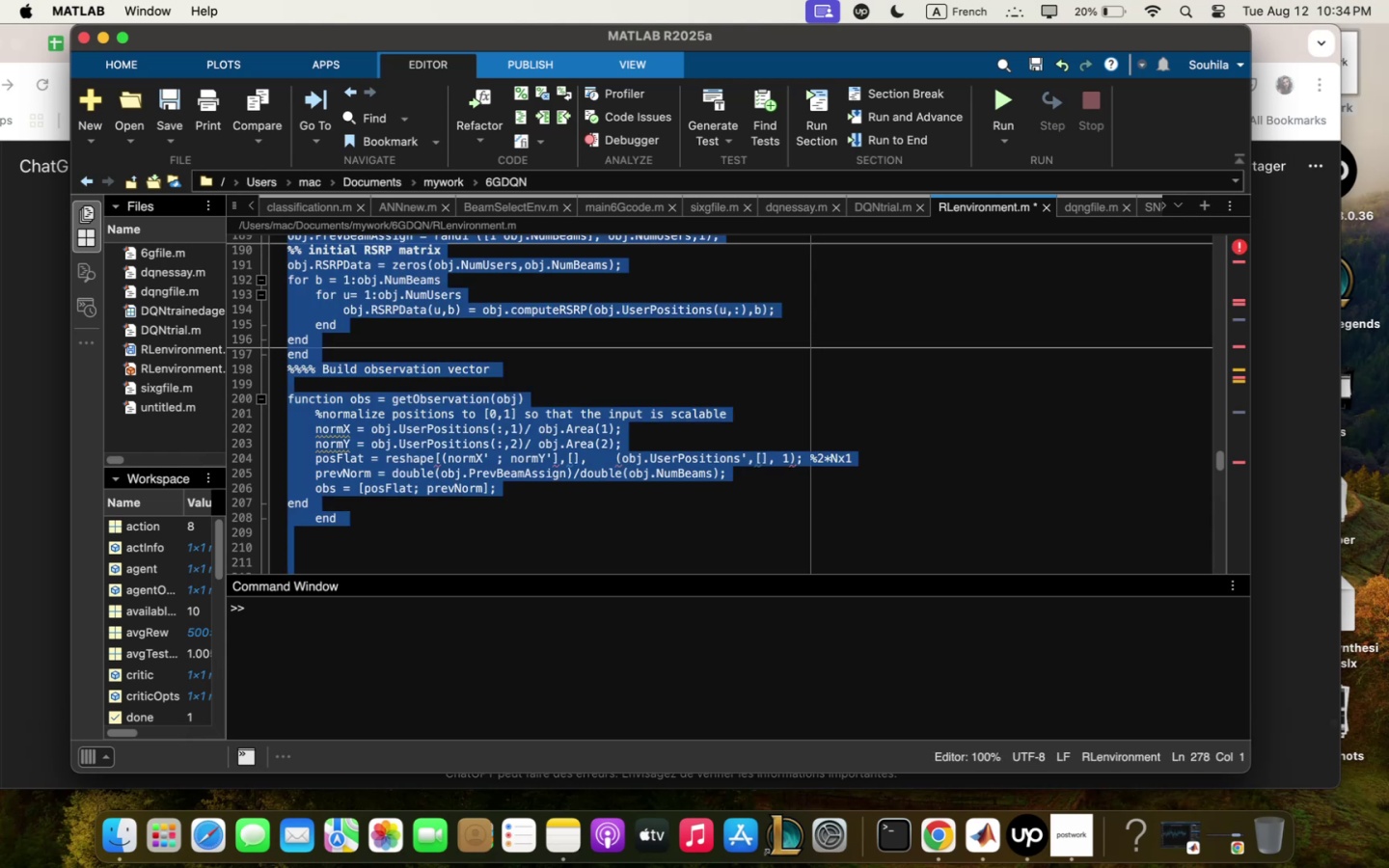 
left_click([681, 476])
 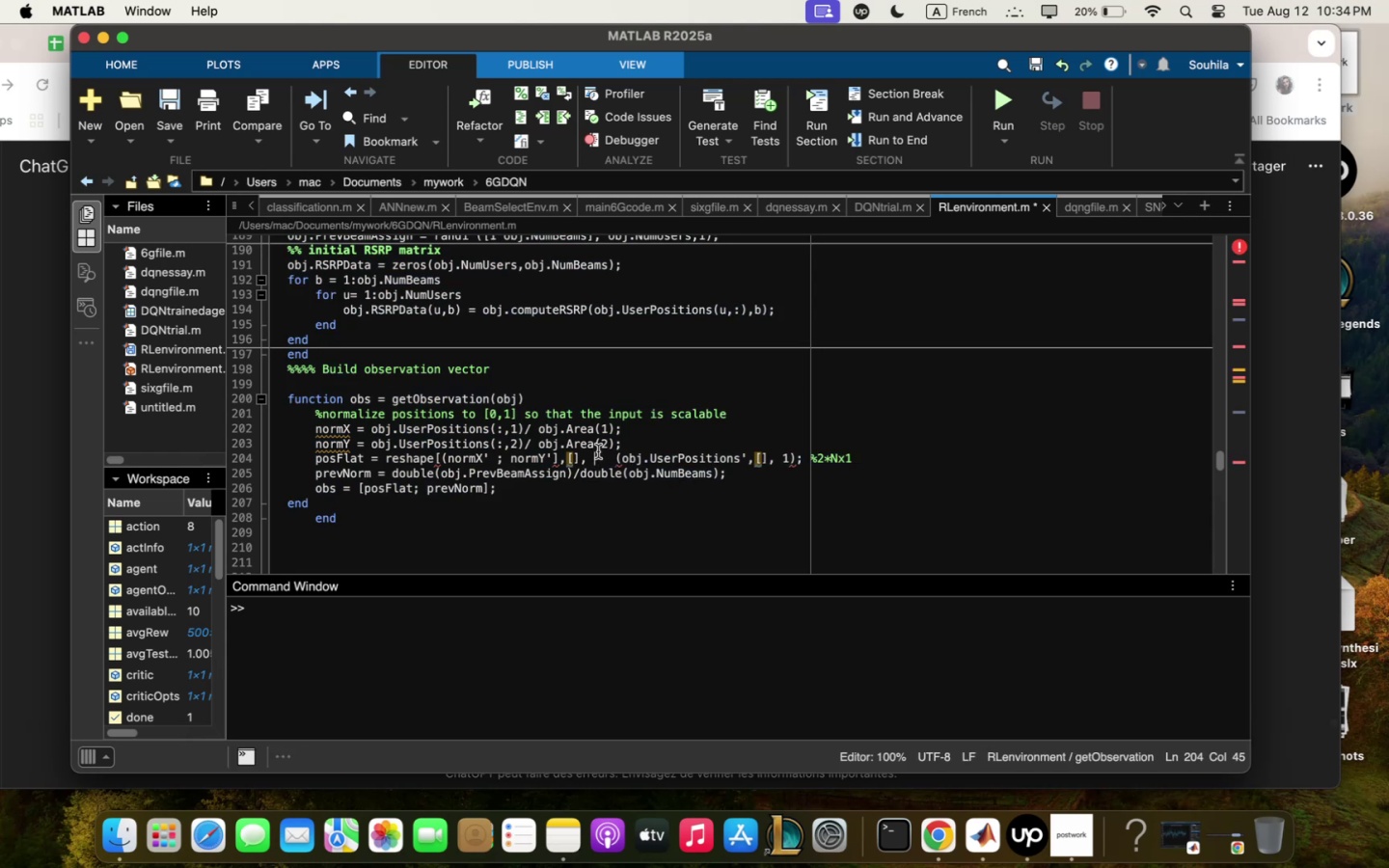 
key(Backspace)
 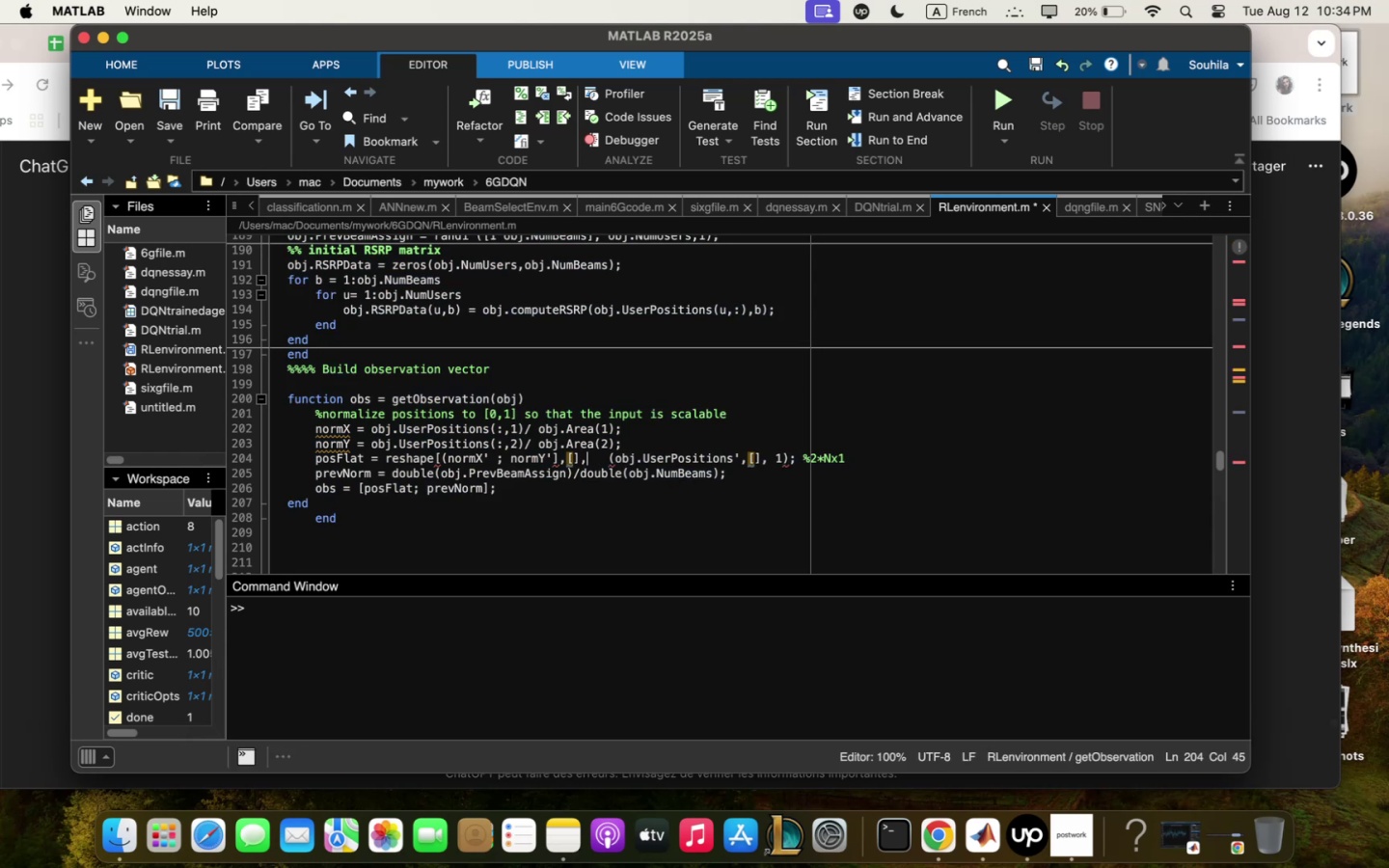 
key(Shift+1)
 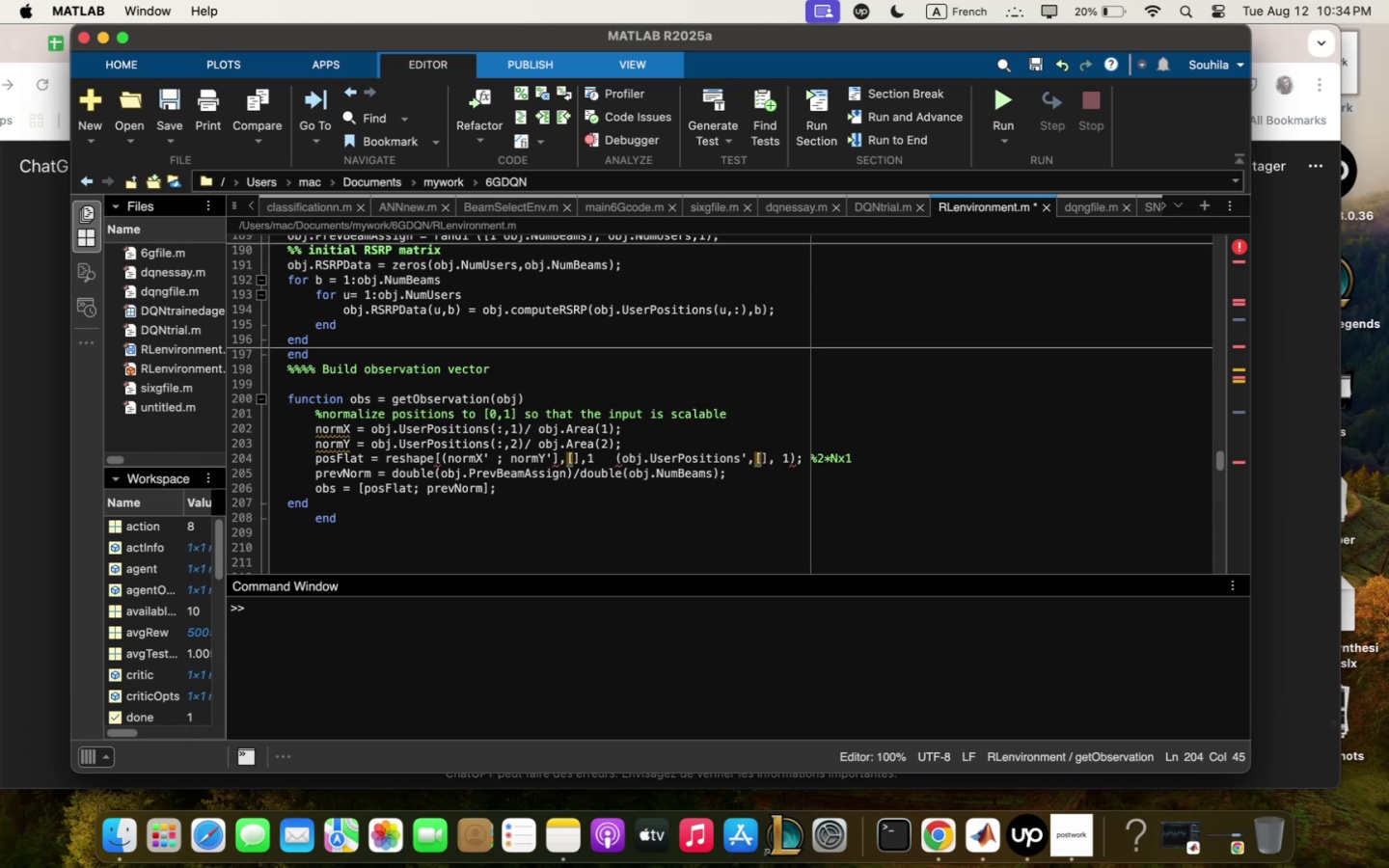 
wait(7.79)
 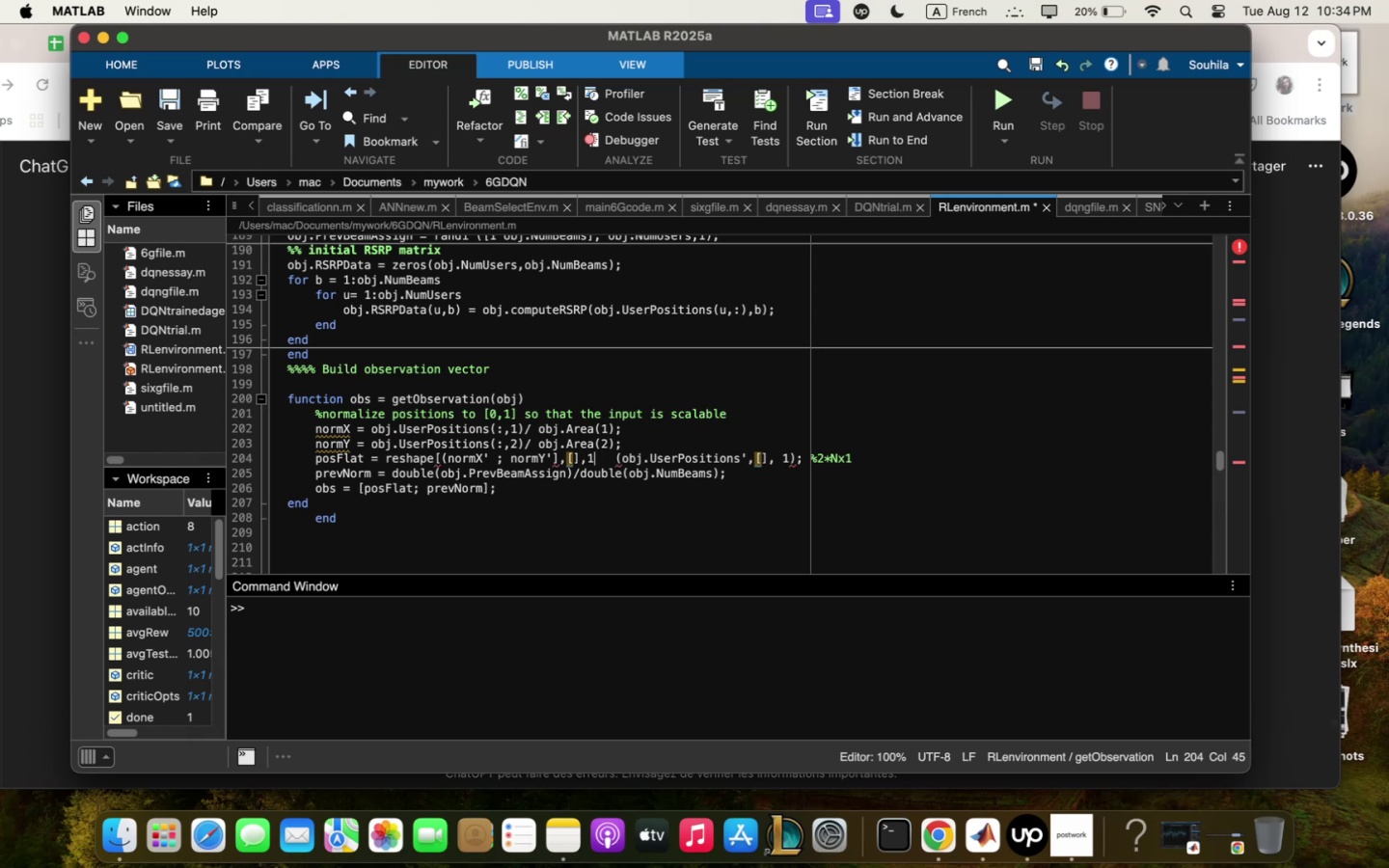 
key(Minus)
 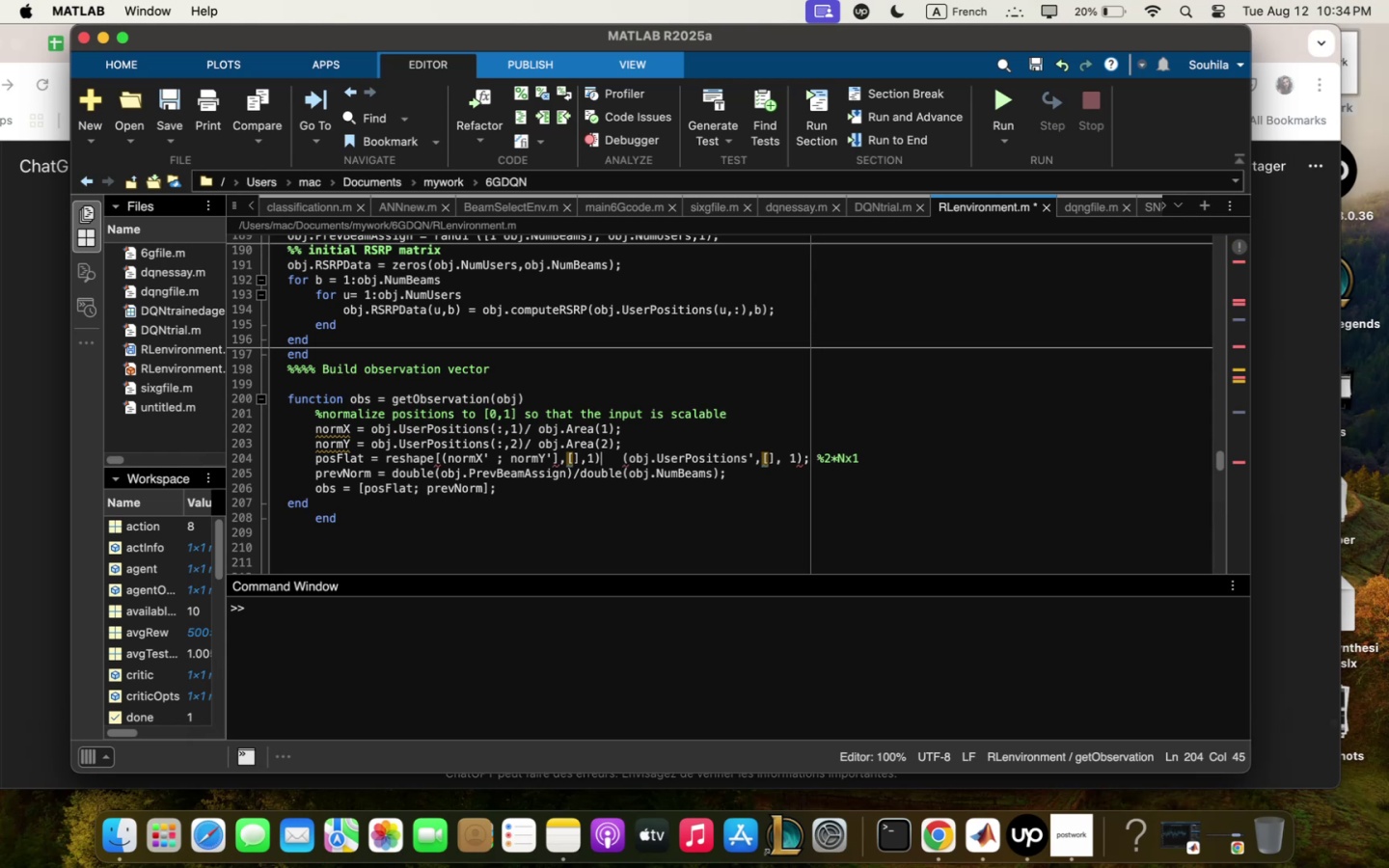 
key(Comma)
 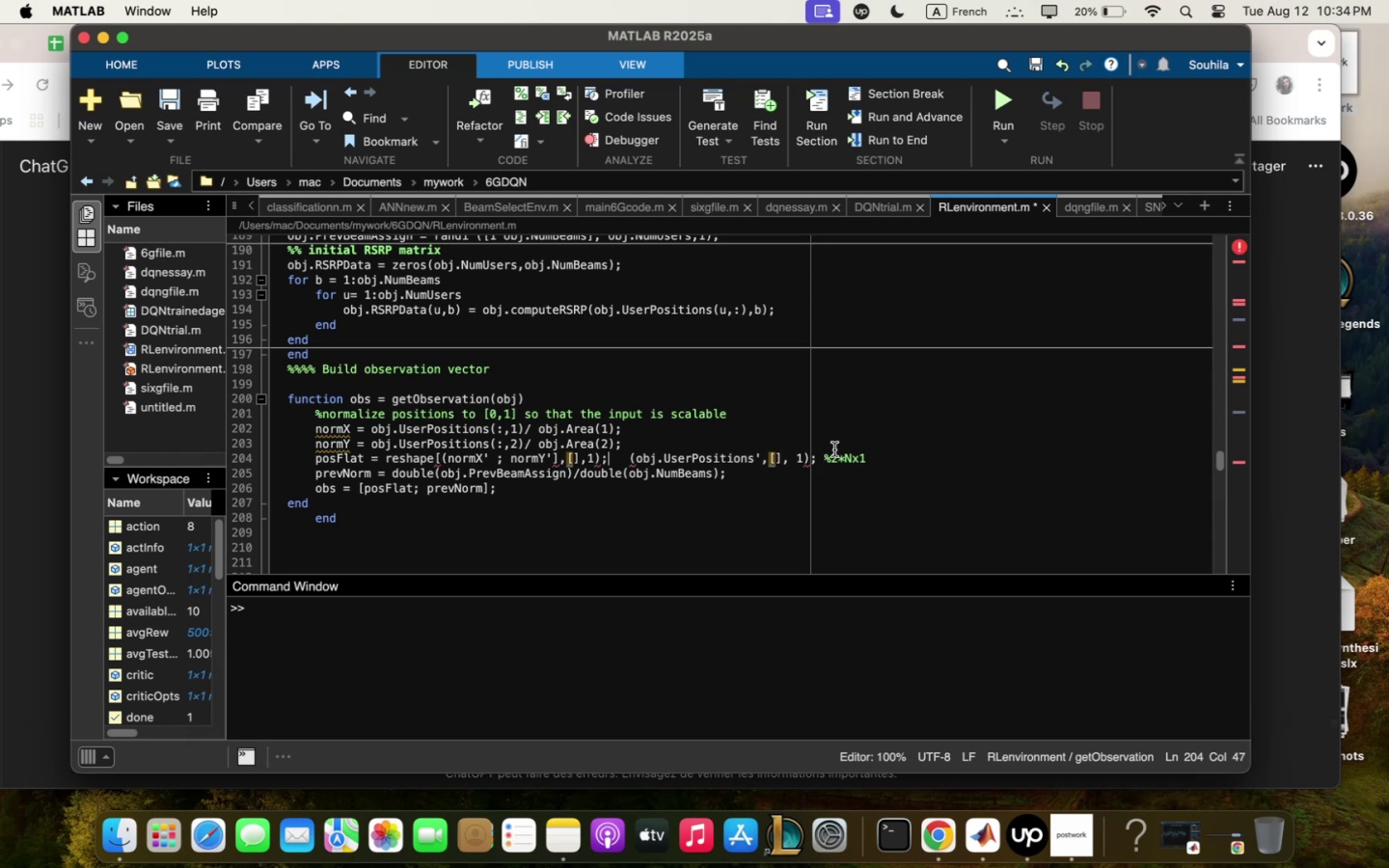 
left_click_drag(start_coordinate=[820, 455], to_coordinate=[615, 453])
 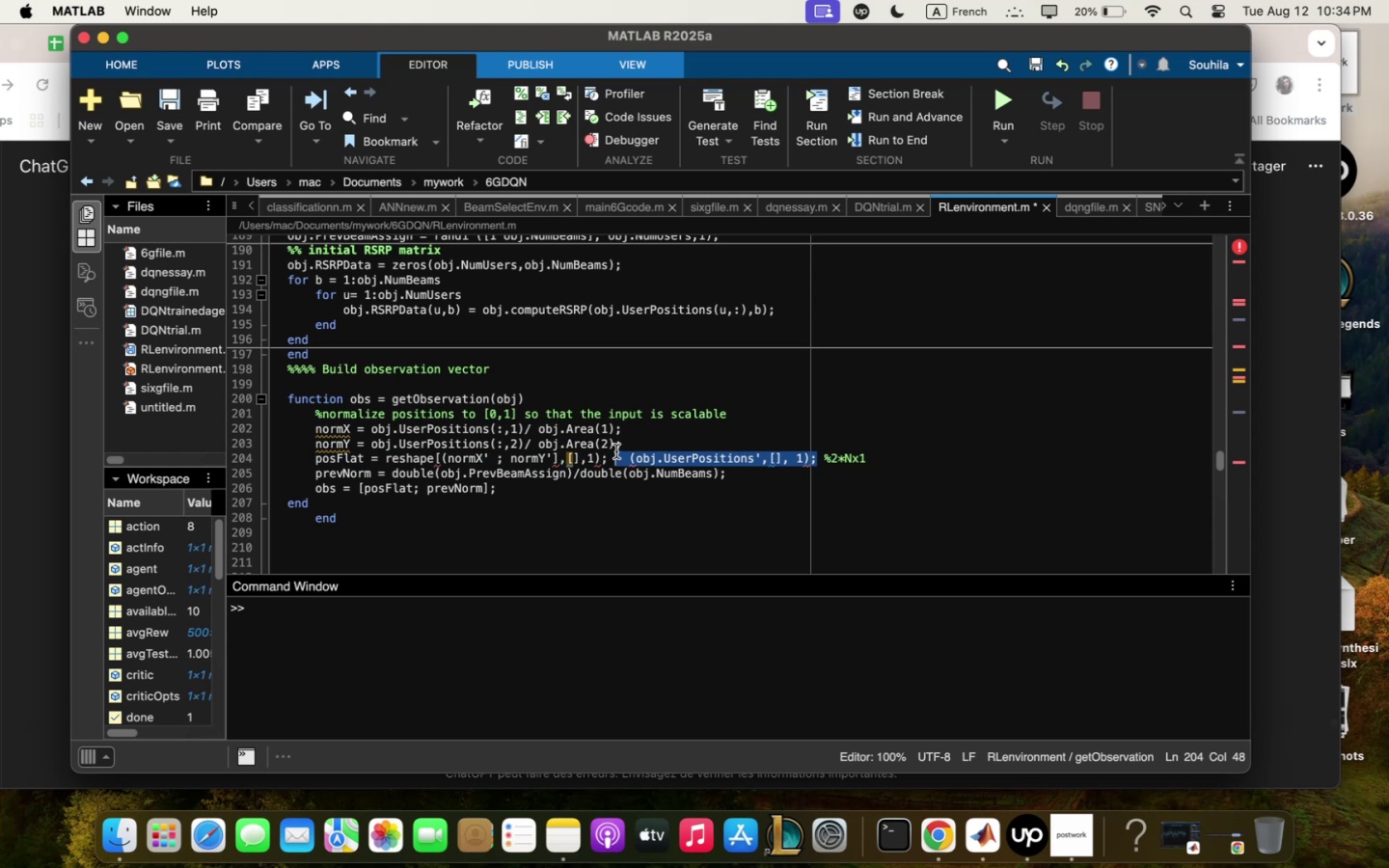 
key(Backspace)
 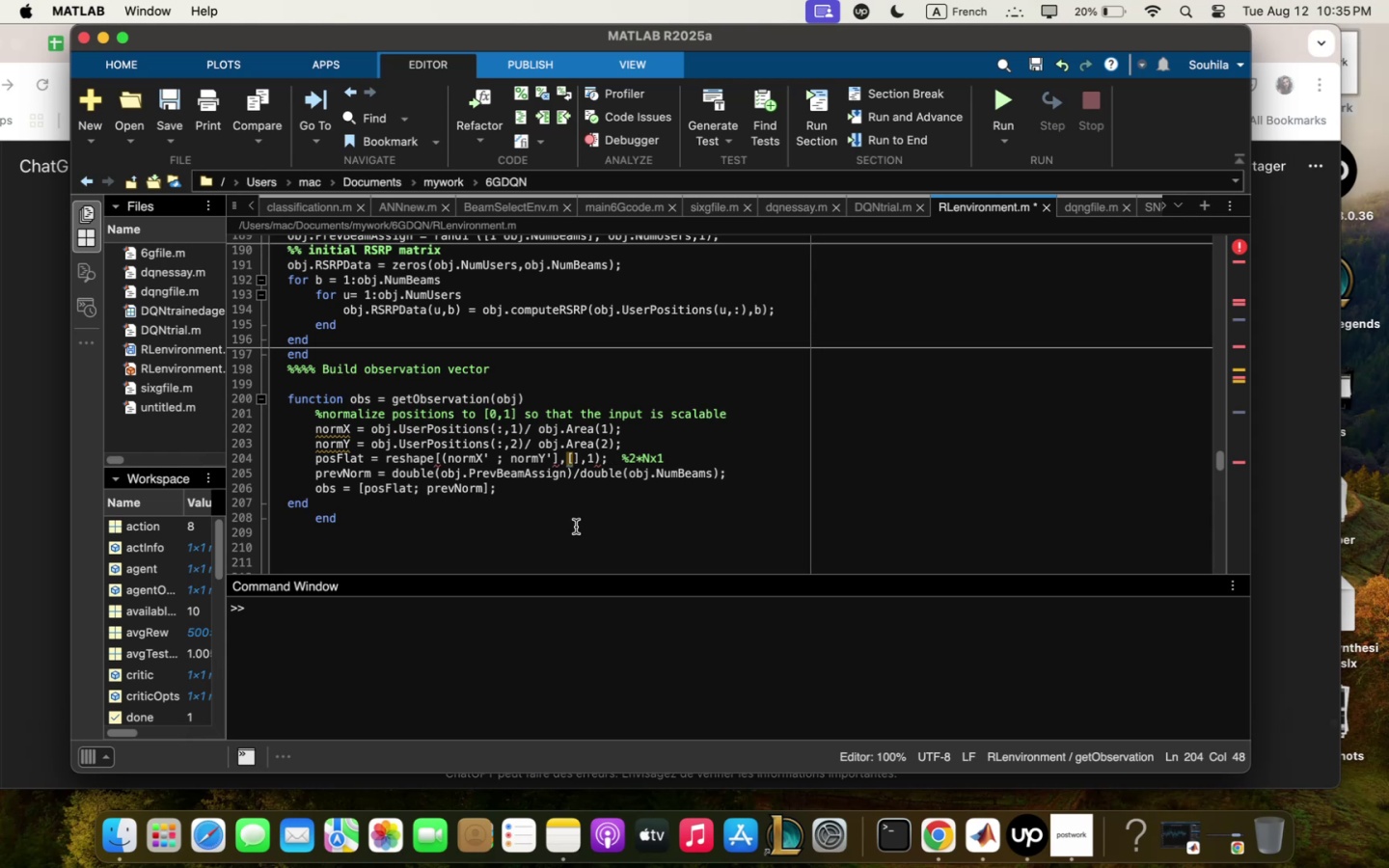 
wait(14.62)
 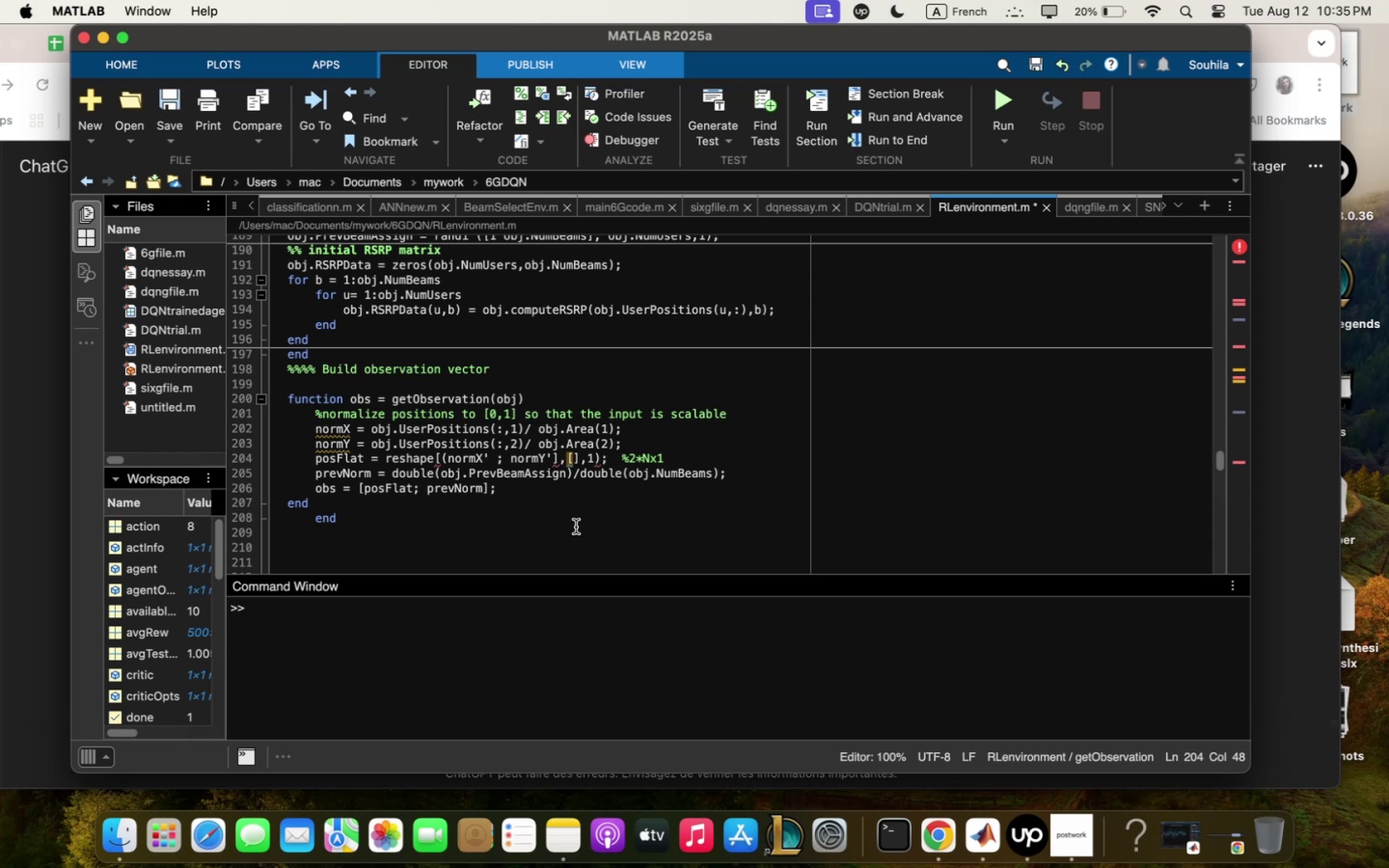 
left_click([447, 457])
 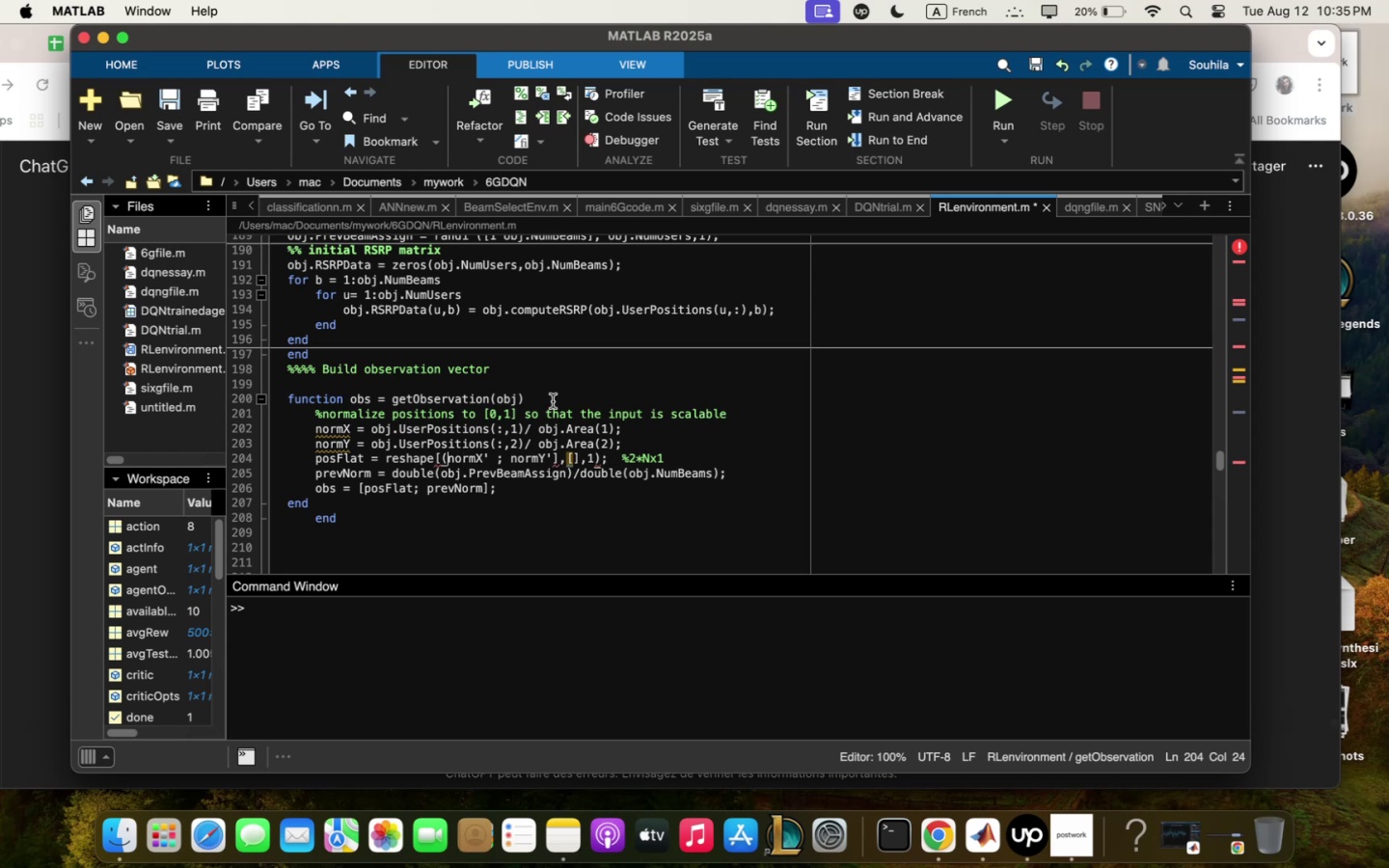 
key(Backspace)
 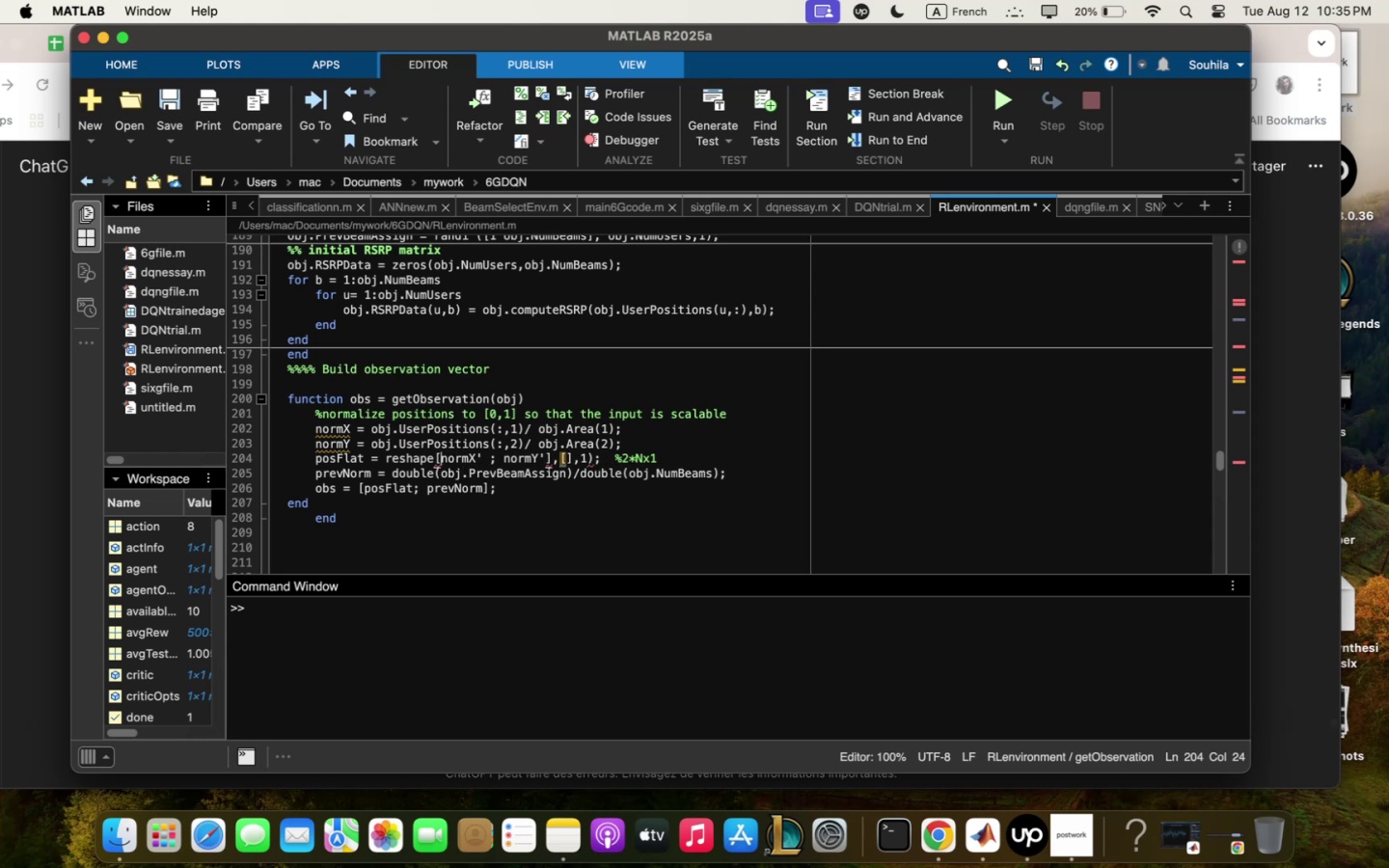 
key(ArrowLeft)
 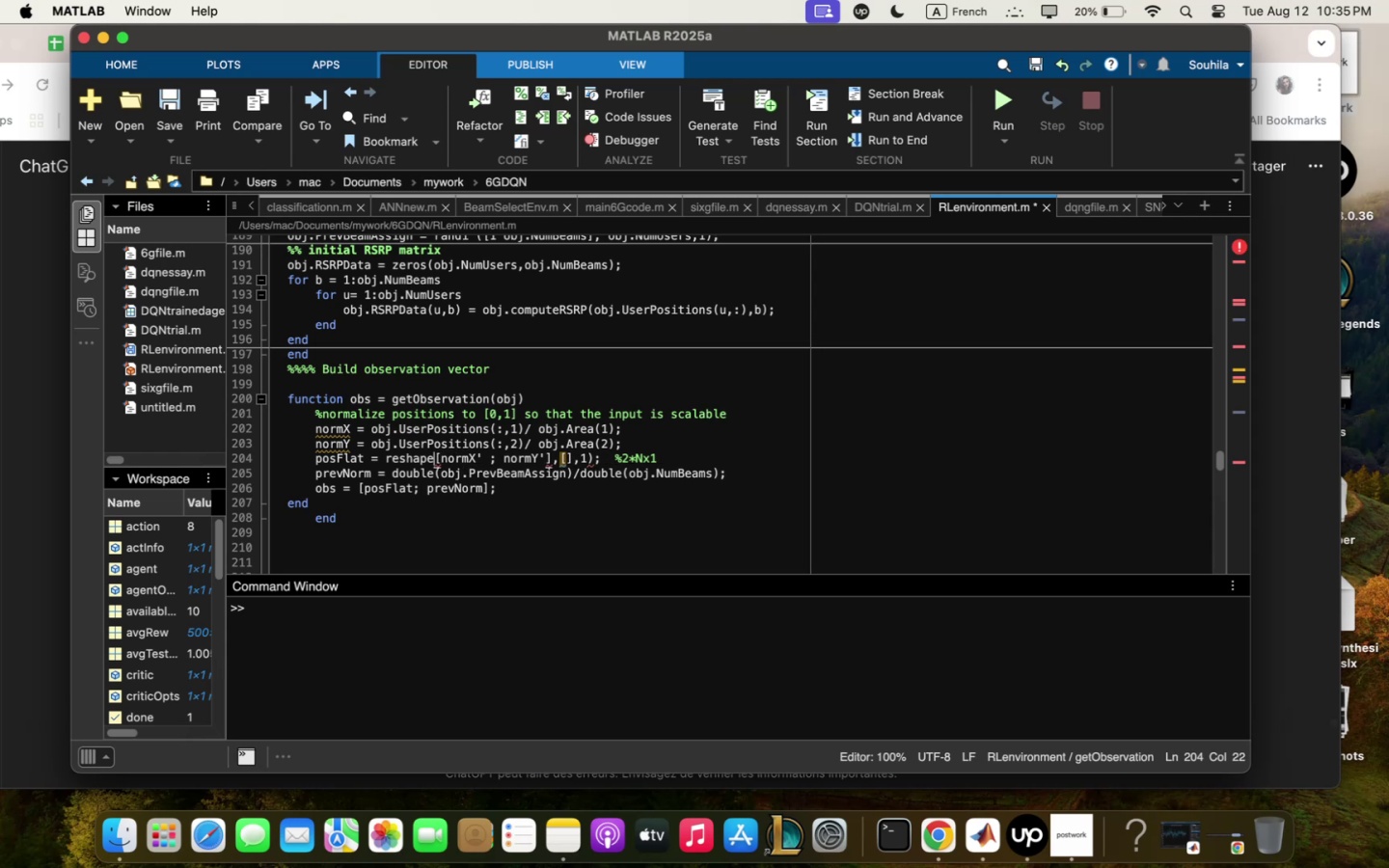 
key(5)
 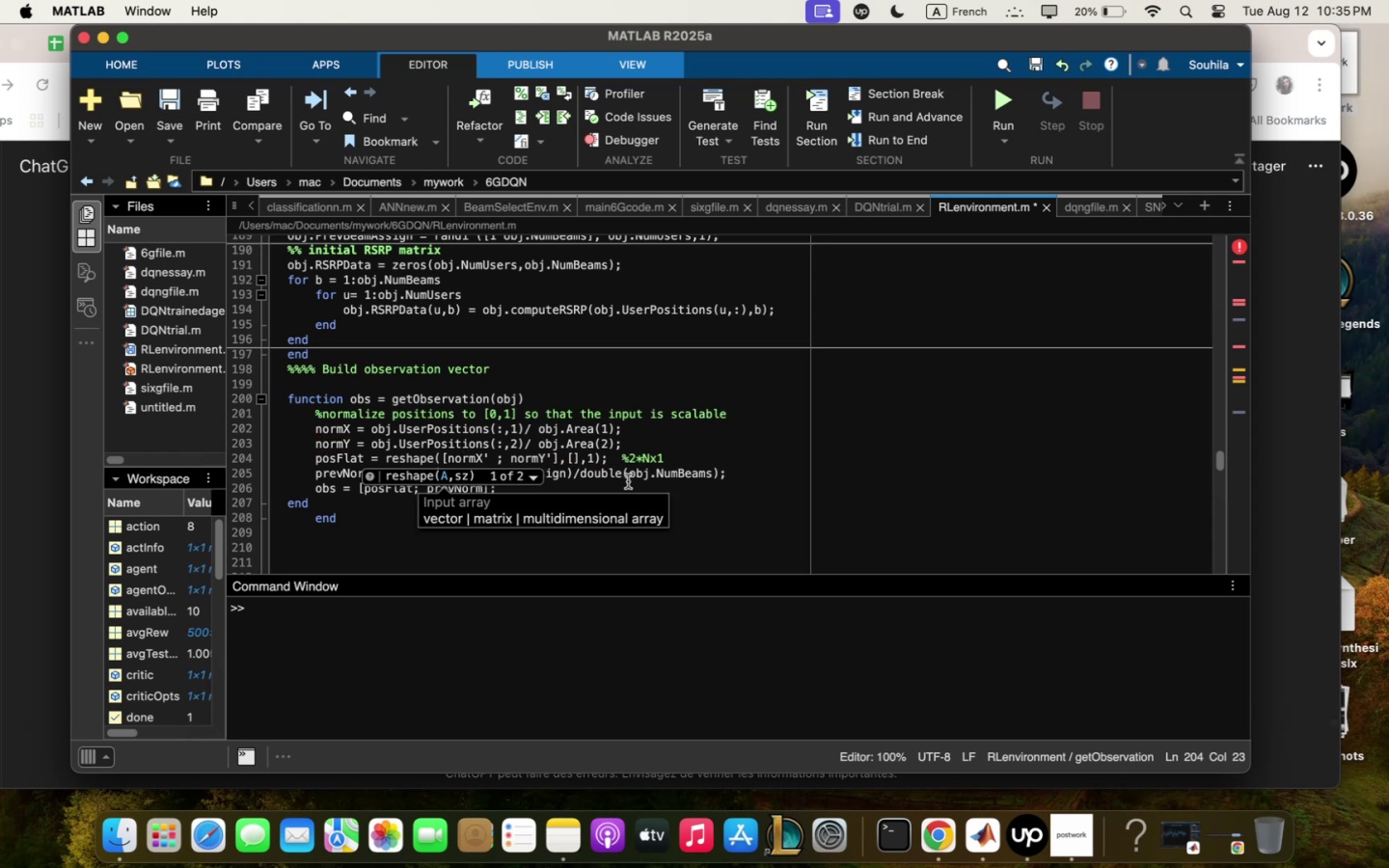 
left_click([675, 456])
 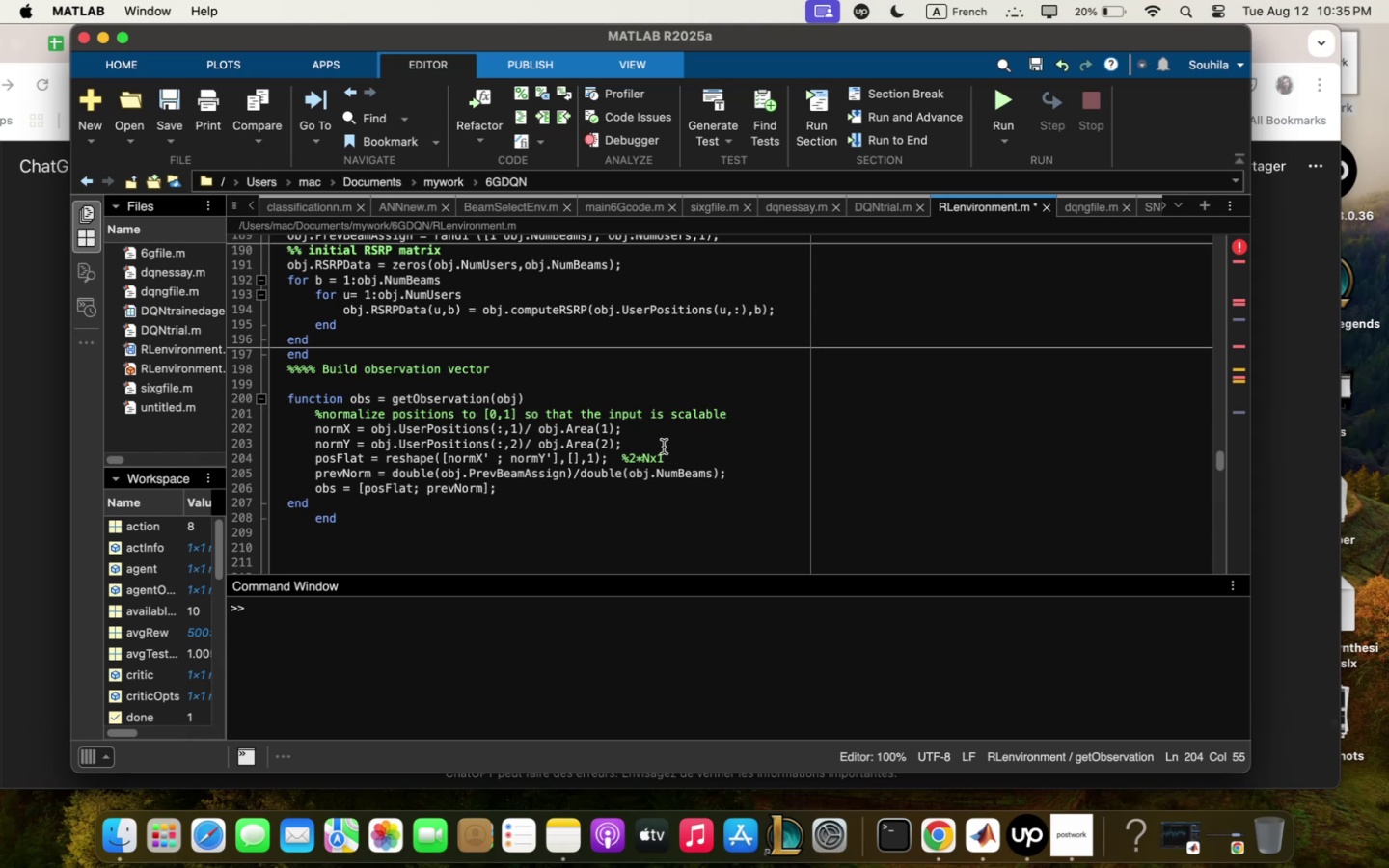 
key(Backspace)
key(Backspace)
key(Backspace)
key(Backspace)
key(Backspace)
type(x!mx@)
 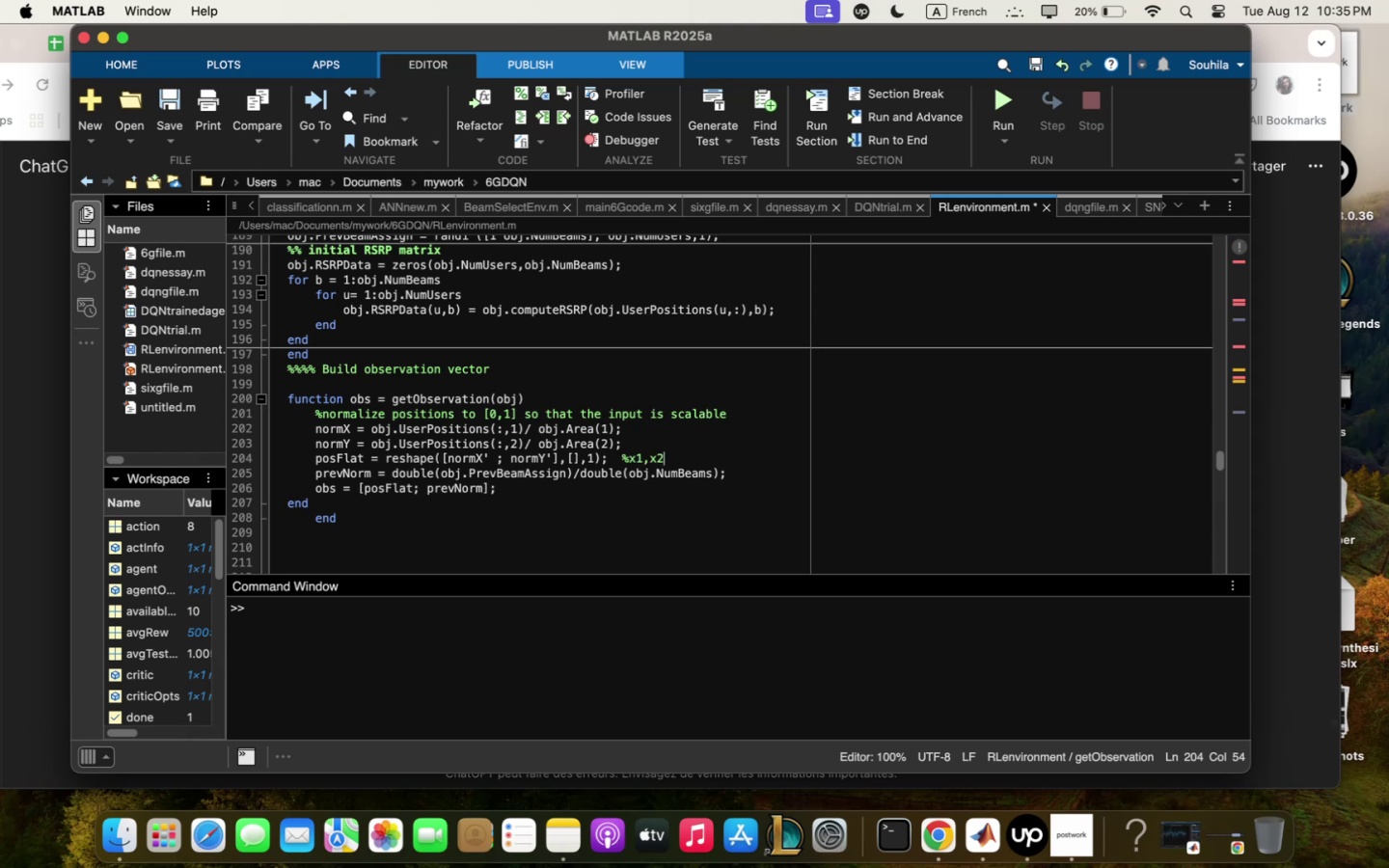 
wait(8.25)
 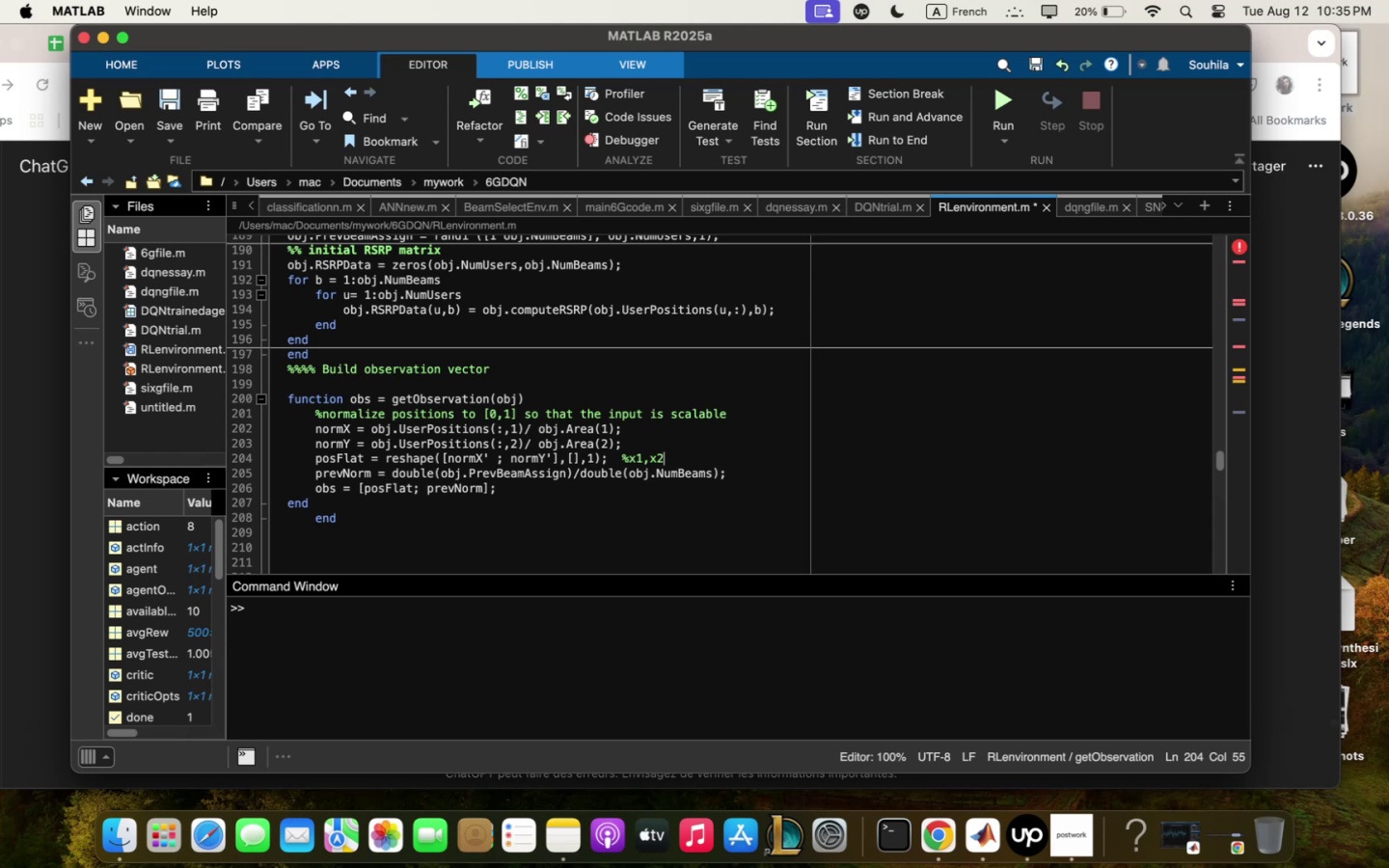 
type(,y!)
 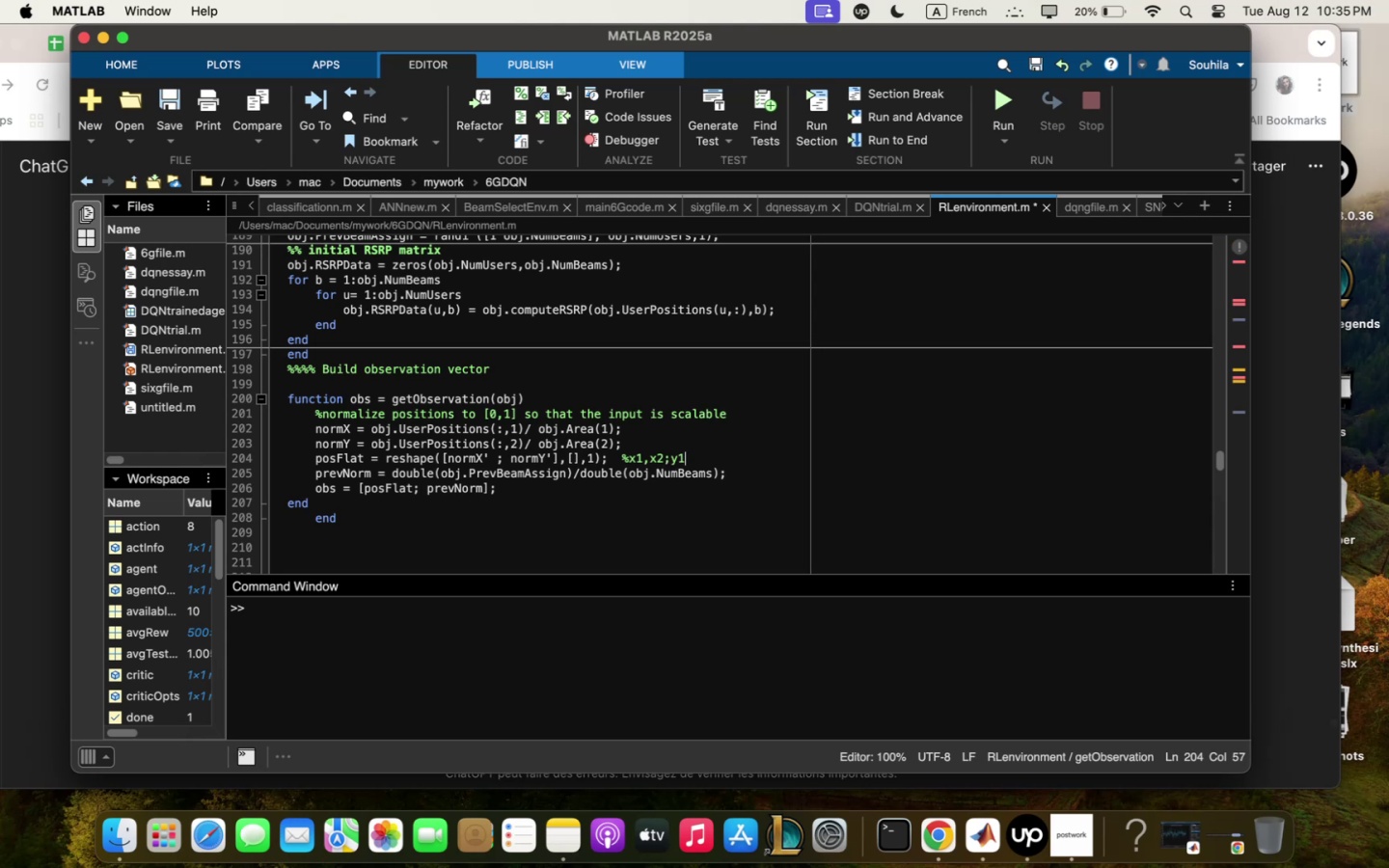 
type(,y@)
 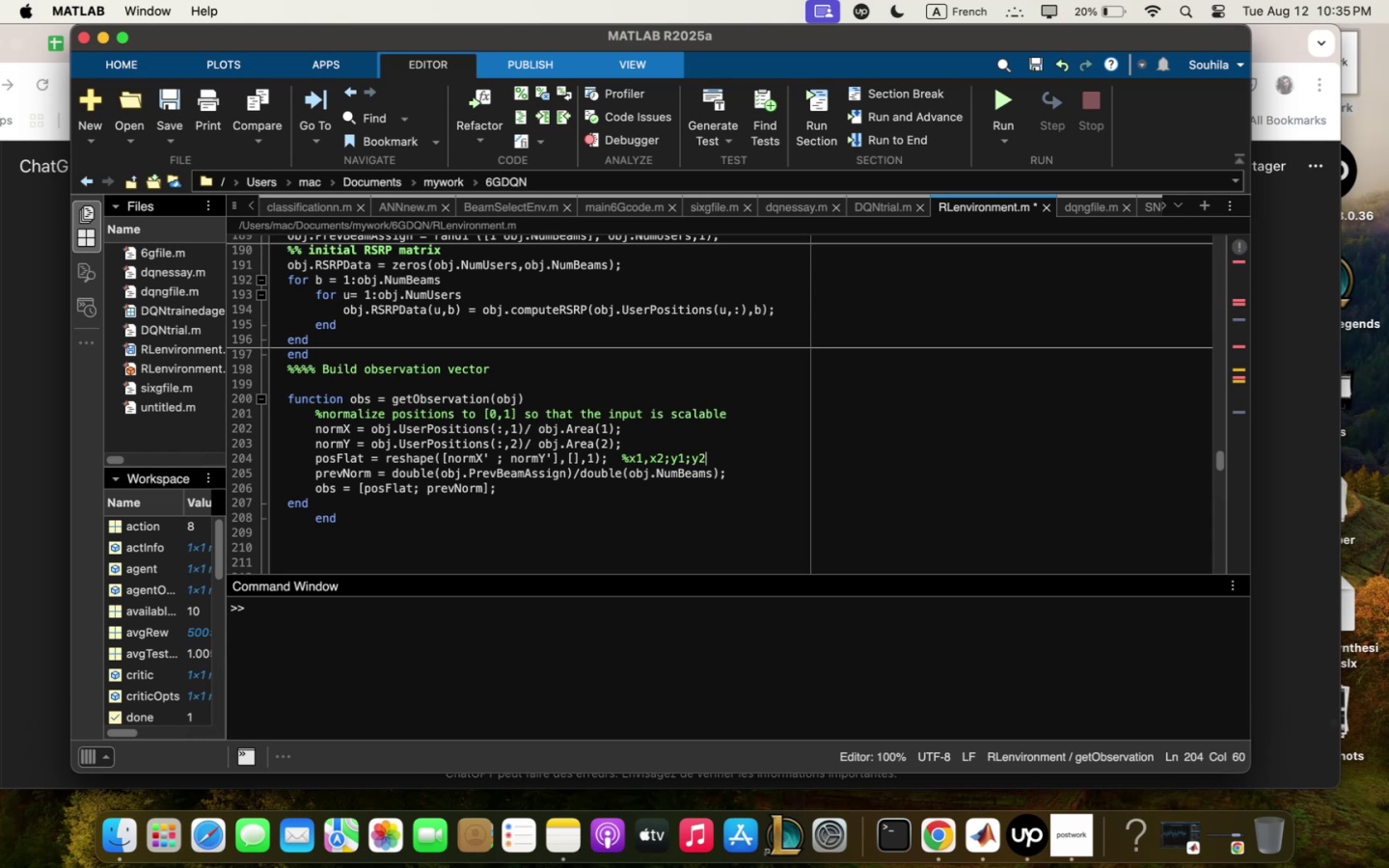 
key(ArrowLeft)
 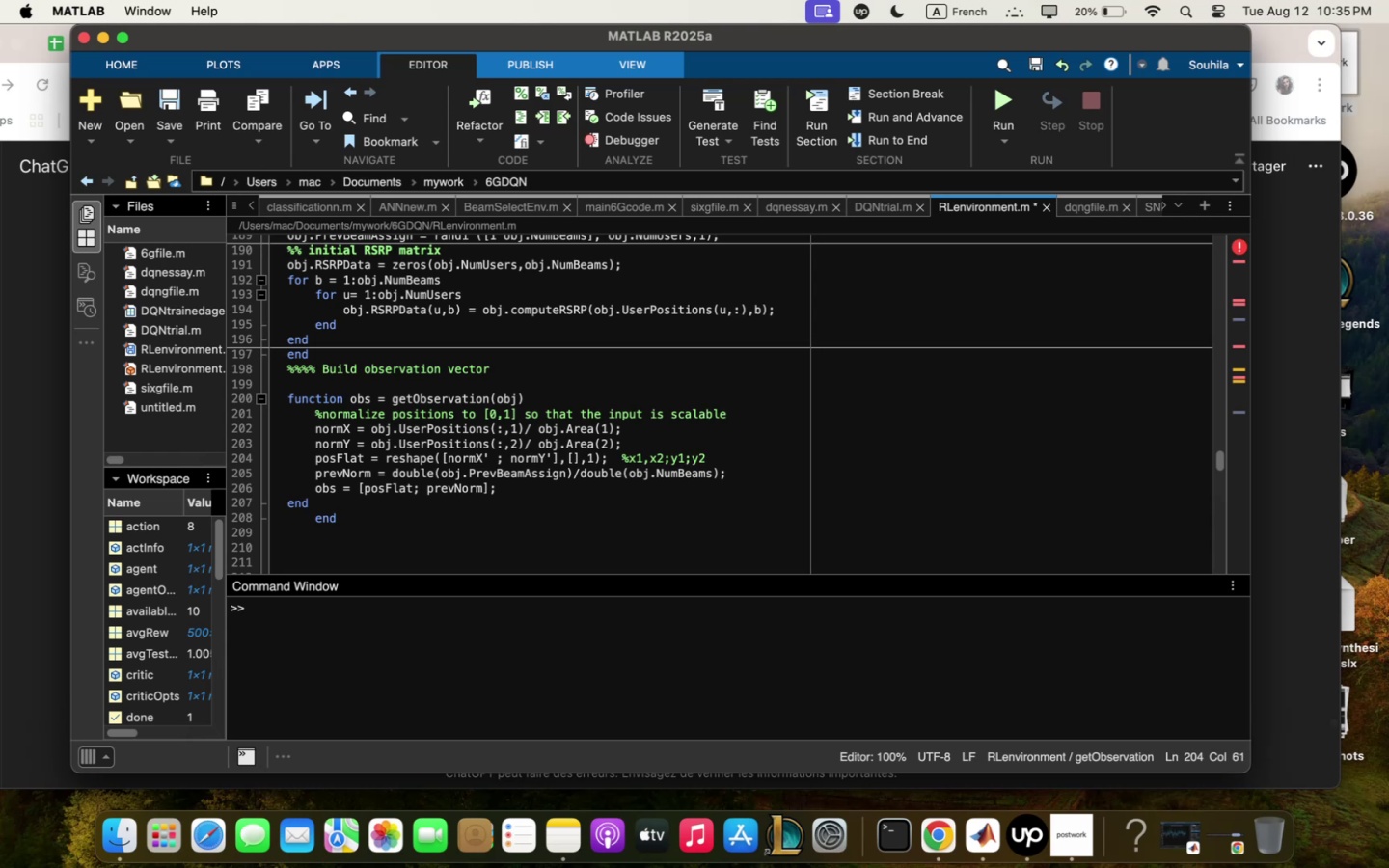 
key(ArrowLeft)
 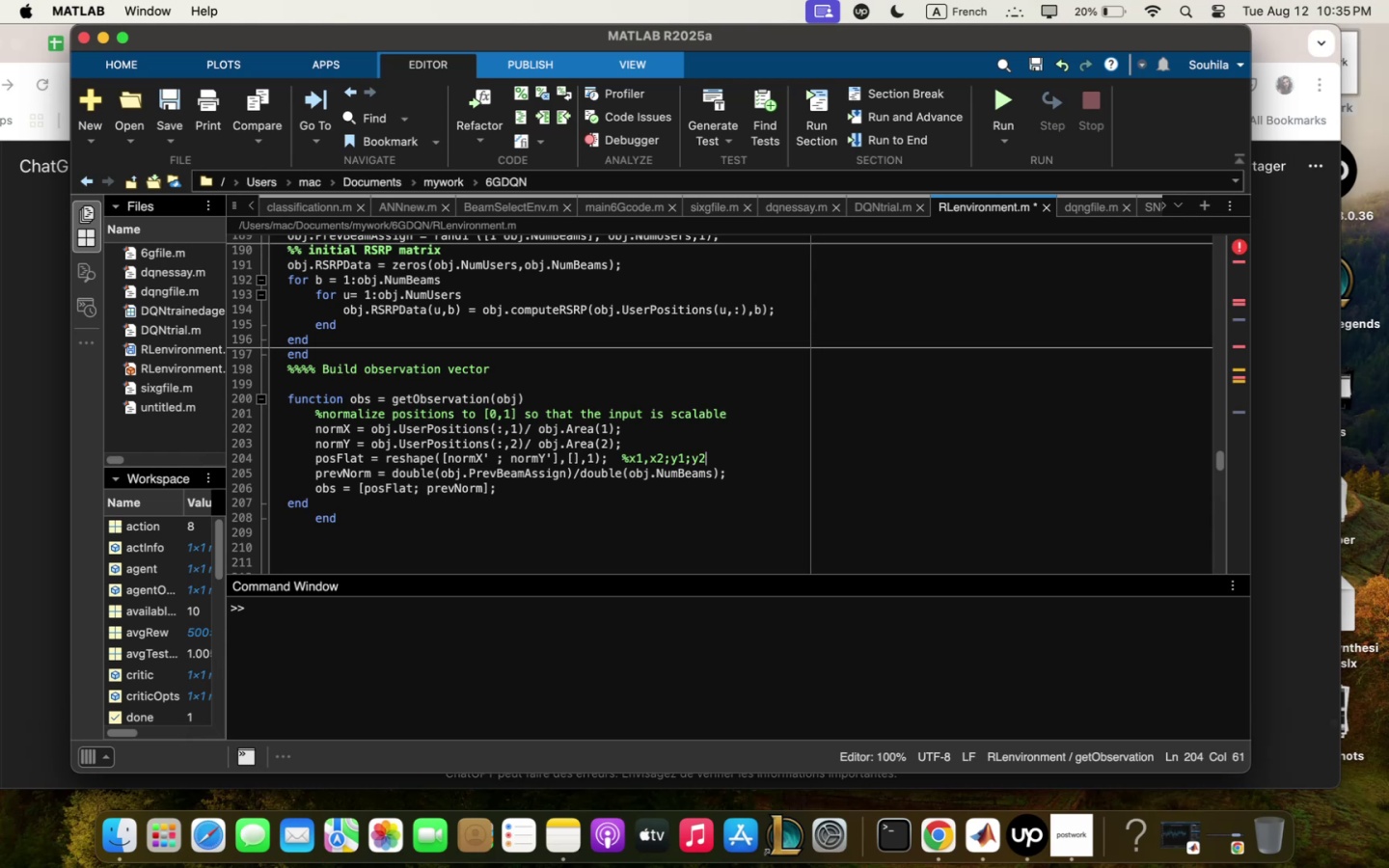 
key(ArrowLeft)
 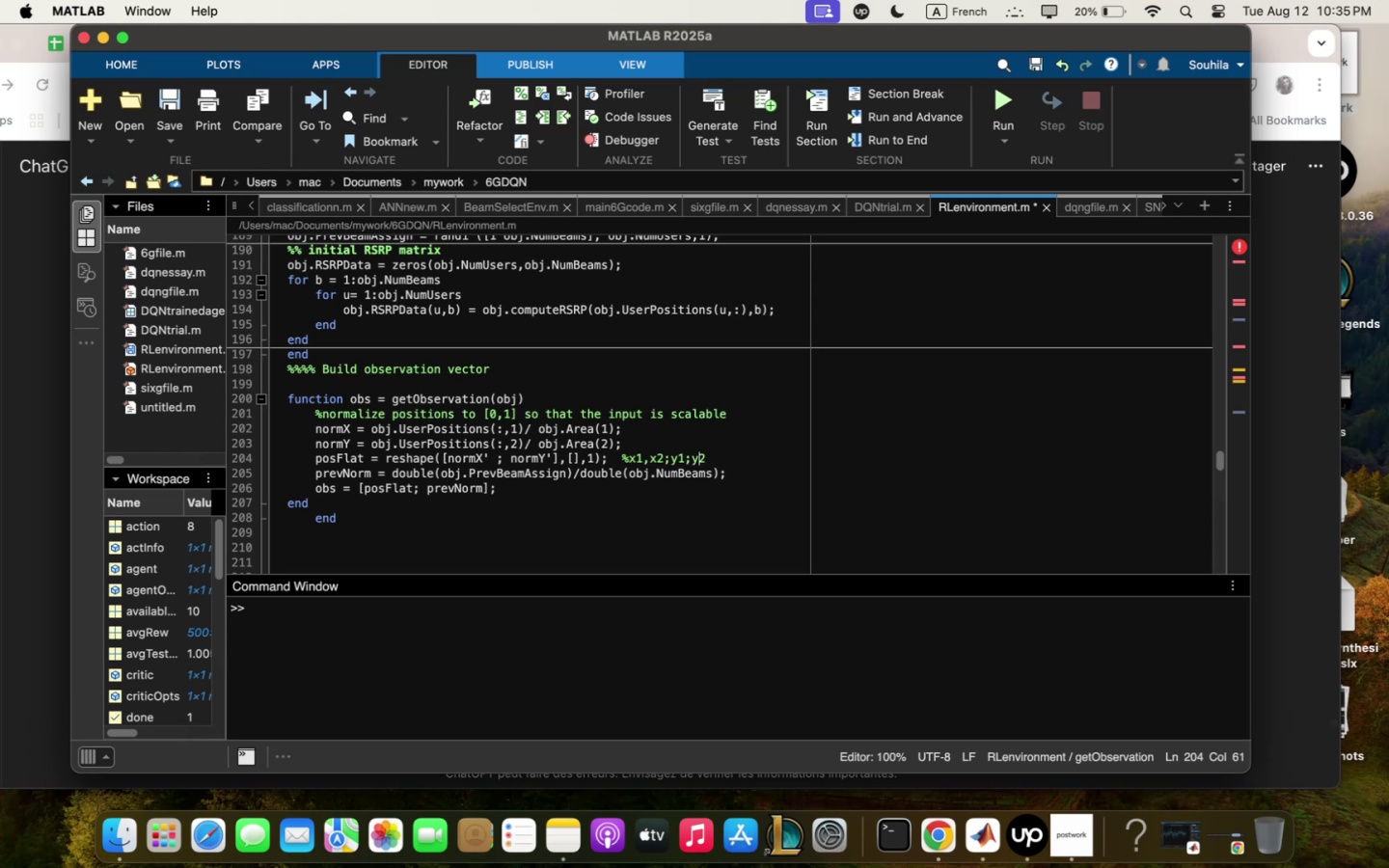 
key(ArrowLeft)
 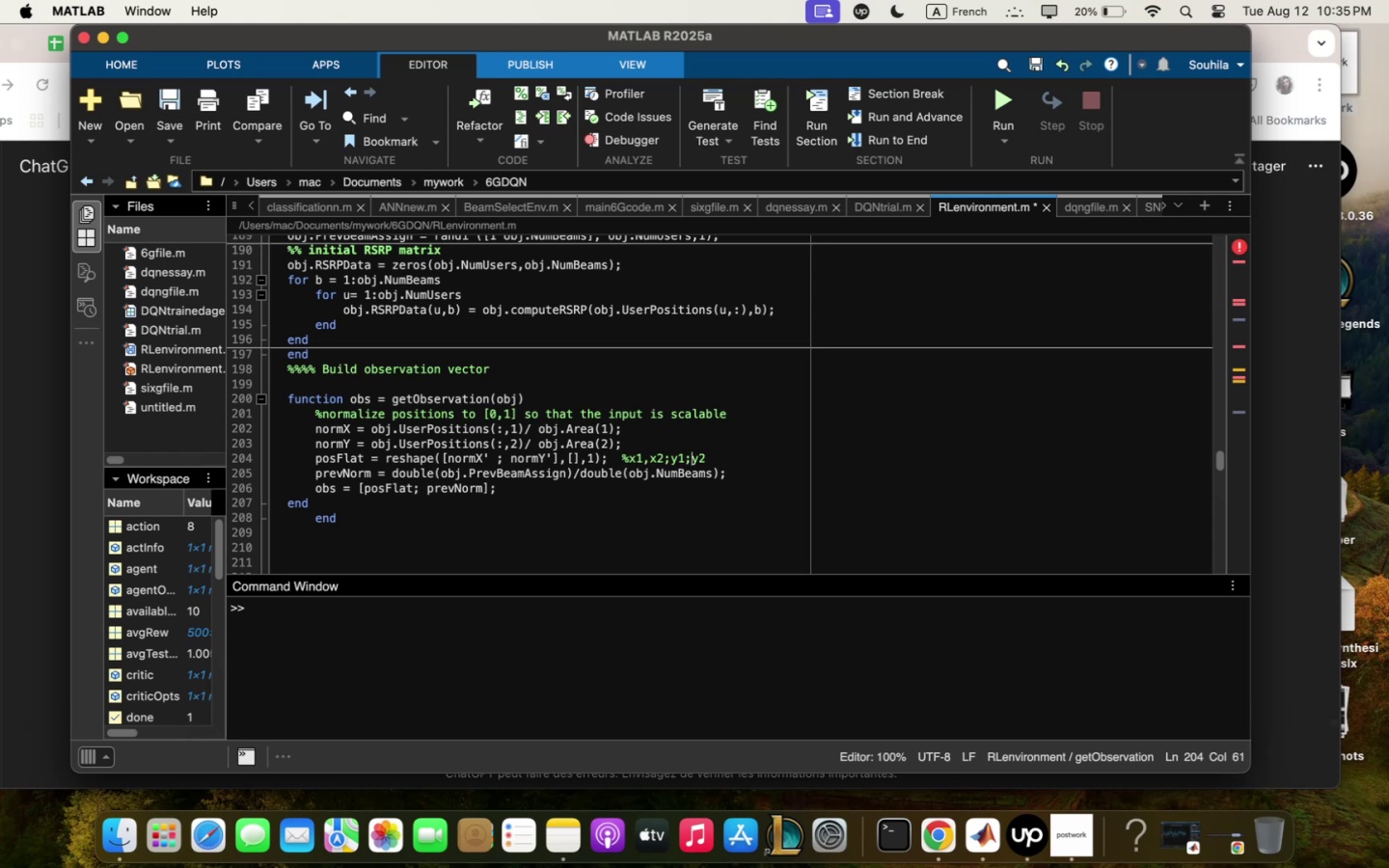 
key(ArrowLeft)
 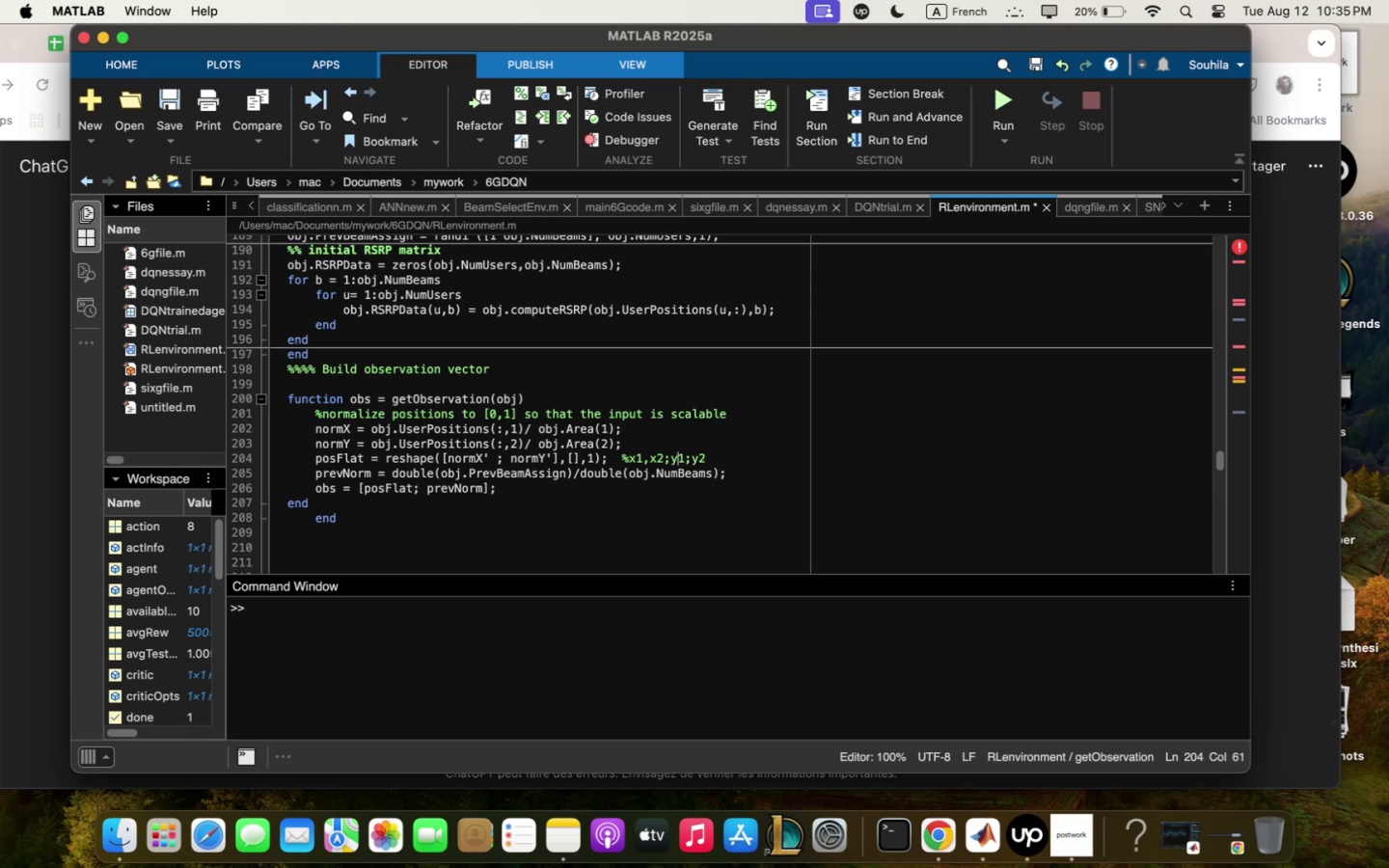 
key(ArrowLeft)
 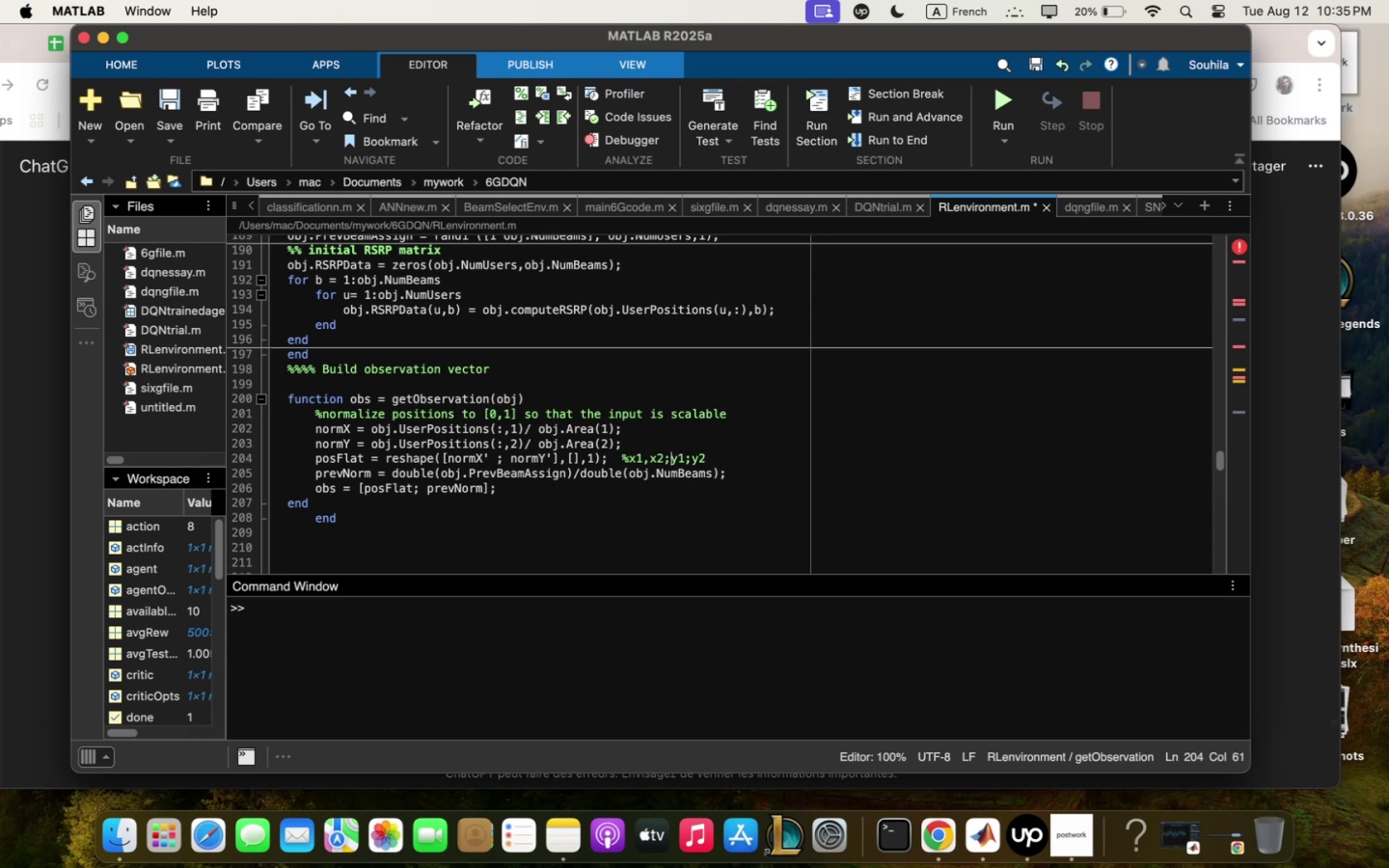 
key(ArrowLeft)
 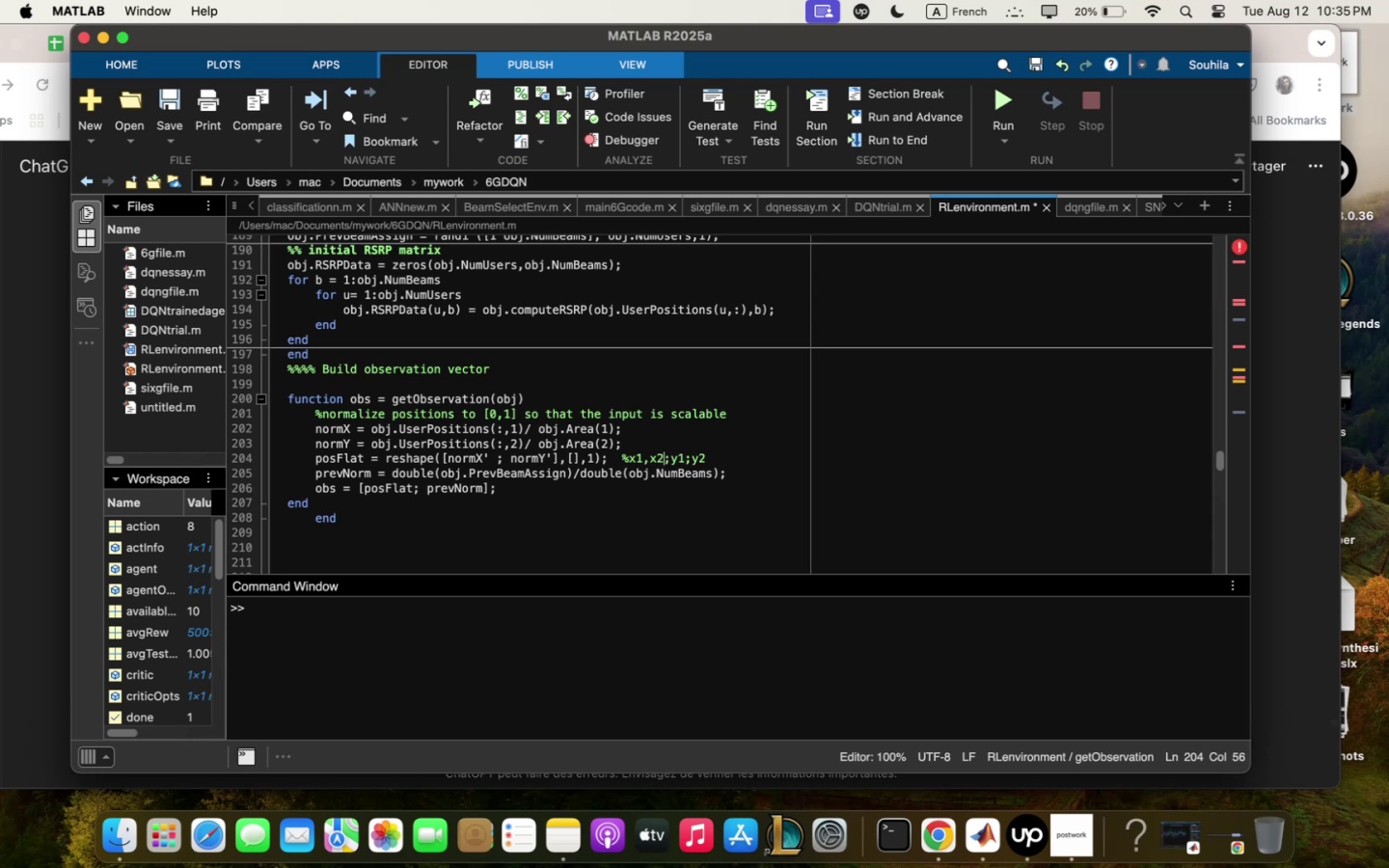 
key(ArrowLeft)
 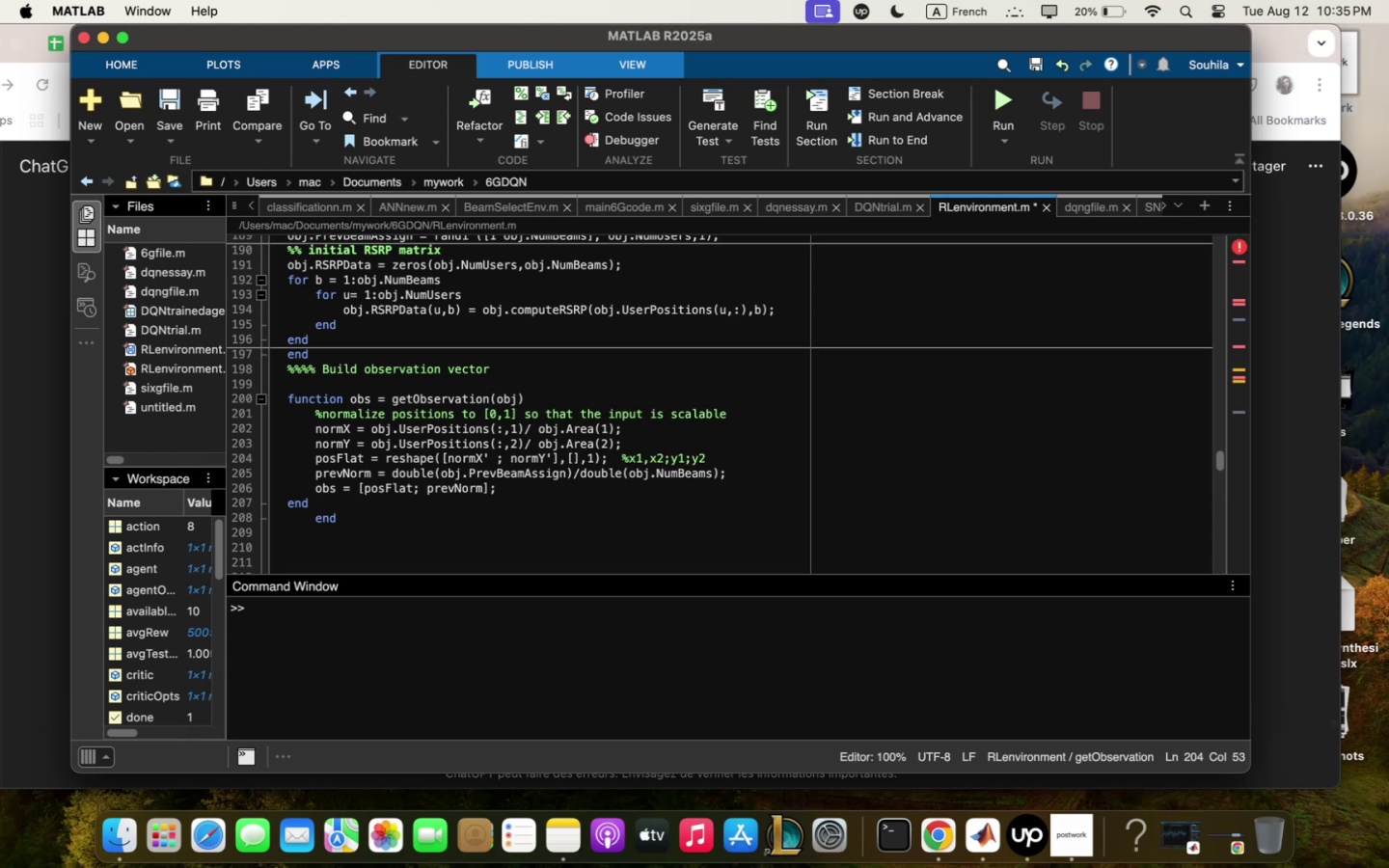 
key(Backspace)
 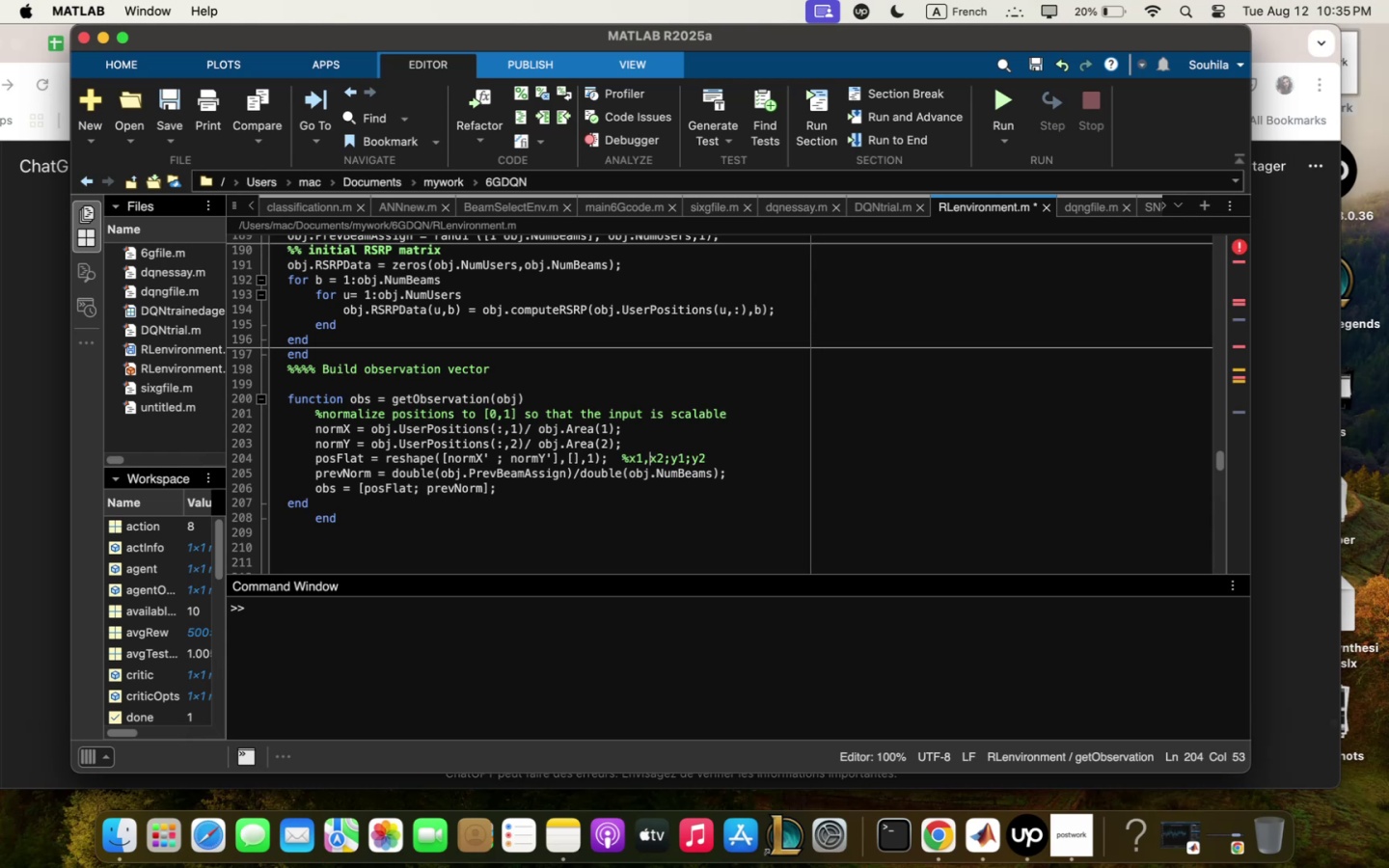 
key(Comma)
 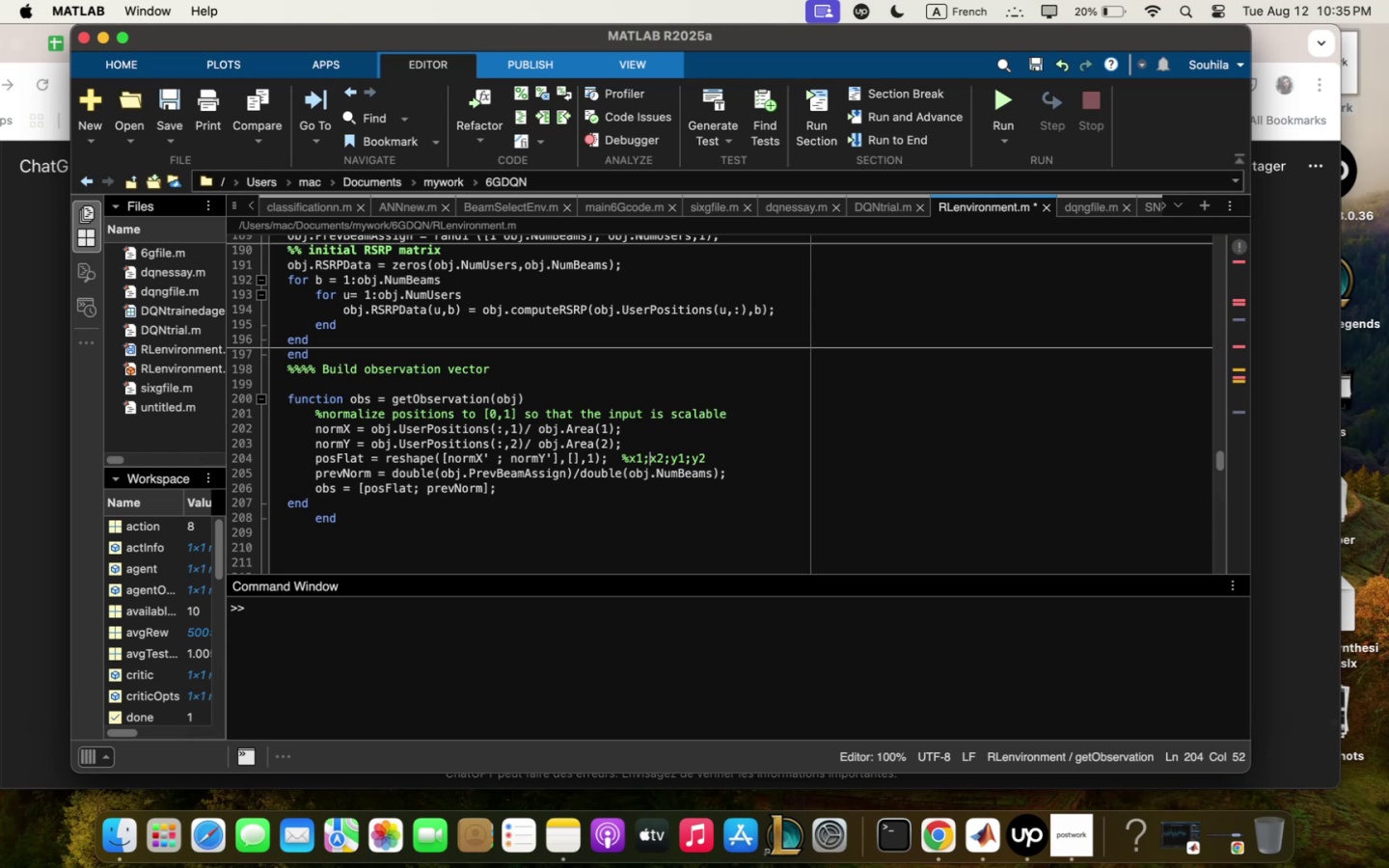 
key(ArrowDown)
 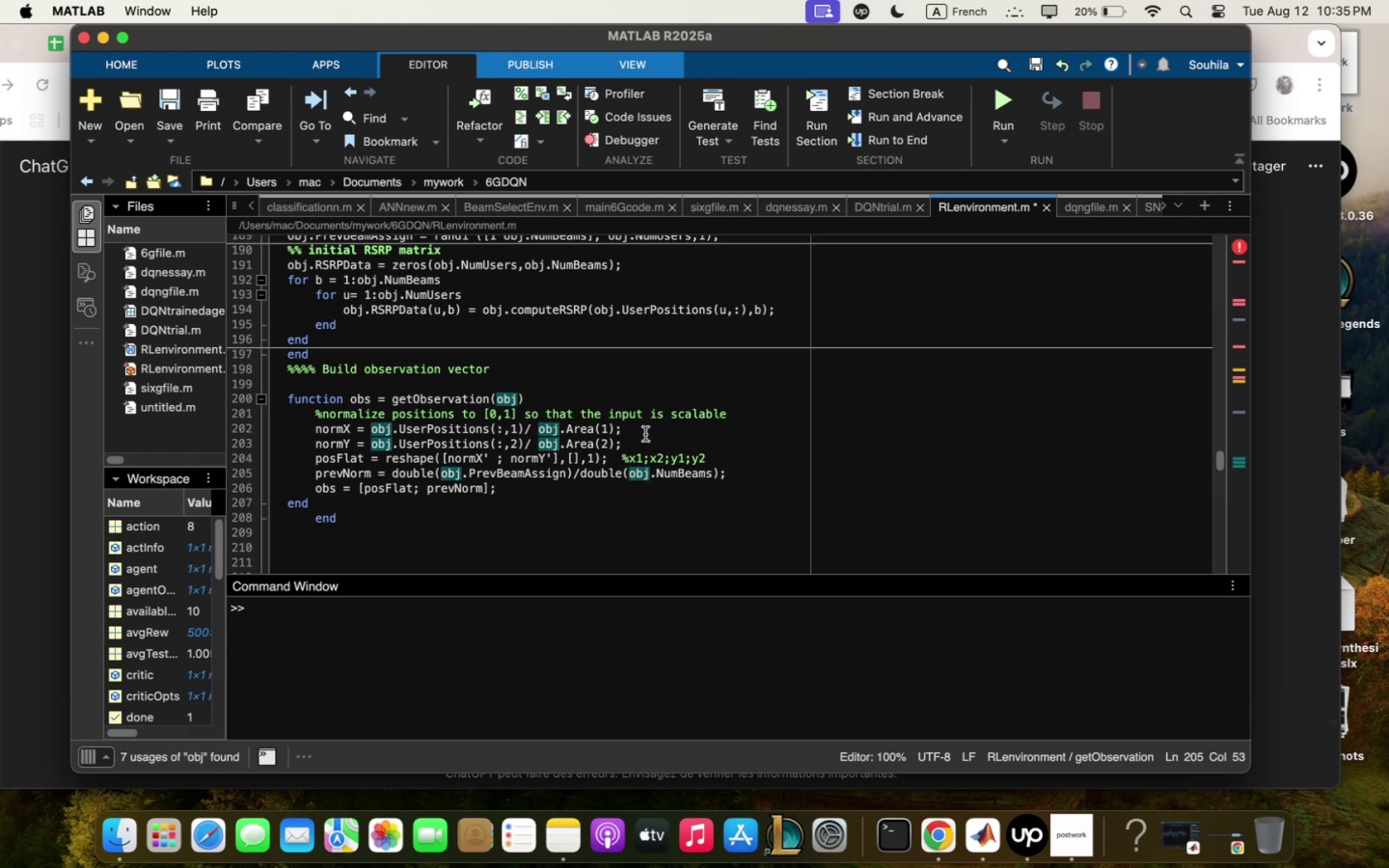 
wait(5.29)
 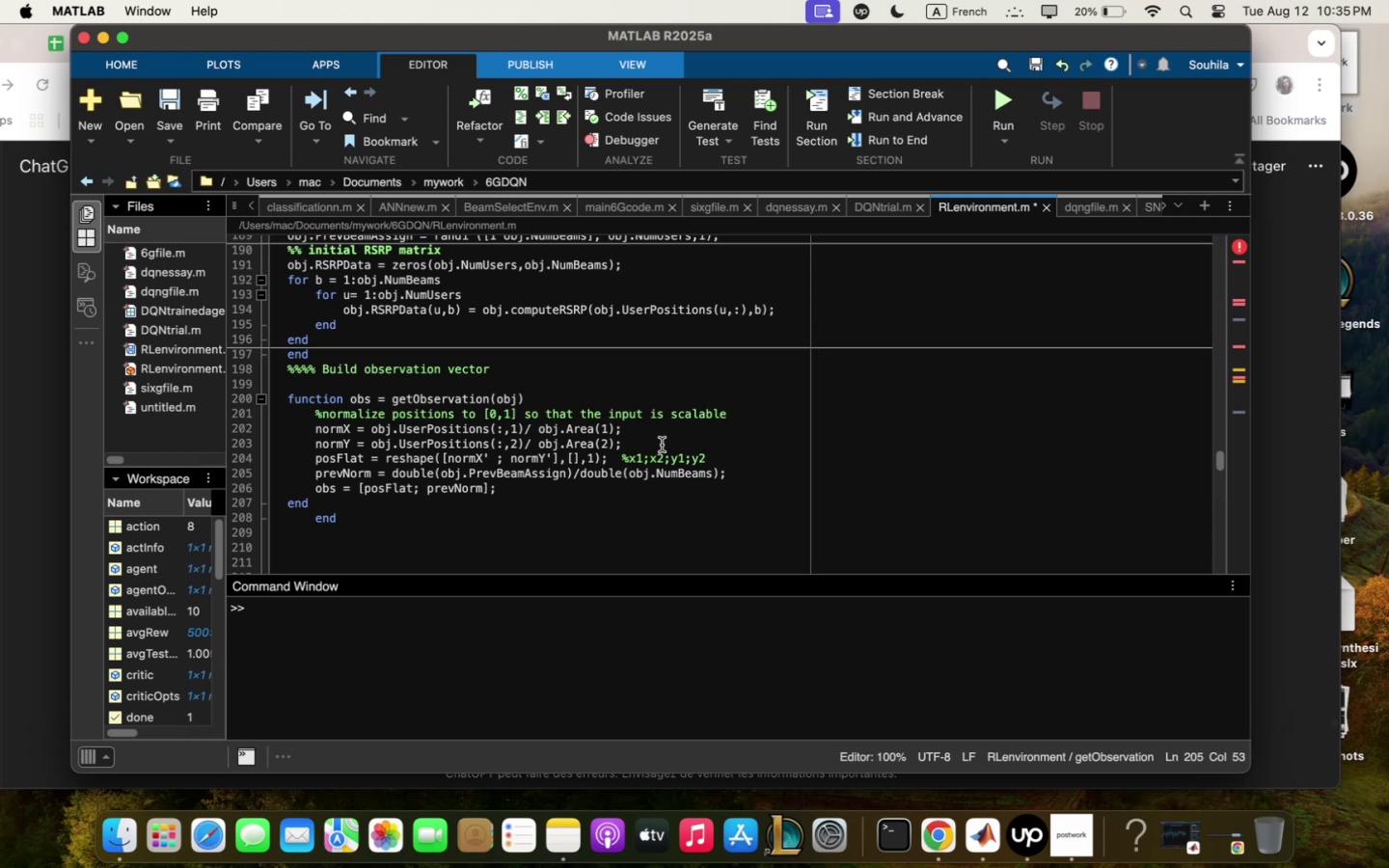 
scroll: coordinate [597, 347], scroll_direction: down, amount: 15.0
 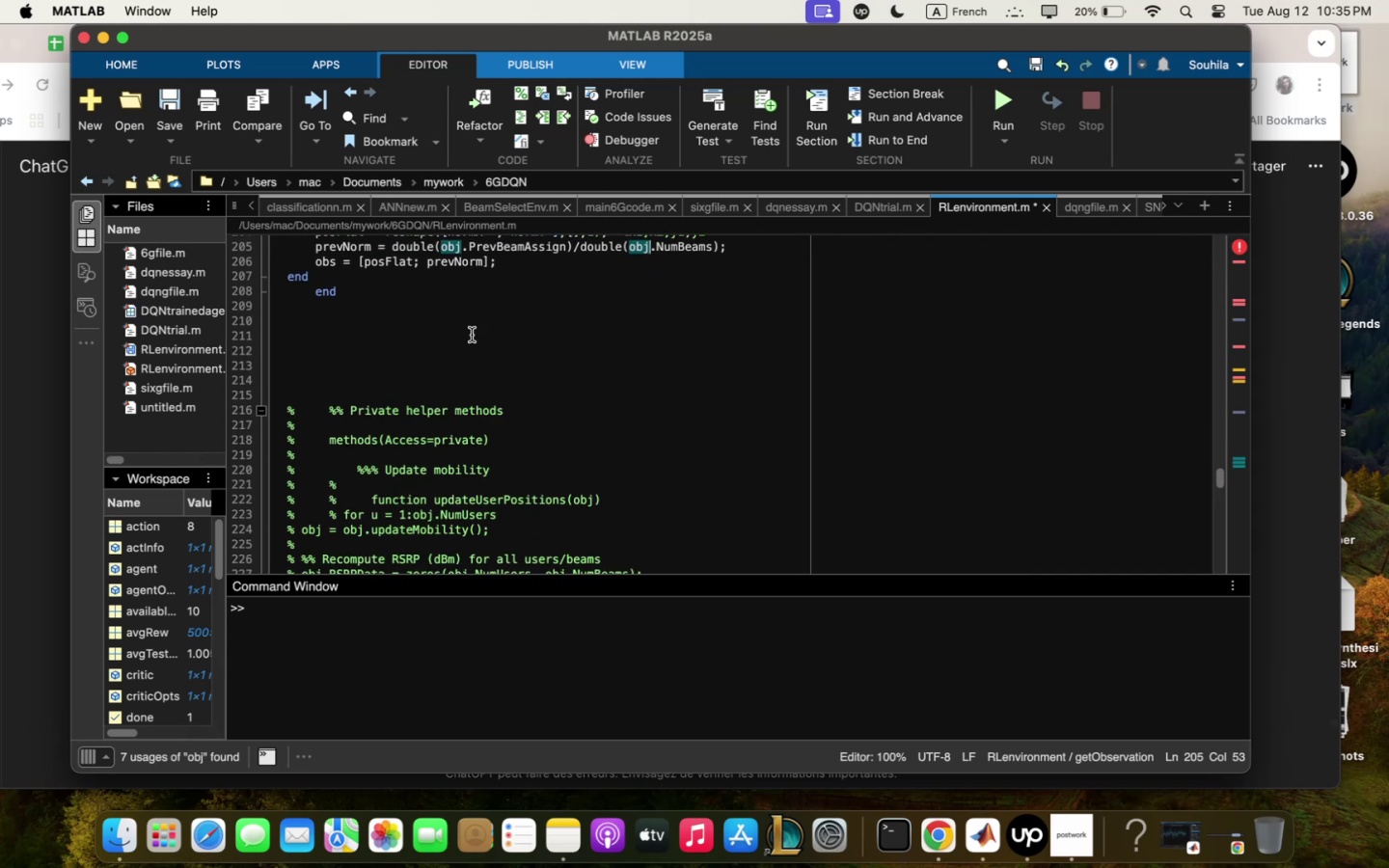 
left_click([298, 328])
 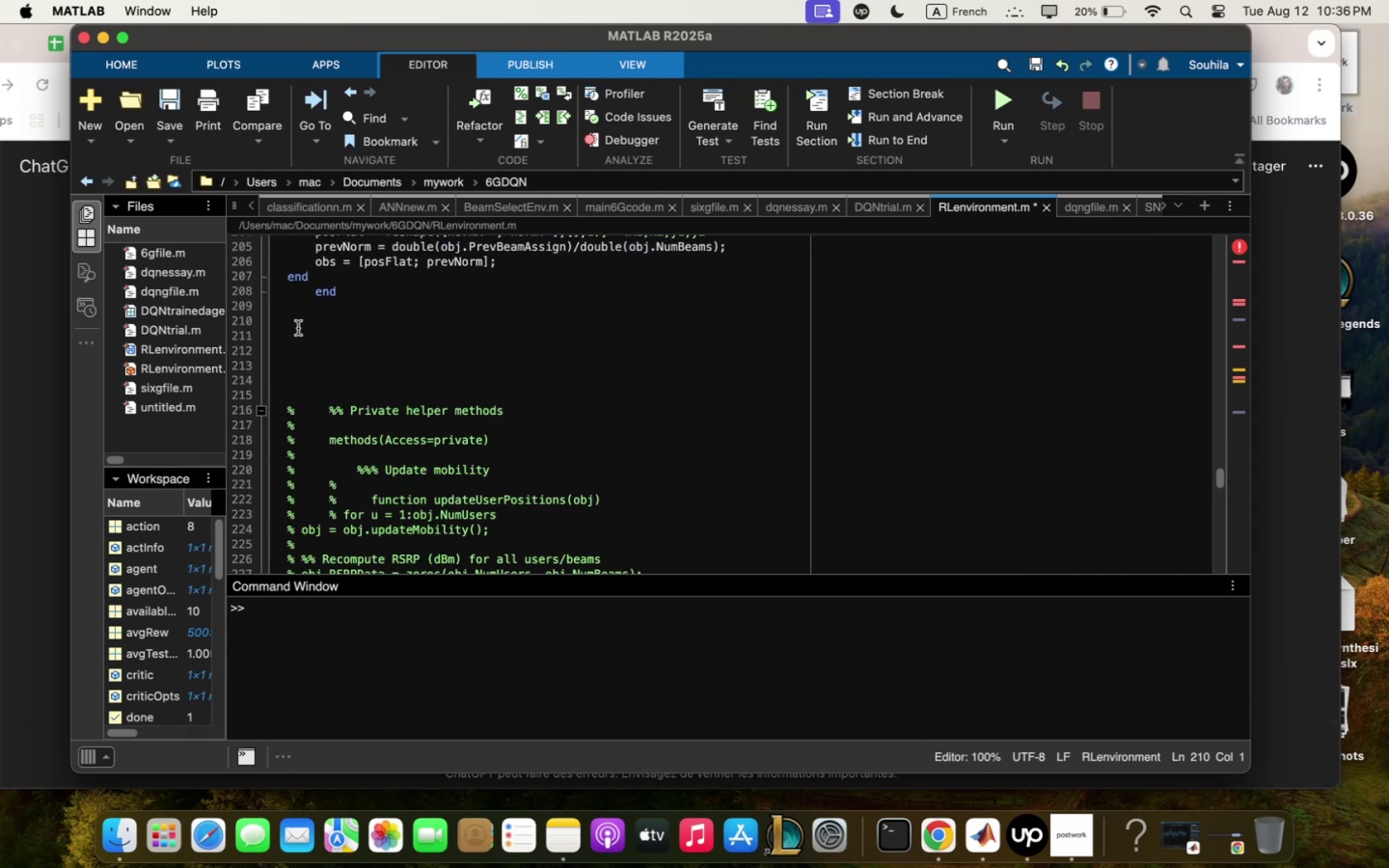 
wait(10.81)
 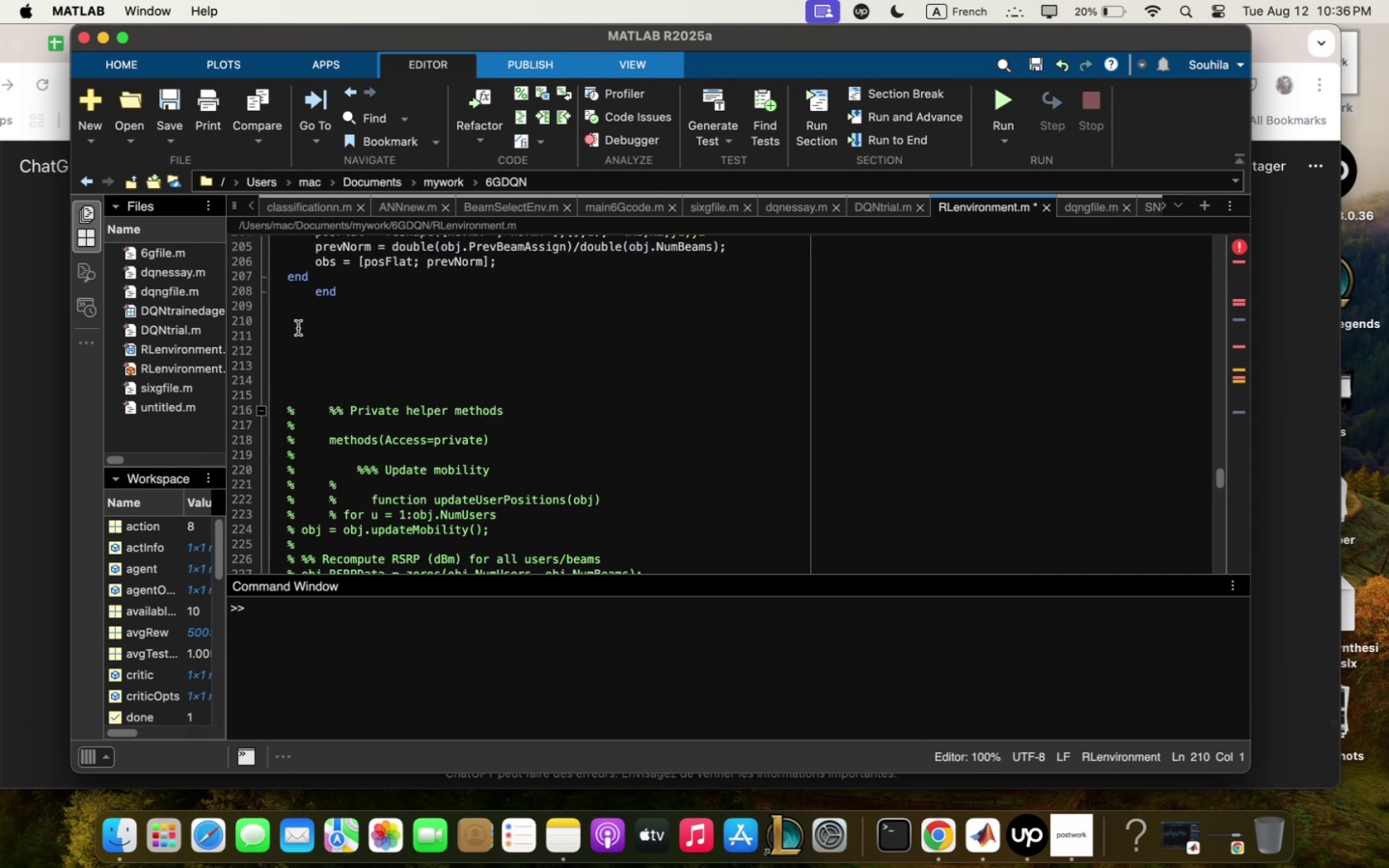 
left_click_drag(start_coordinate=[334, 333], to_coordinate=[232, 71])
 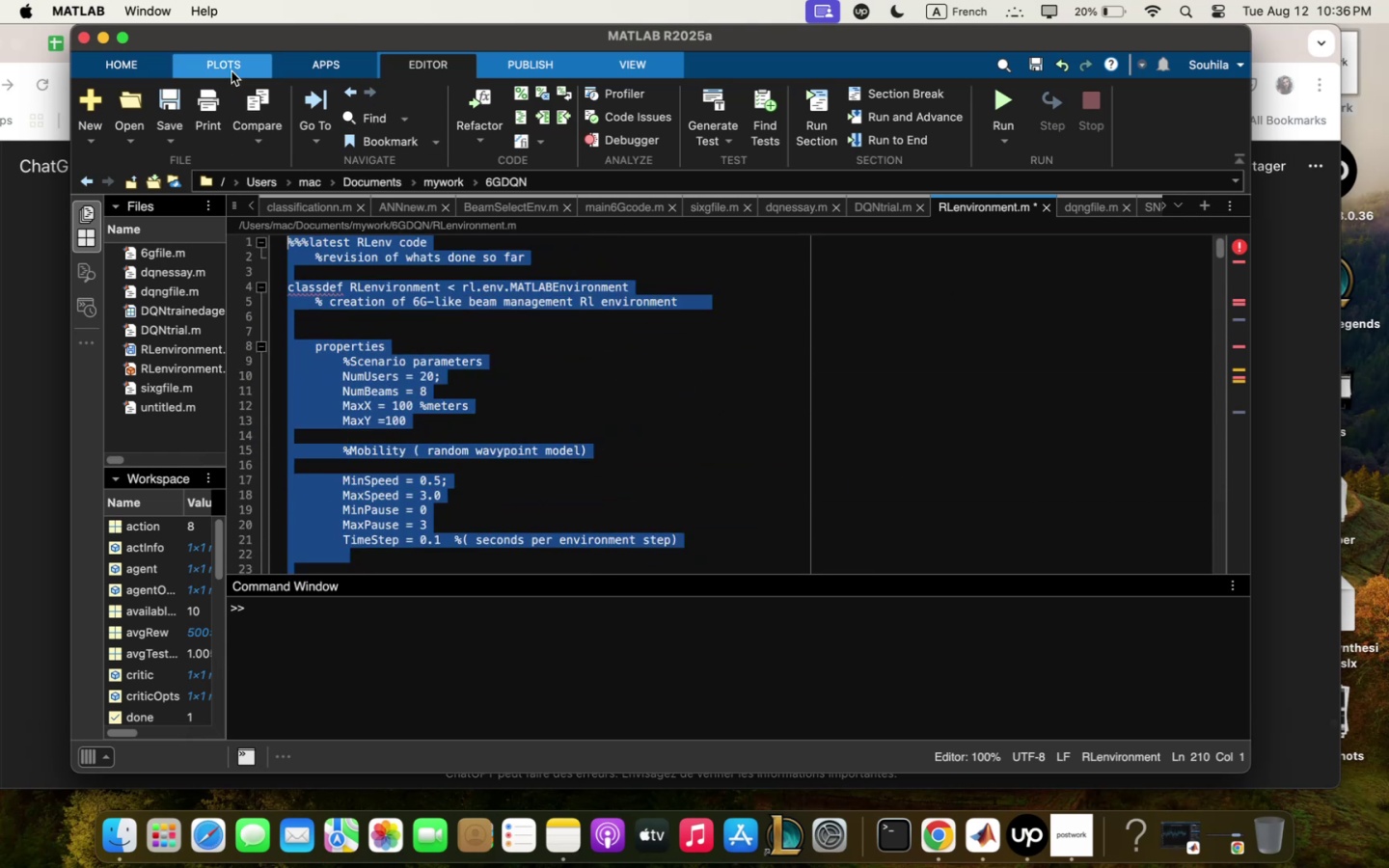 
key(Meta+C)
 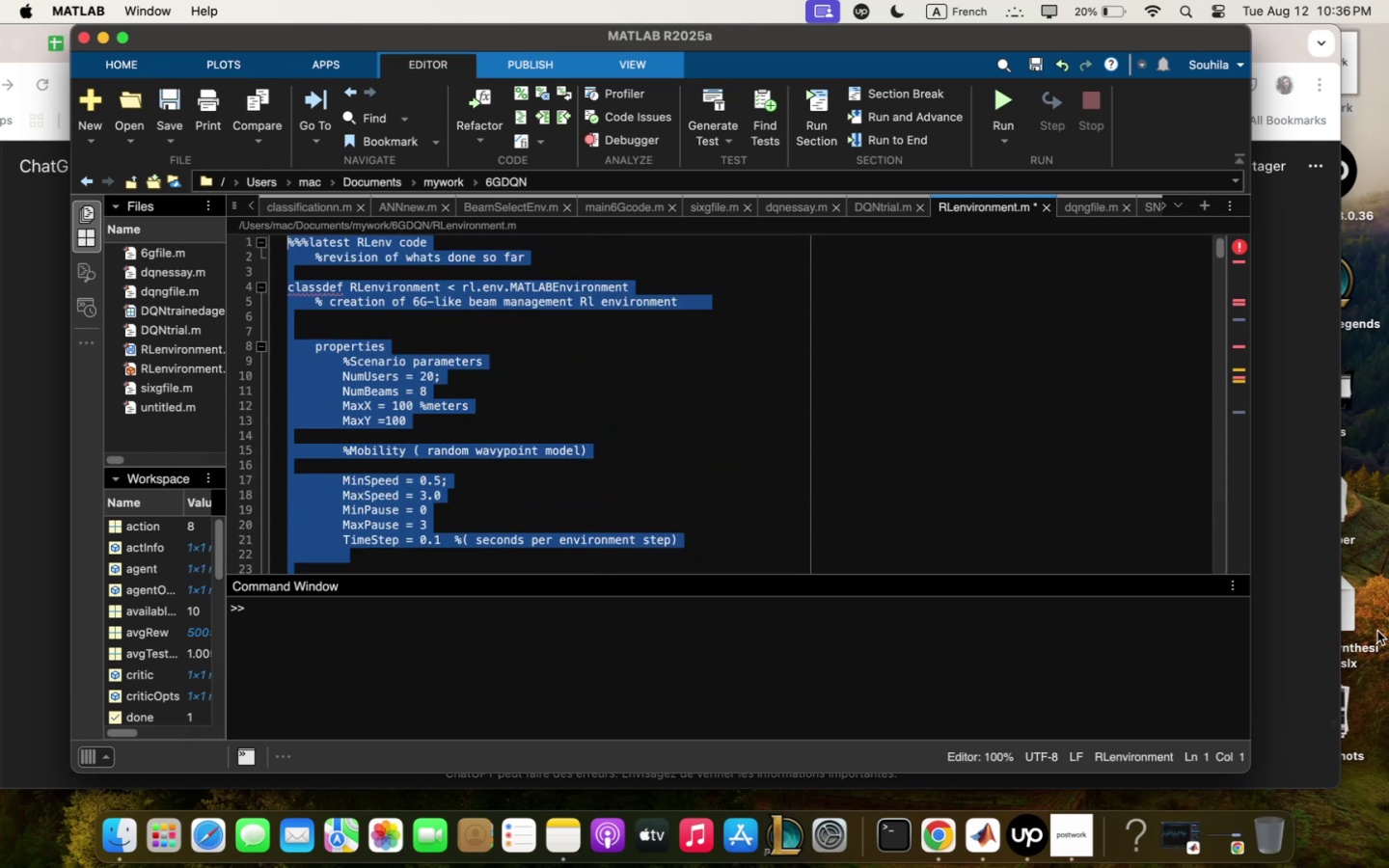 
left_click([1319, 584])
 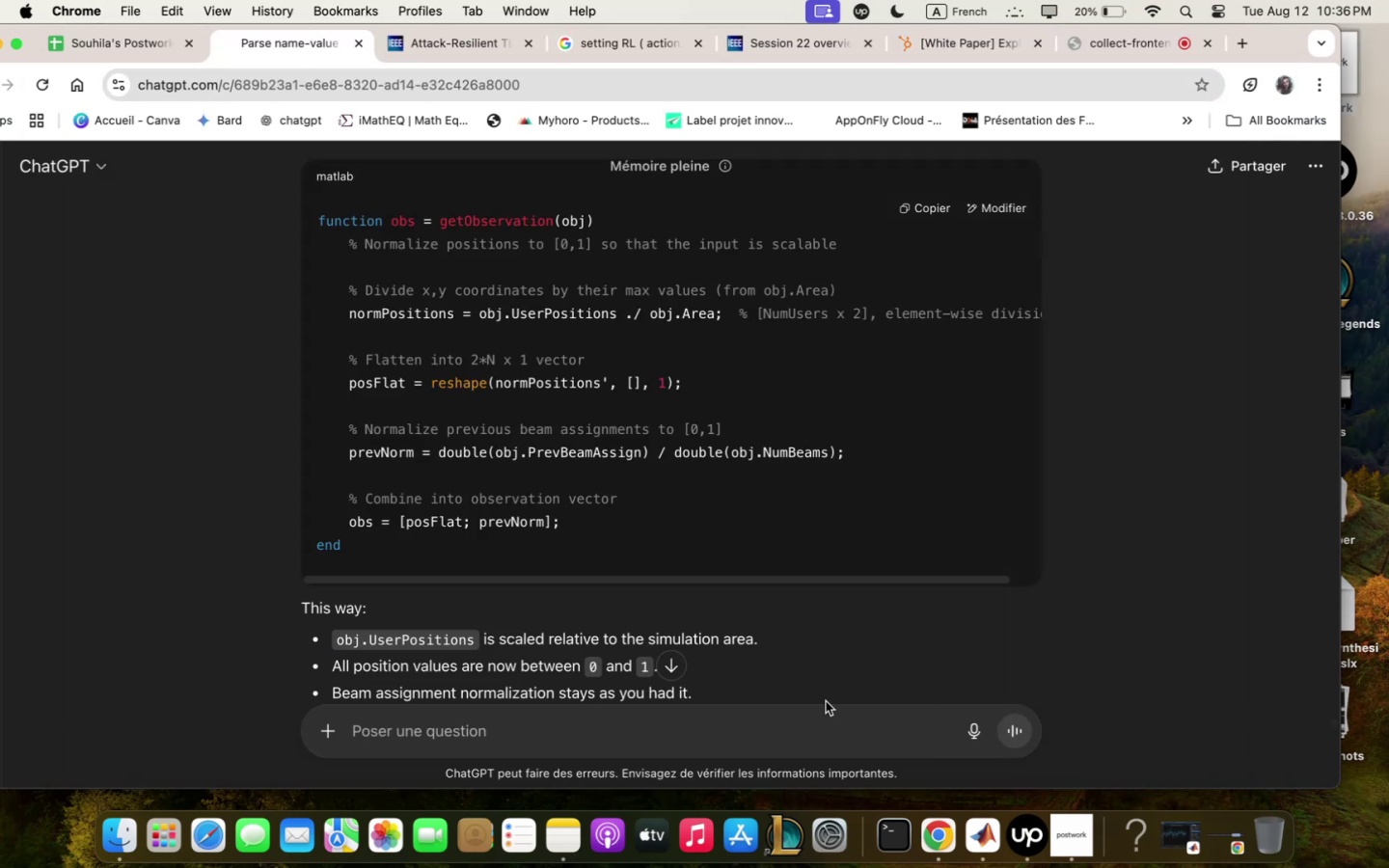 
left_click([832, 724])
 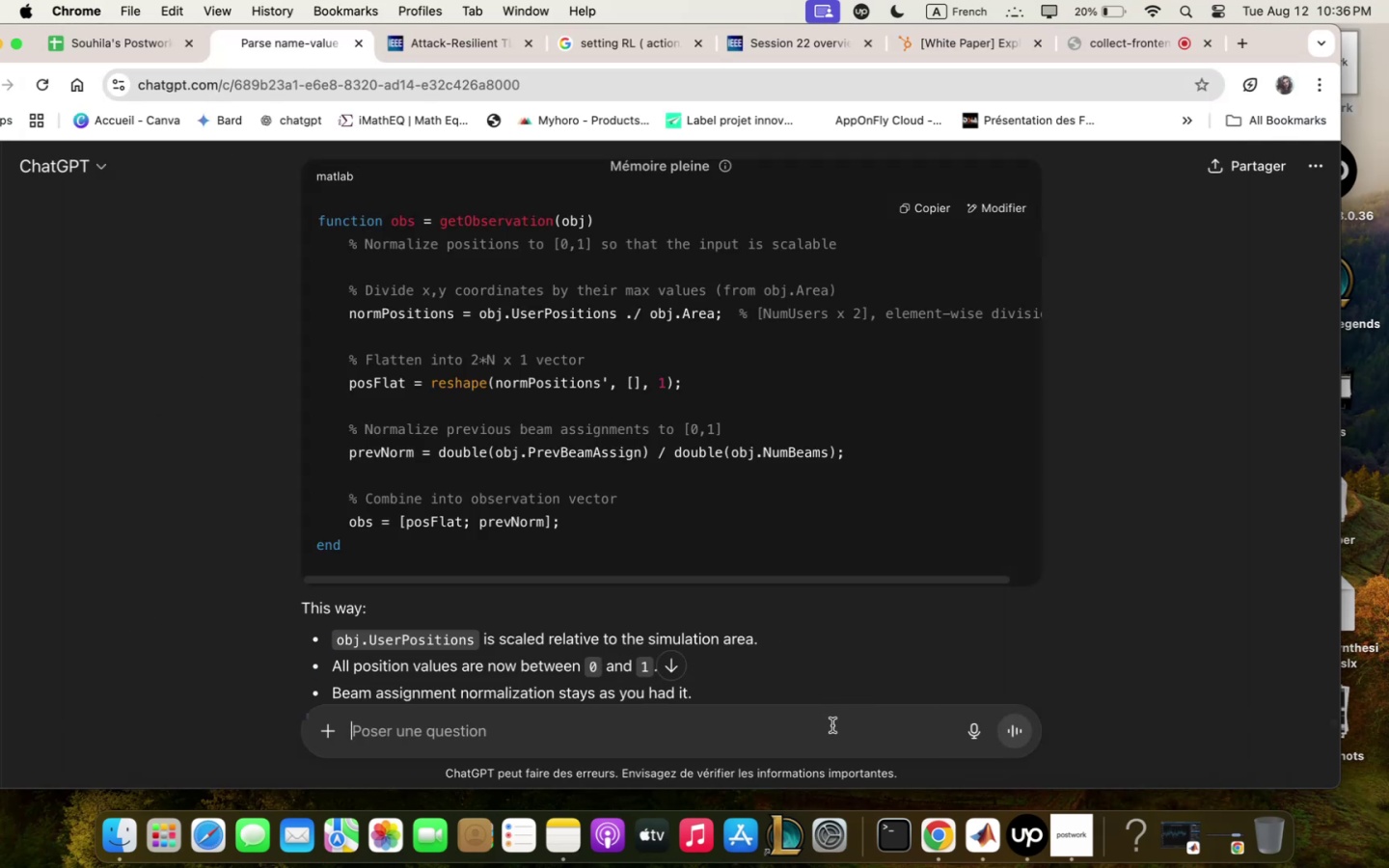 
type(qdd q visuqlisqtion helper in the end of ;y script )
 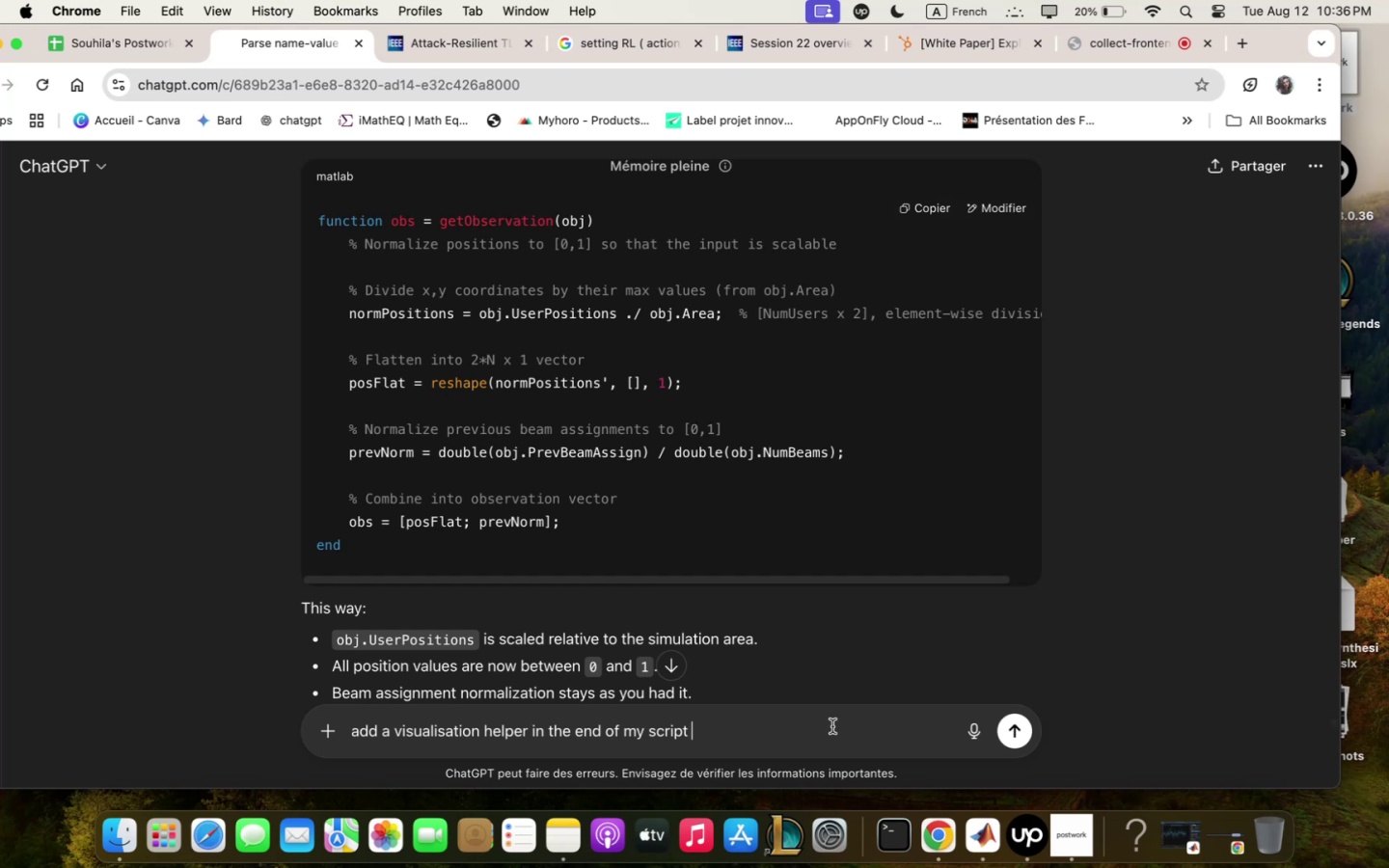 
wait(9.41)
 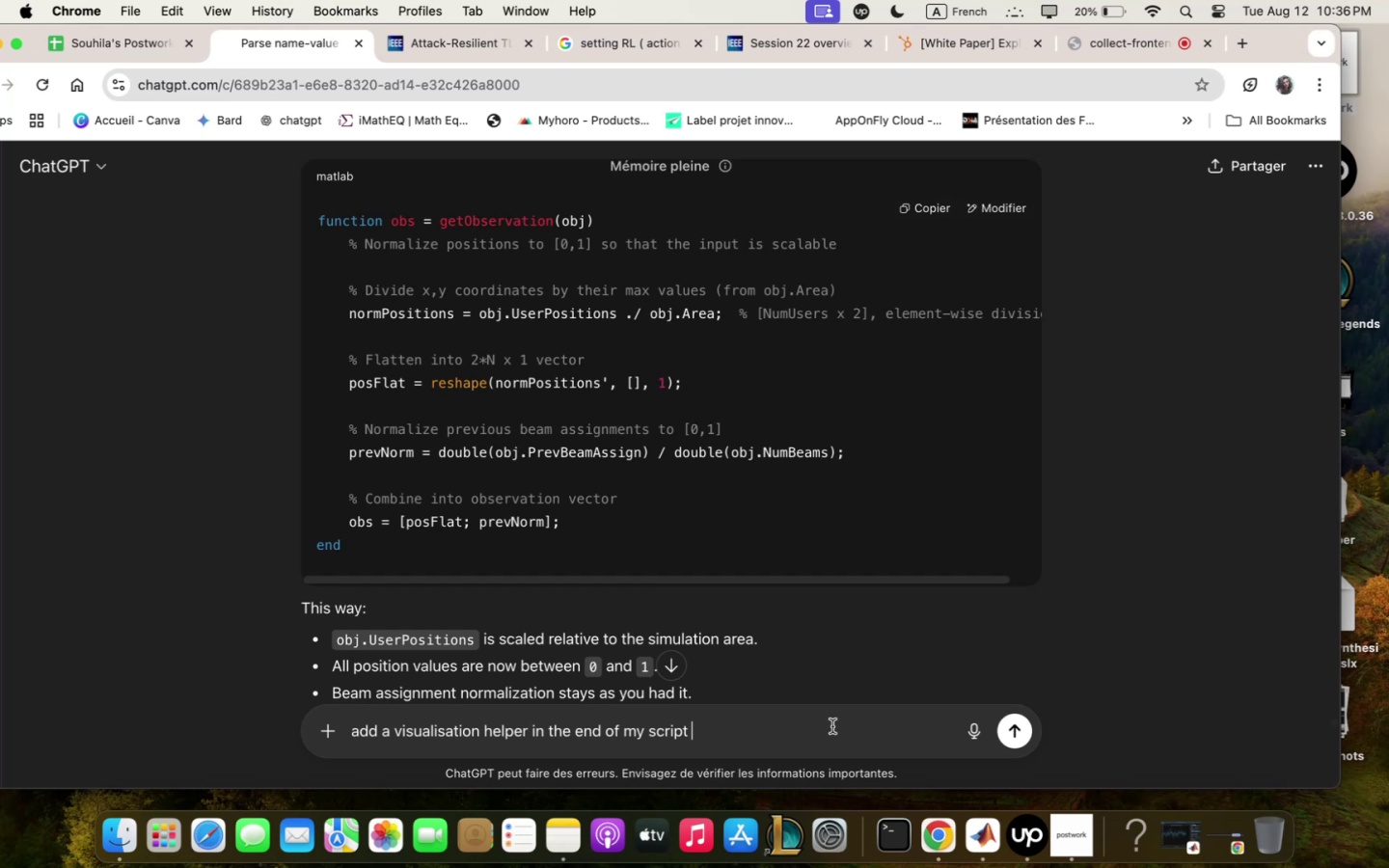 
left_click([1025, 845])
 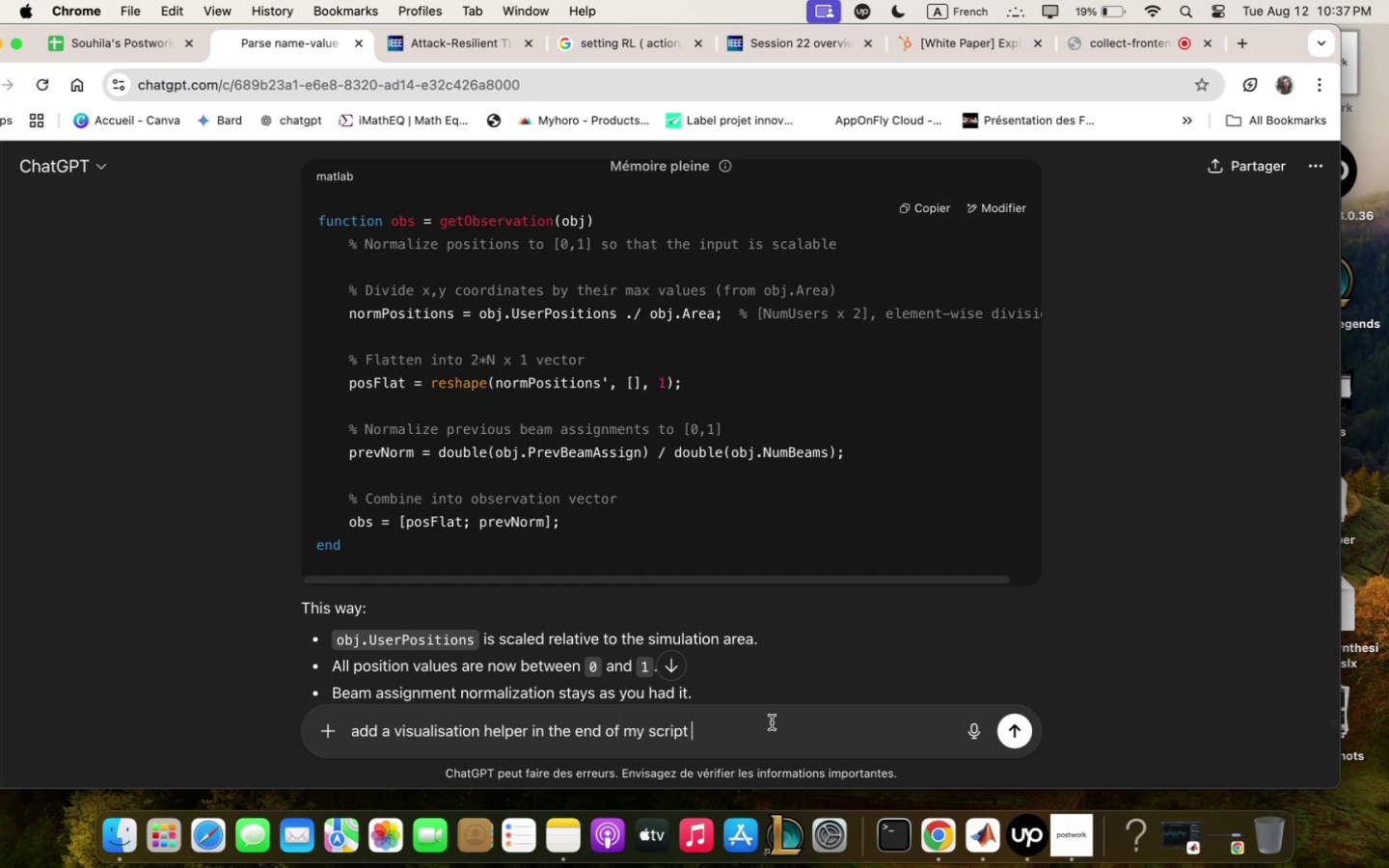 
wait(34.88)
 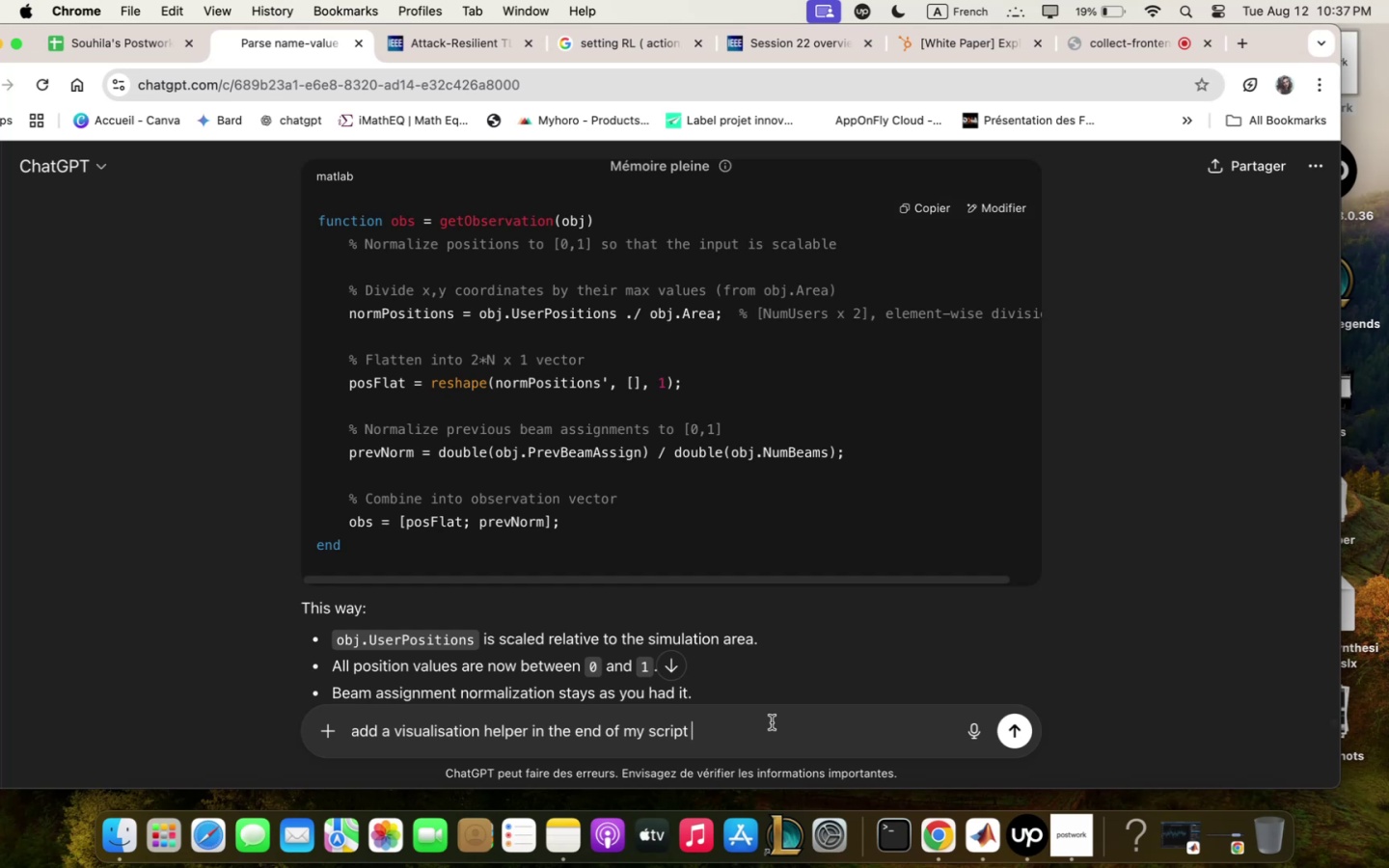 
key(Period)
 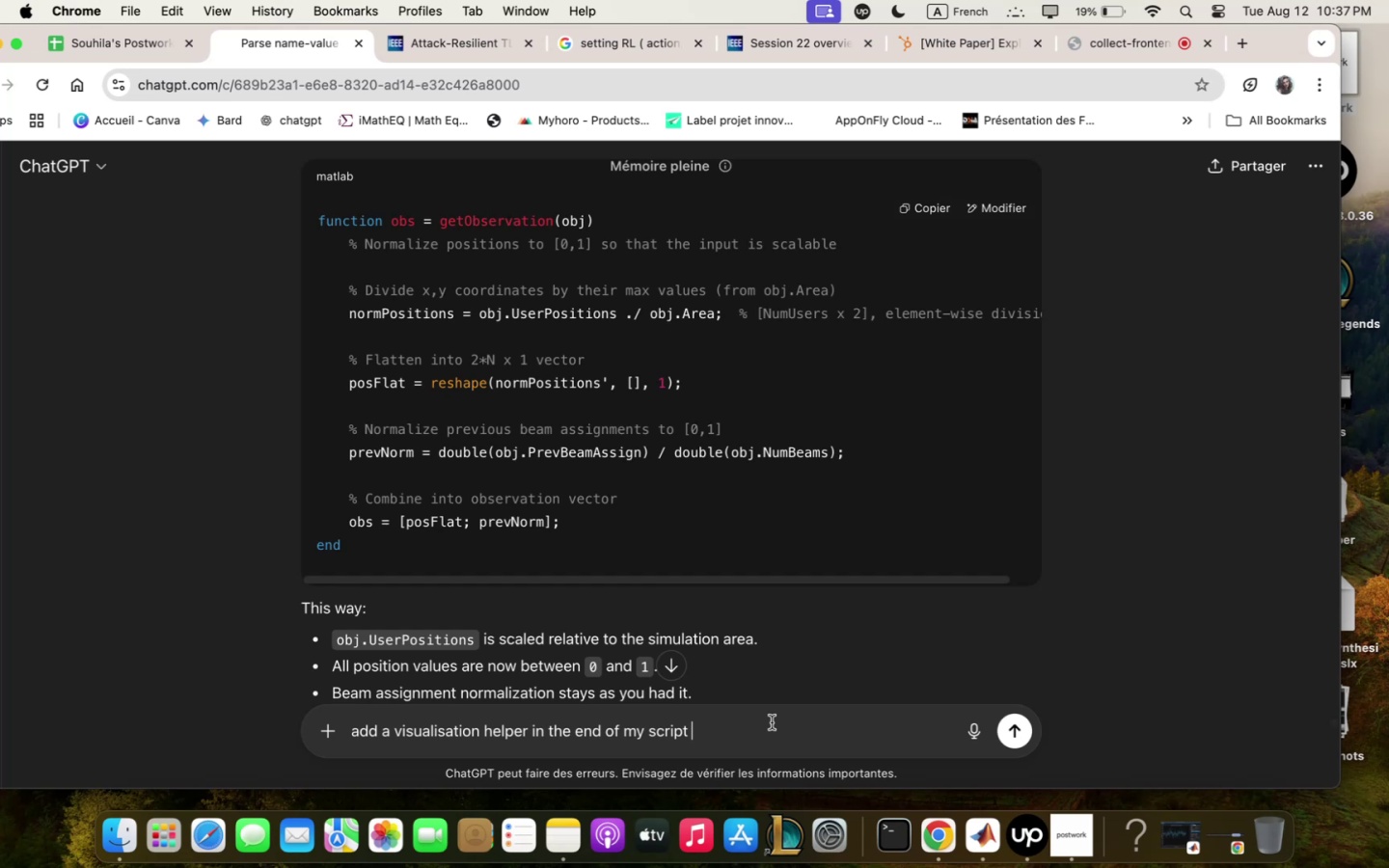 
key(Space)
 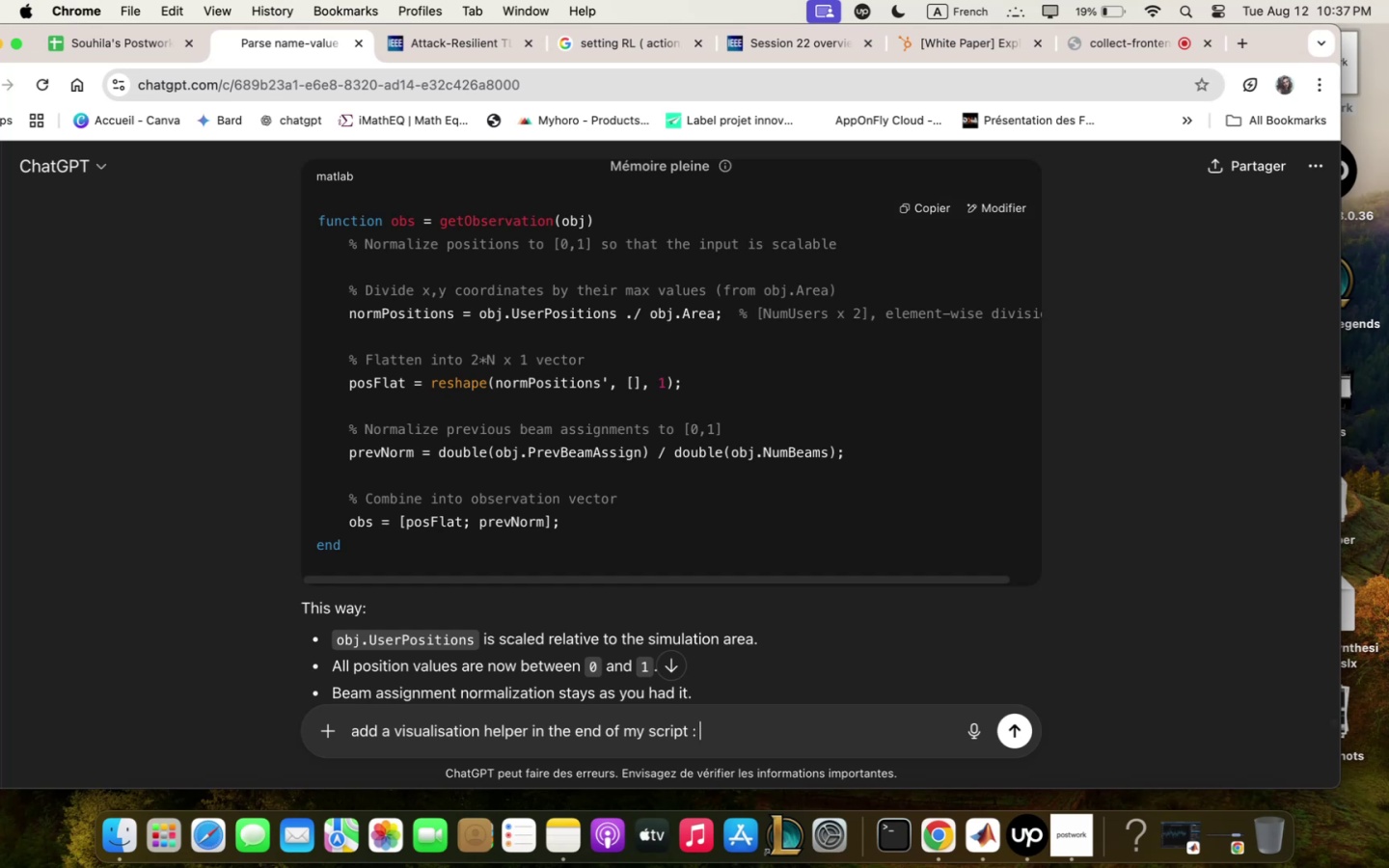 
type(to visuwliwe)
key(Backspace)
key(Backspace)
key(Backspace)
key(Backspace)
key(Backspace)
type(qliwe )
 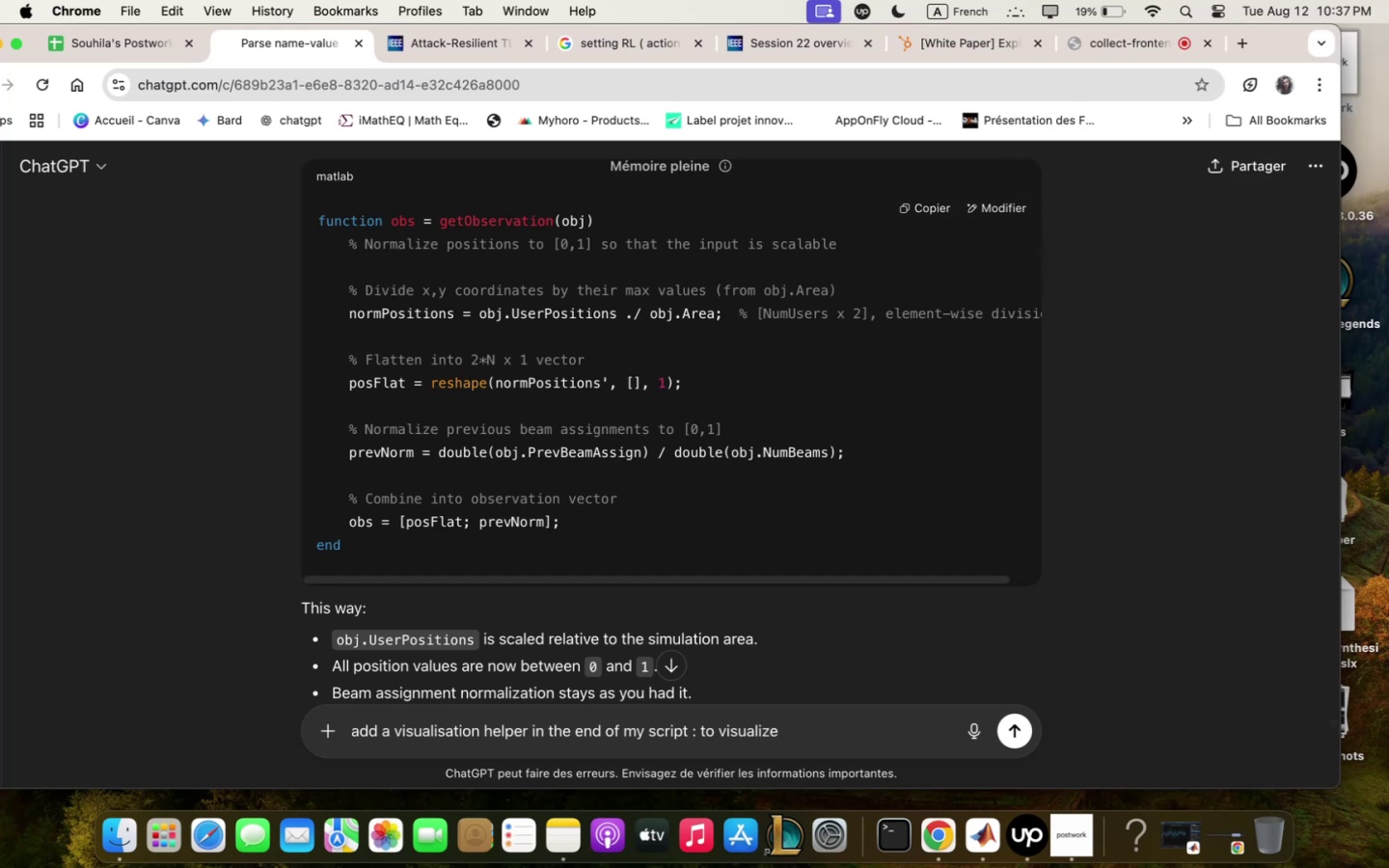 
wait(10.48)
 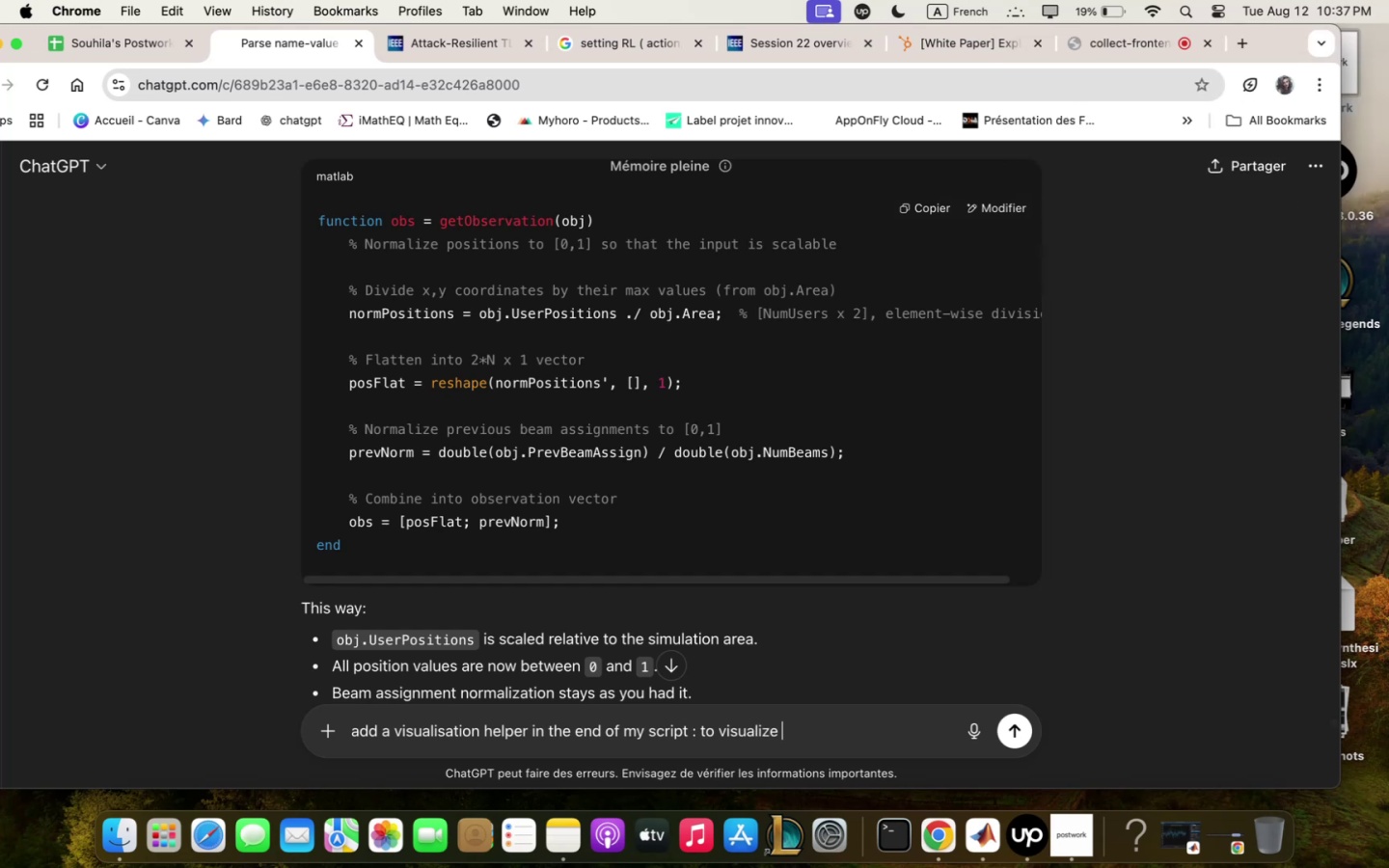 
type(BSmBeq;smuserscolored)
 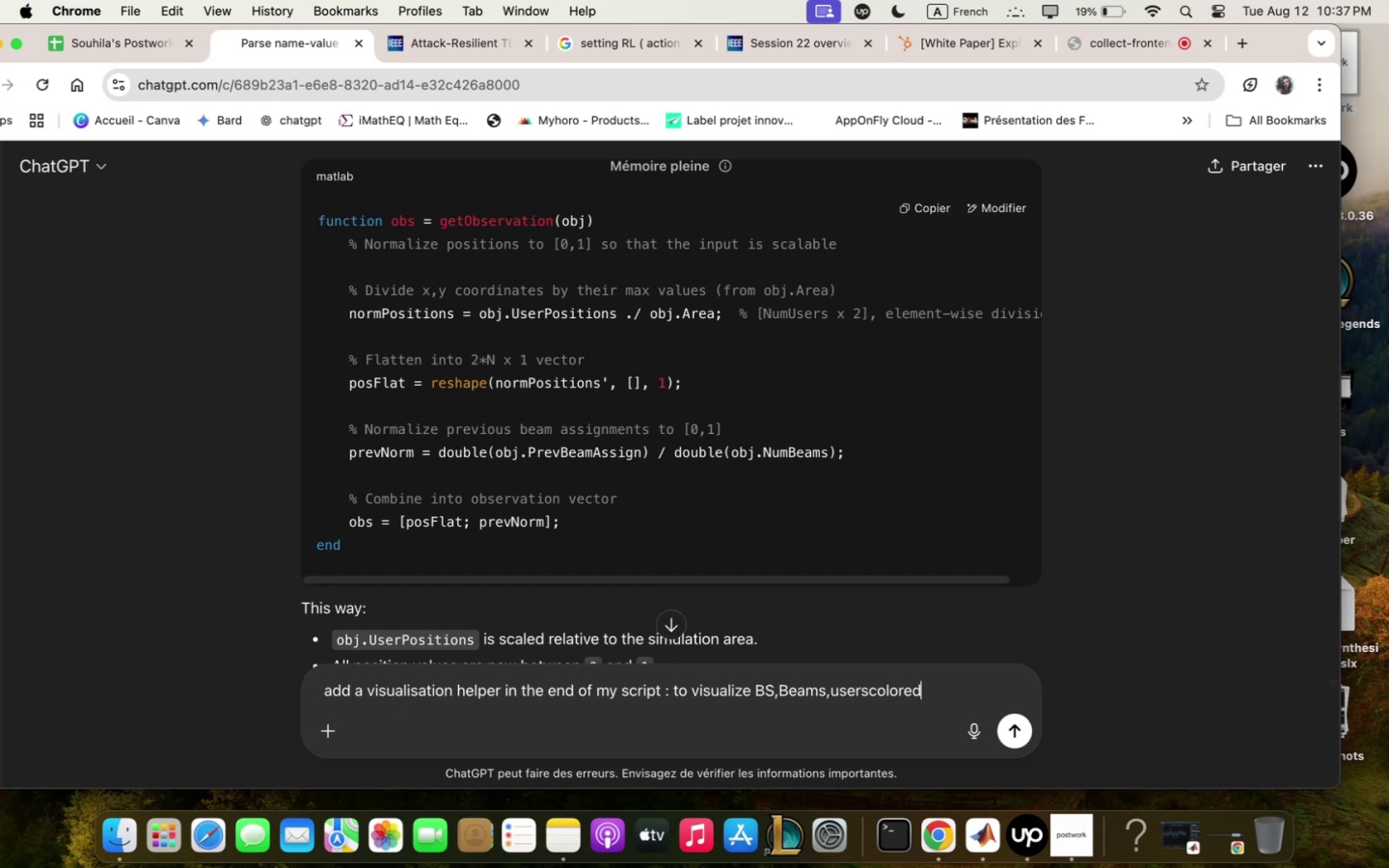 
left_click_drag(start_coordinate=[361, 683], to_coordinate=[318, 687])
 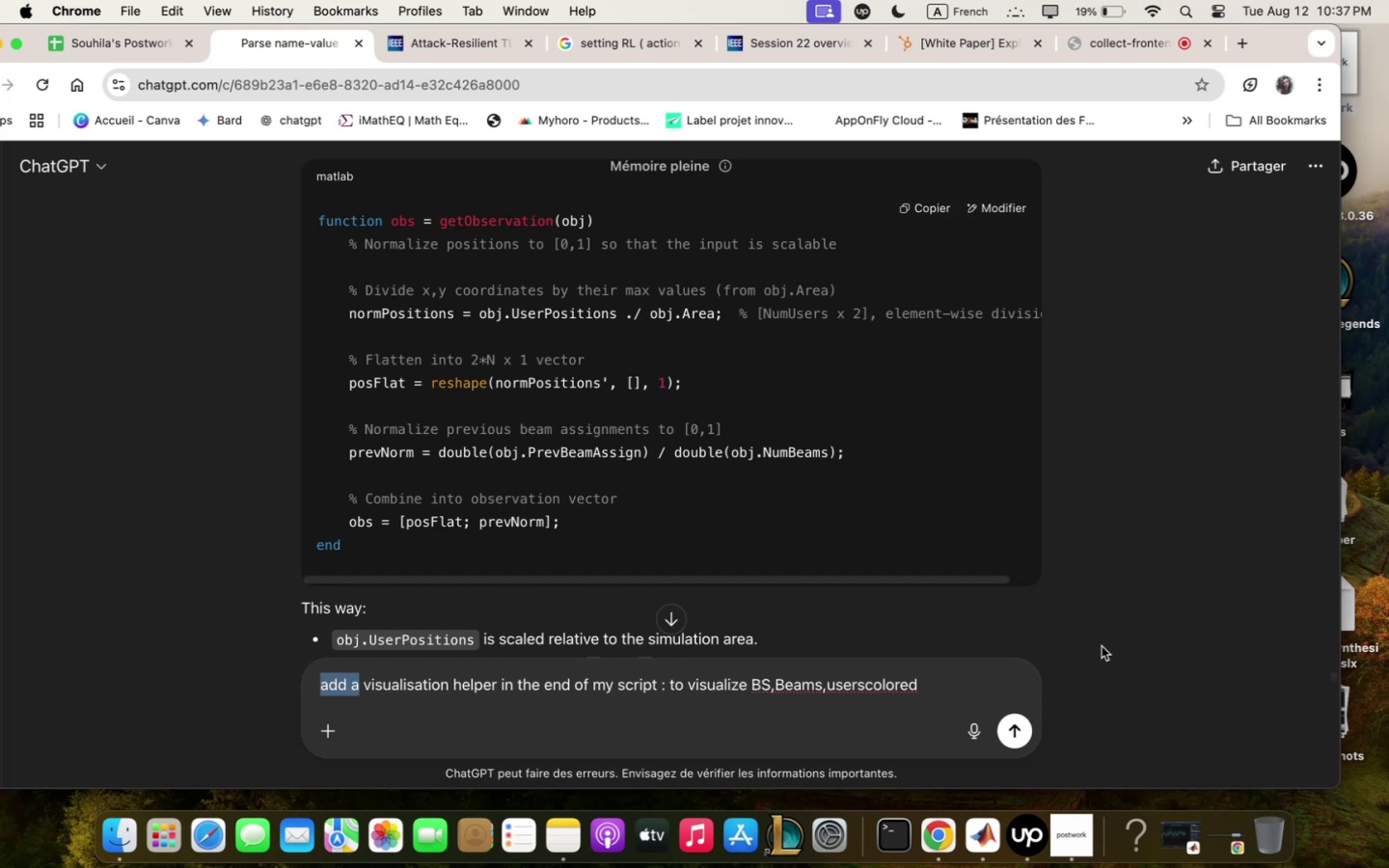 
type(give ;e the full script of)
 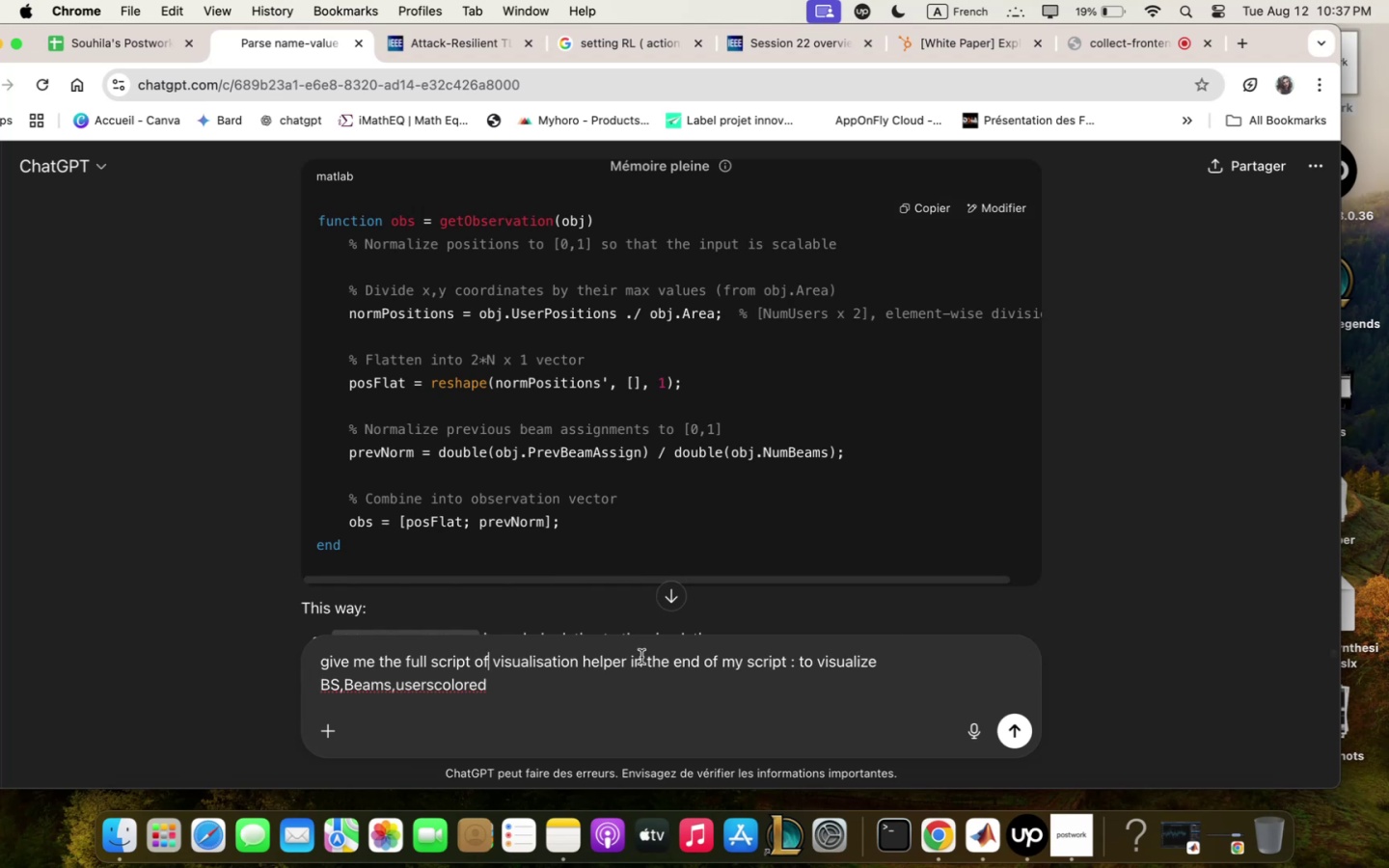 
type(to qdd )
 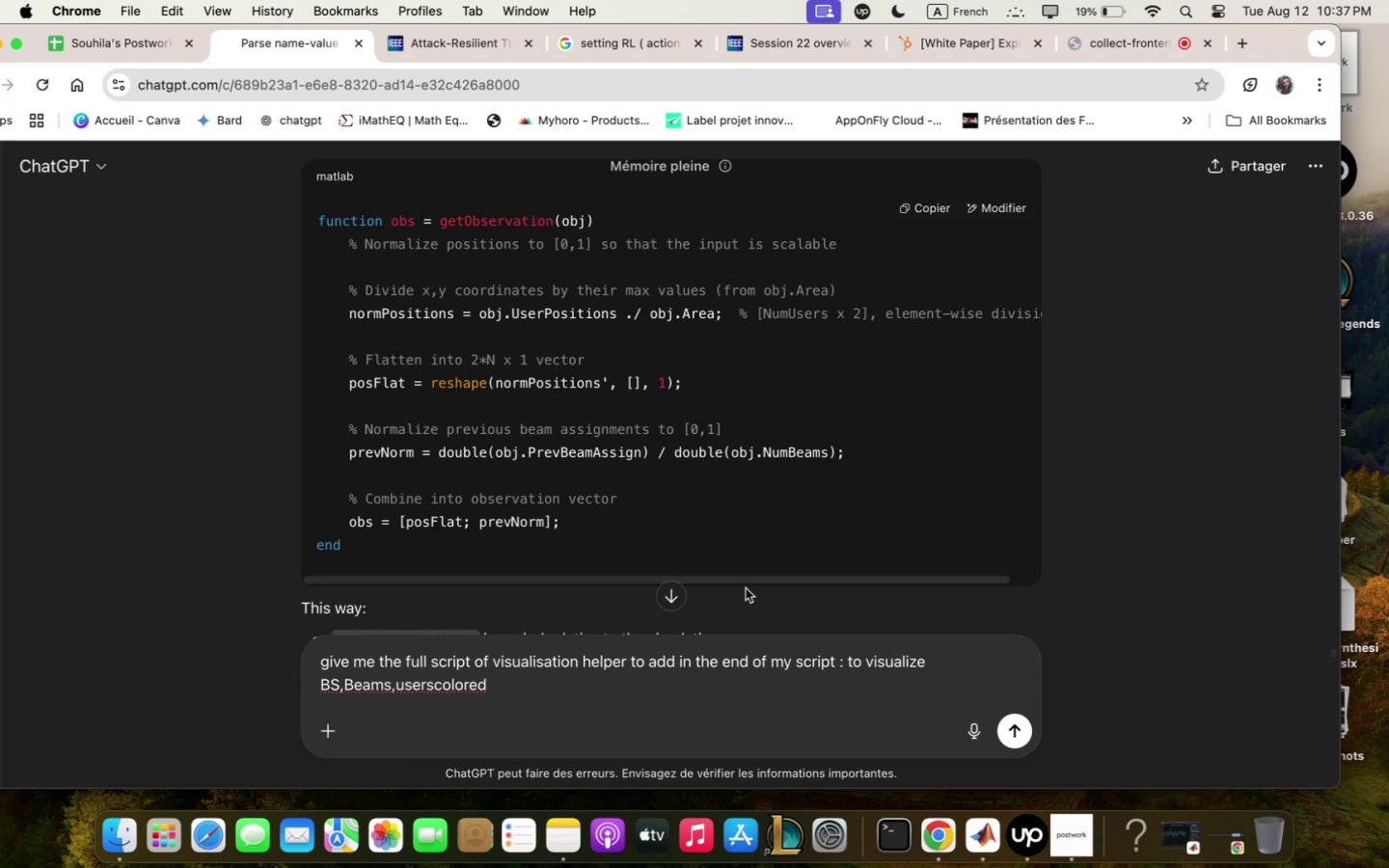 
left_click([544, 685])
 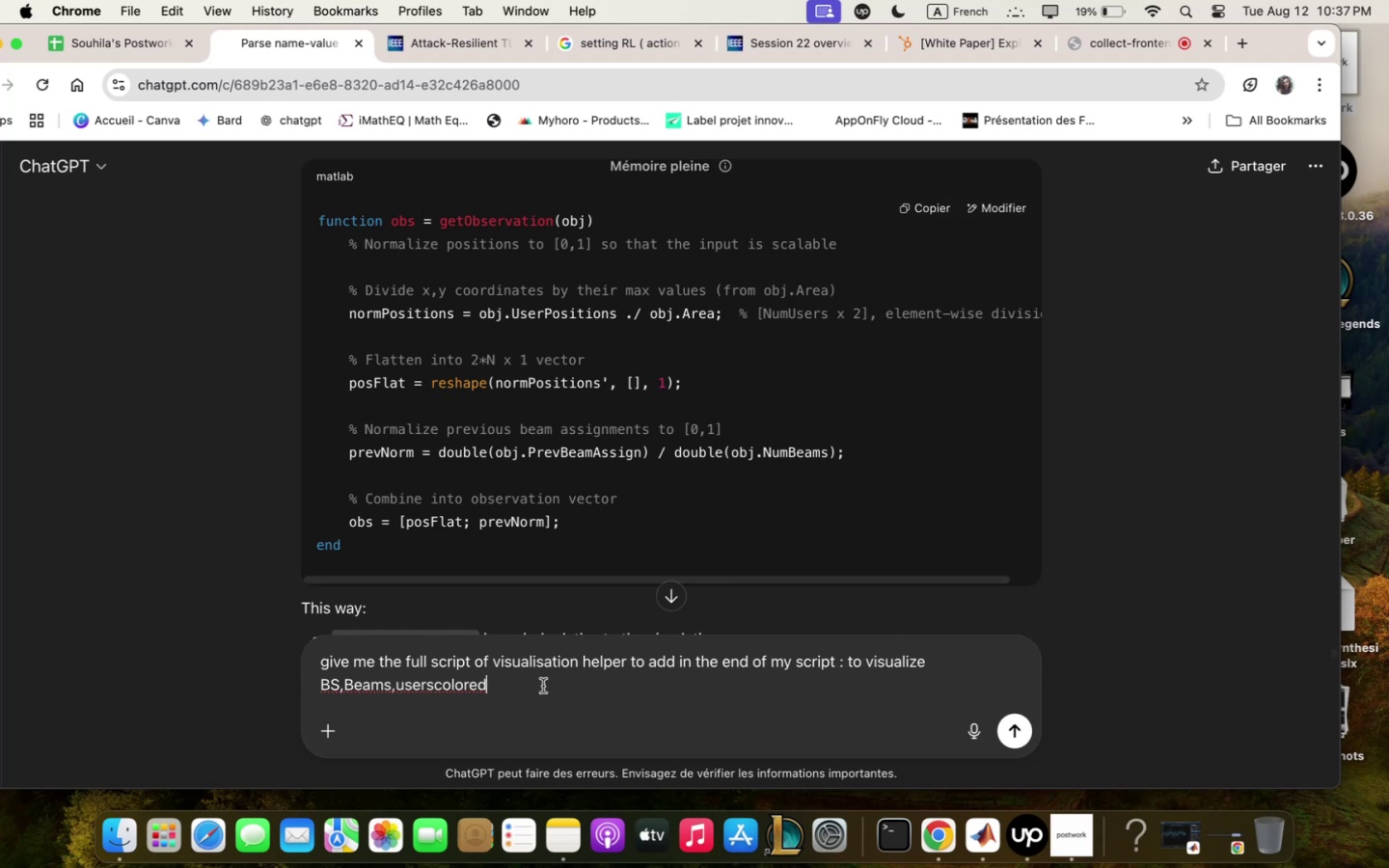 
key(Space)
 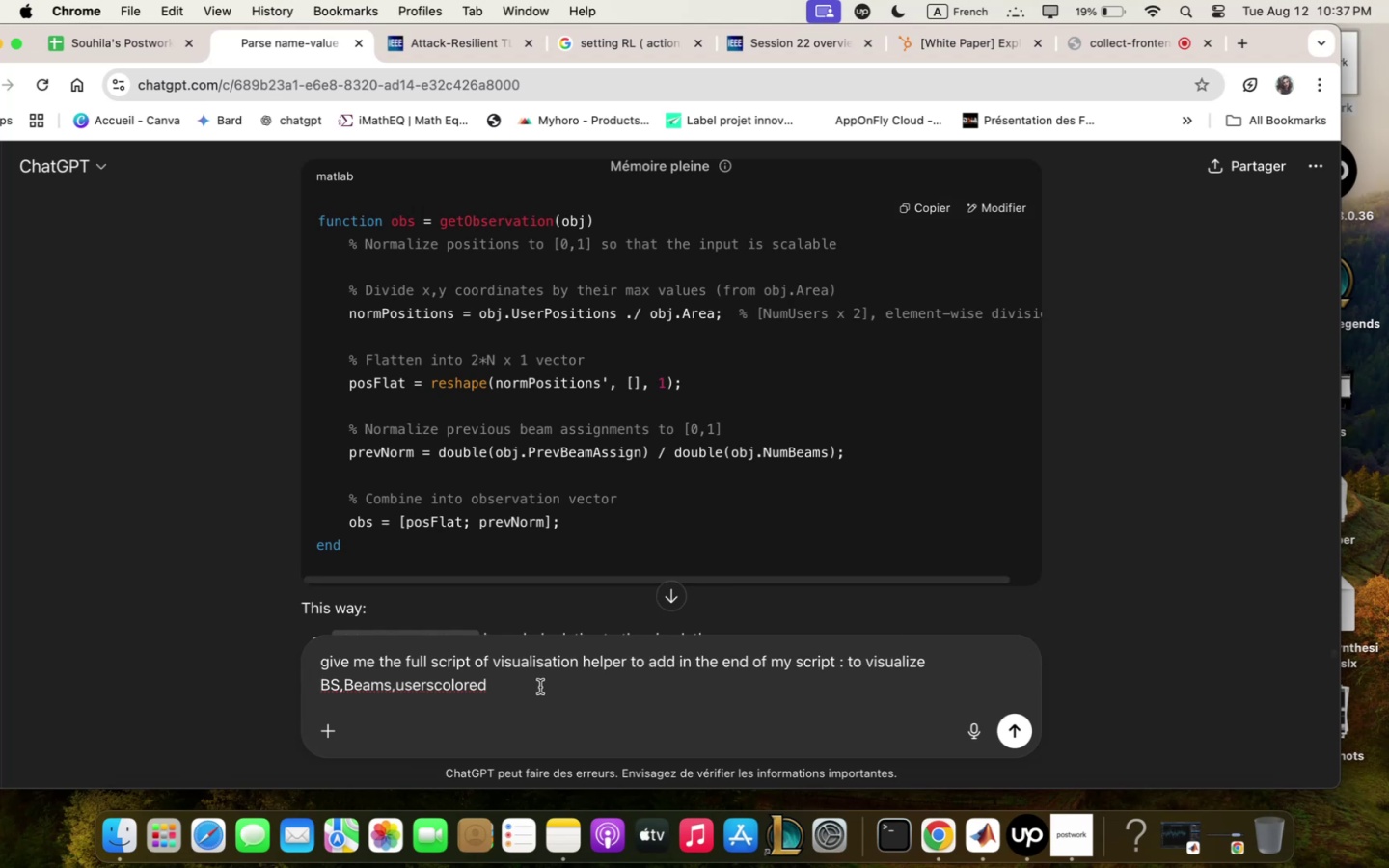 
left_click([436, 689])
 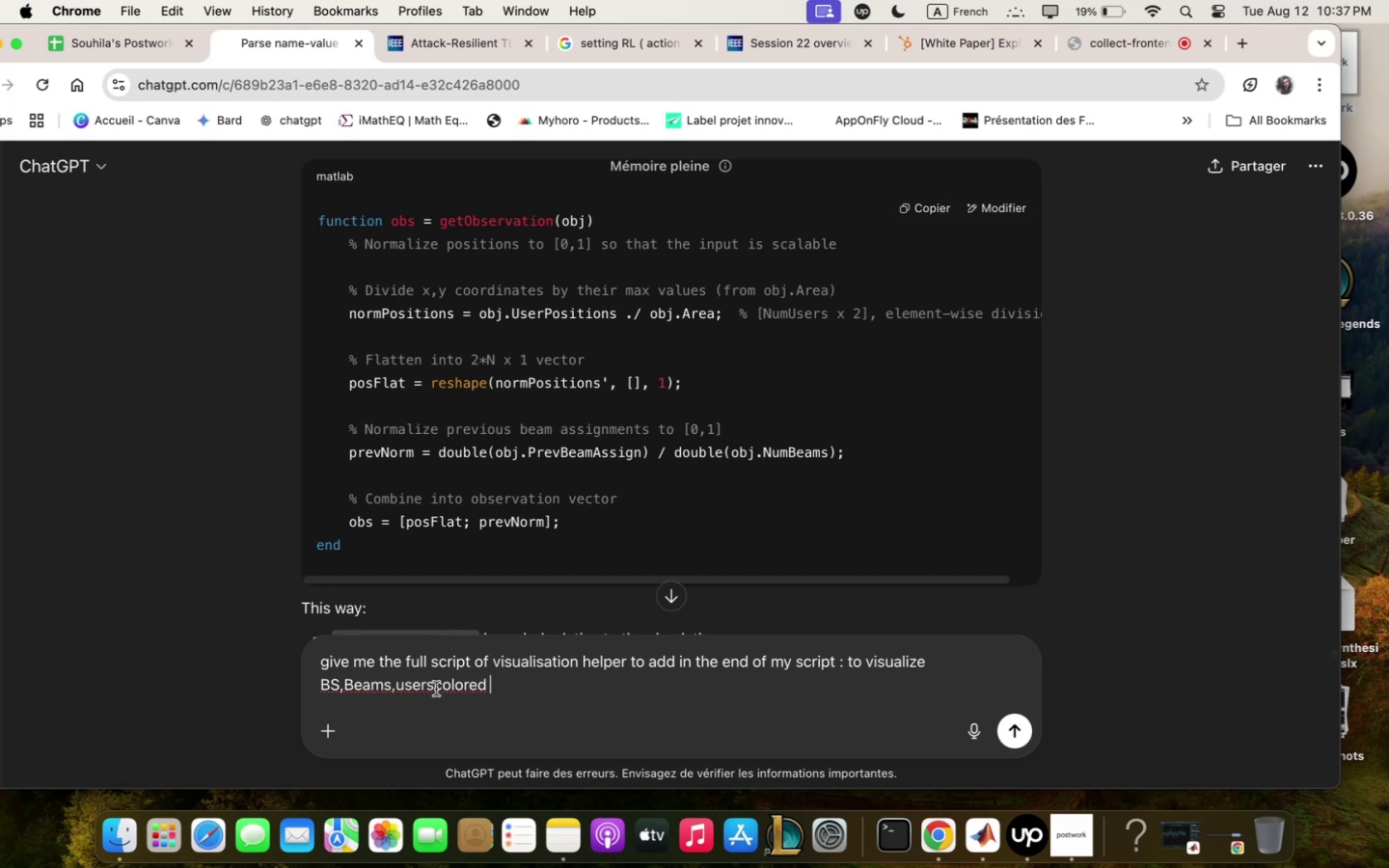 
key(Space)
 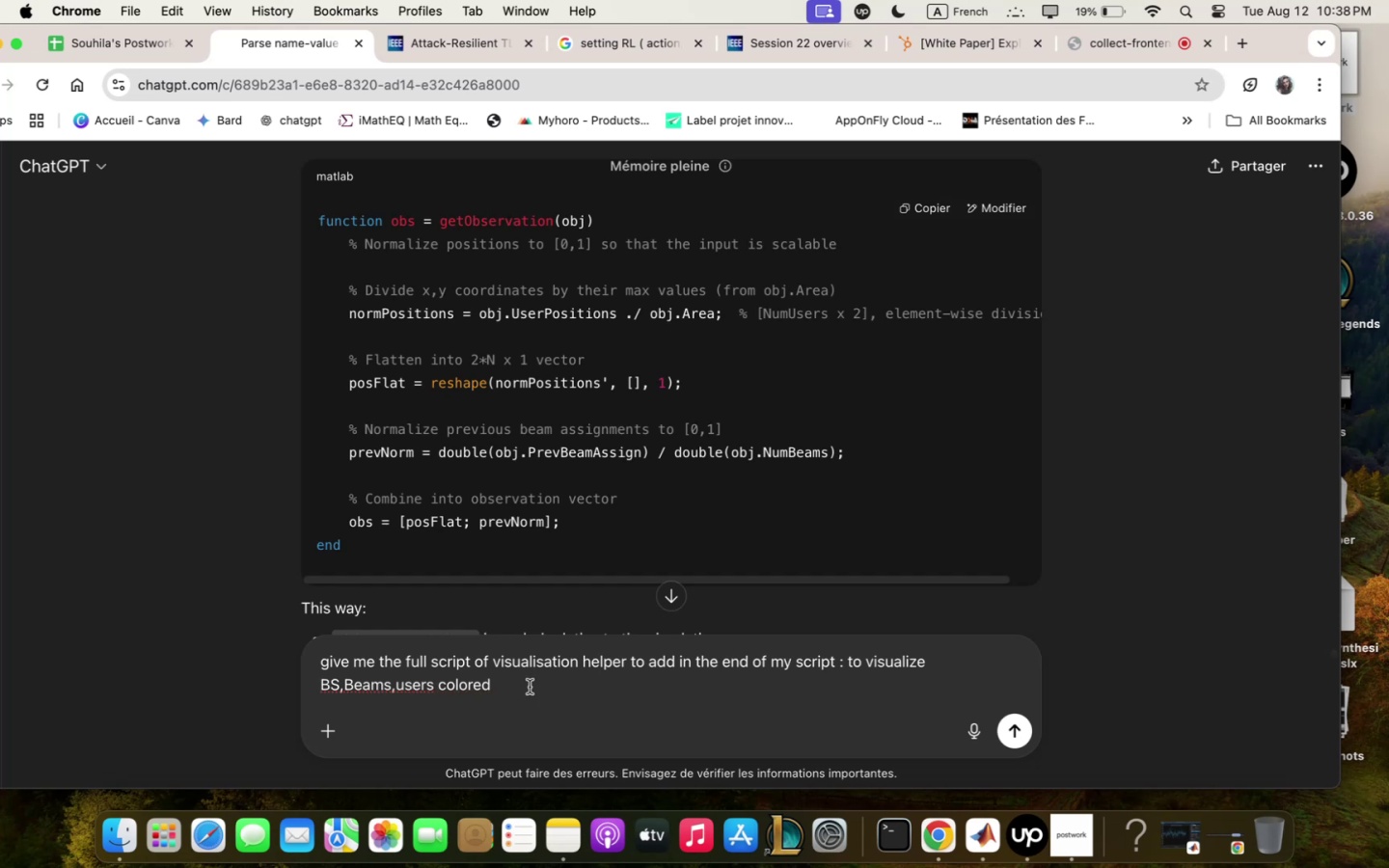 
left_click([520, 688])
 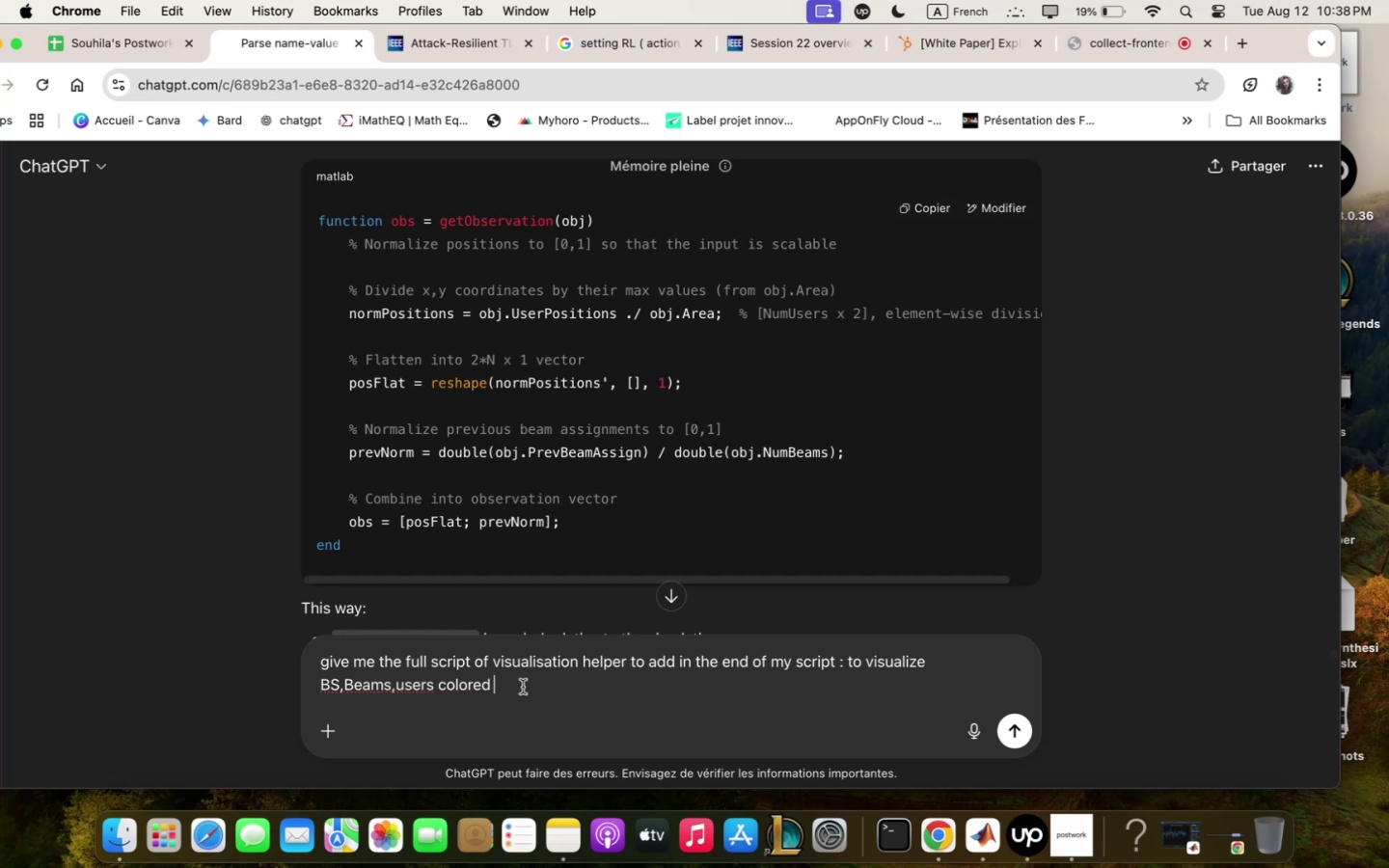 
type(by qssigned rsrp m )
 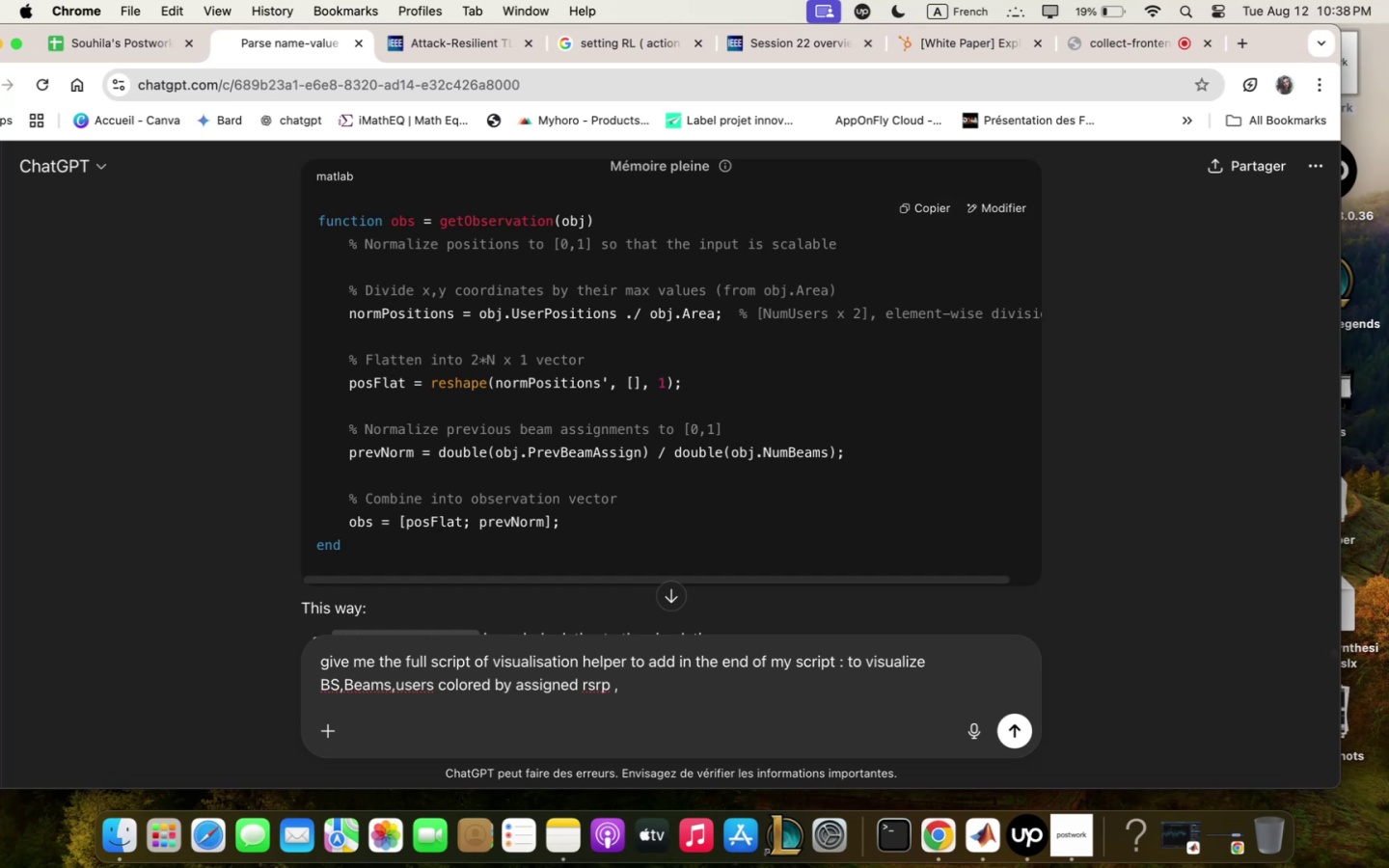 
type(drqz bqse stqtion)
 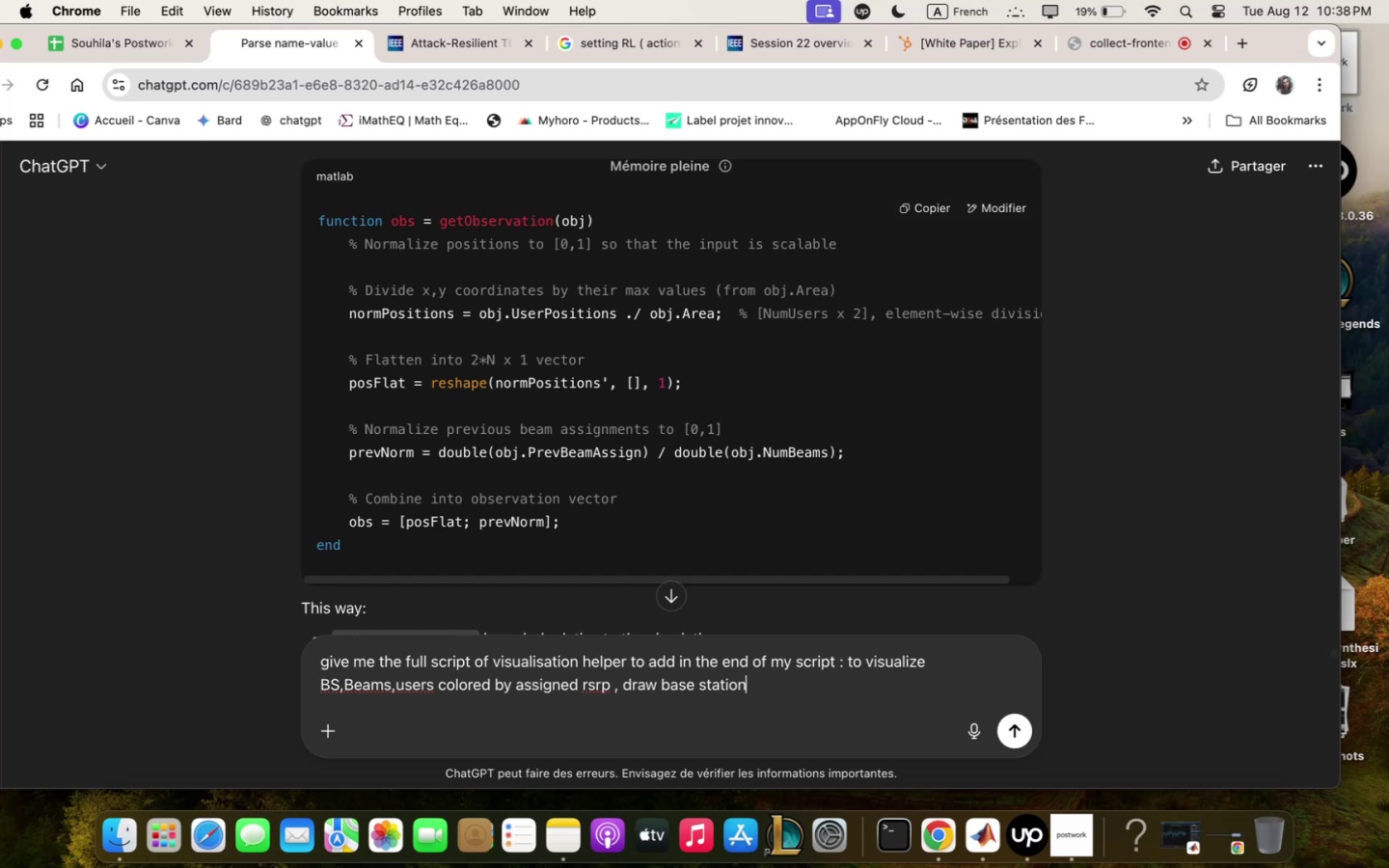 
wait(5.02)
 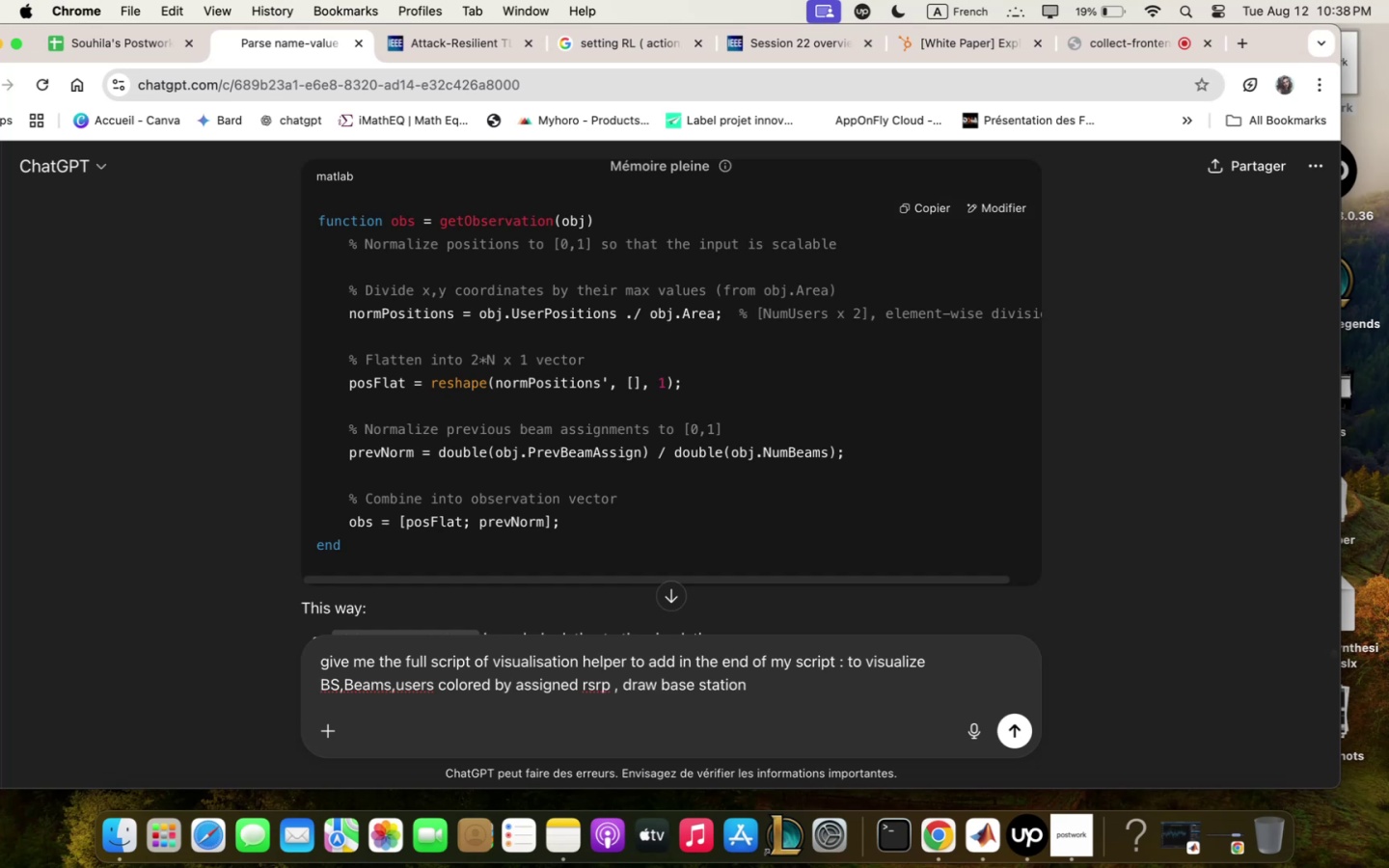 
type(m co;pute rsrpm)
 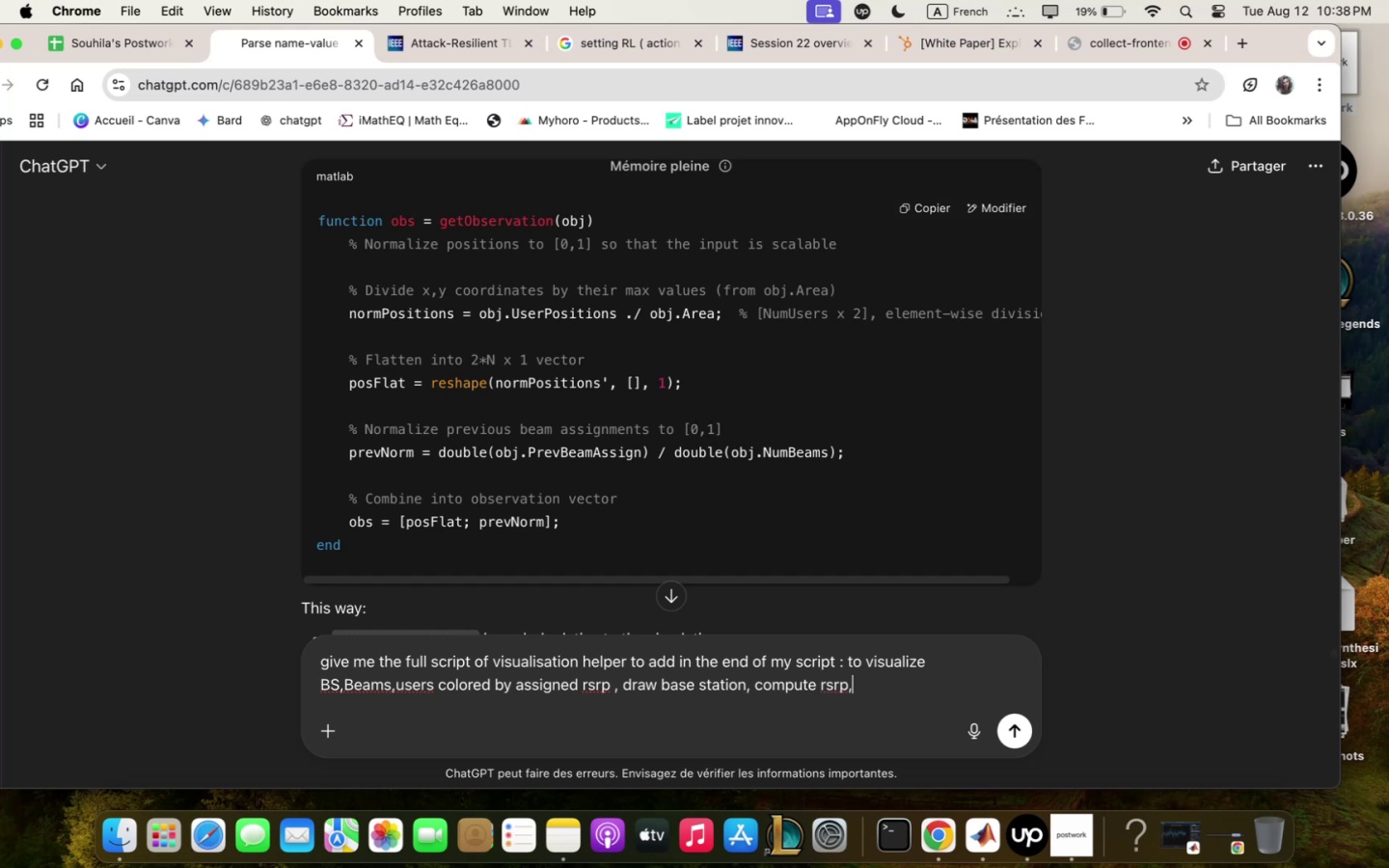 
type(;qp itn)
key(Backspace)
key(Backspace)
key(Backspace)
key(Backspace)
key(Backspace)
key(Backspace)
key(Backspace)
key(Backspace)
type( qnd ;qp itm)
 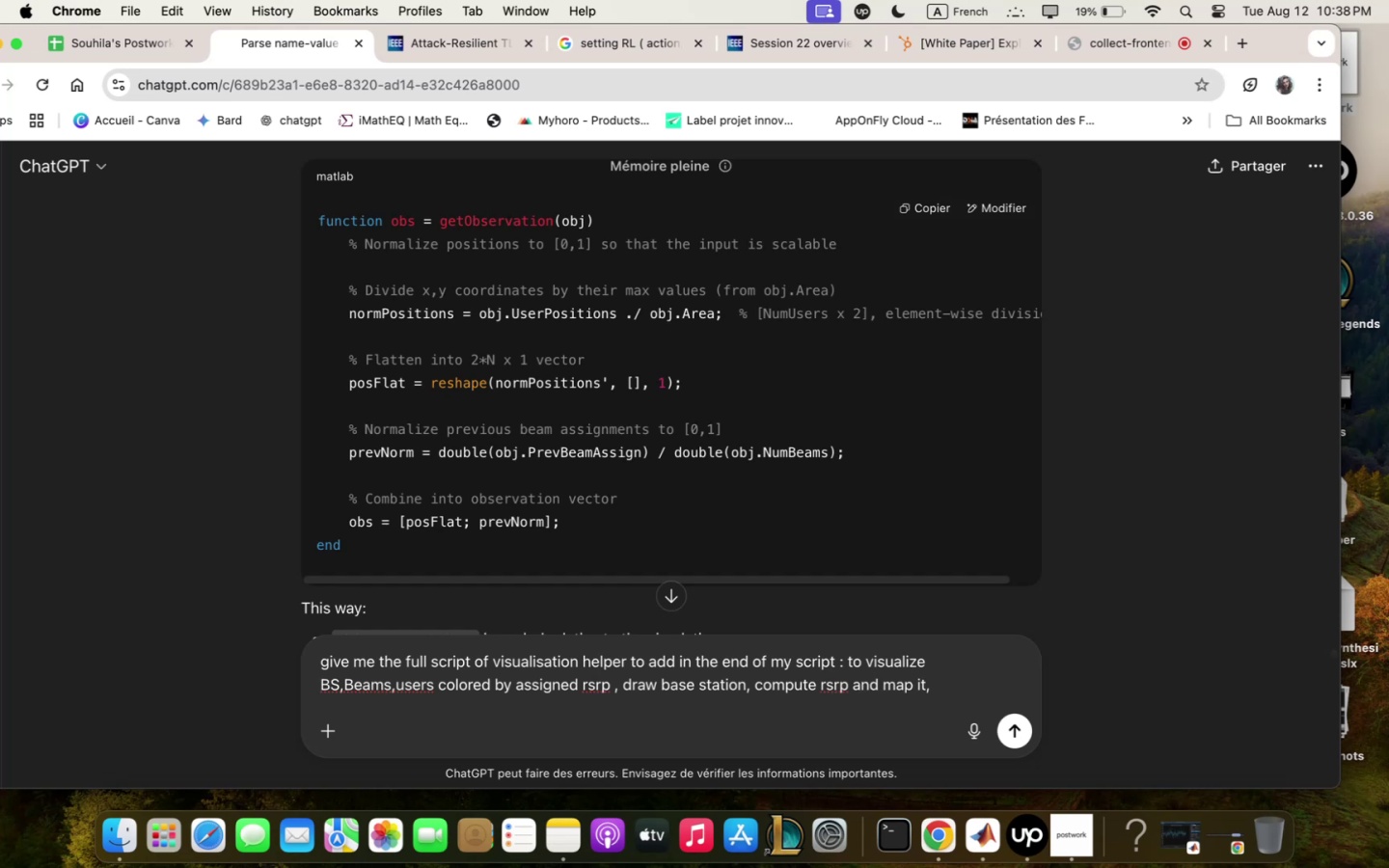 
wait(5.51)
 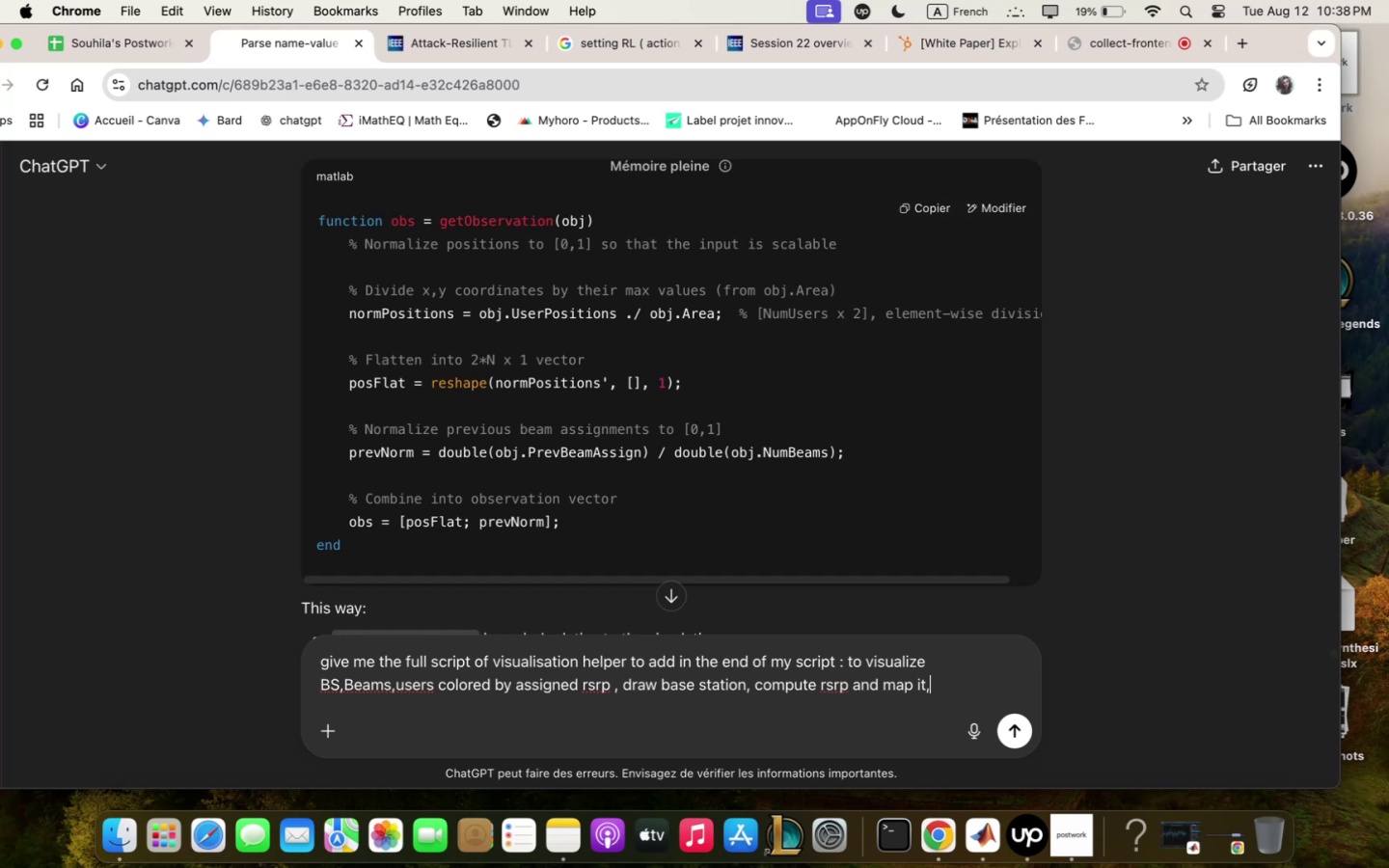 
type( drqz beq;s qs zedgesm)
 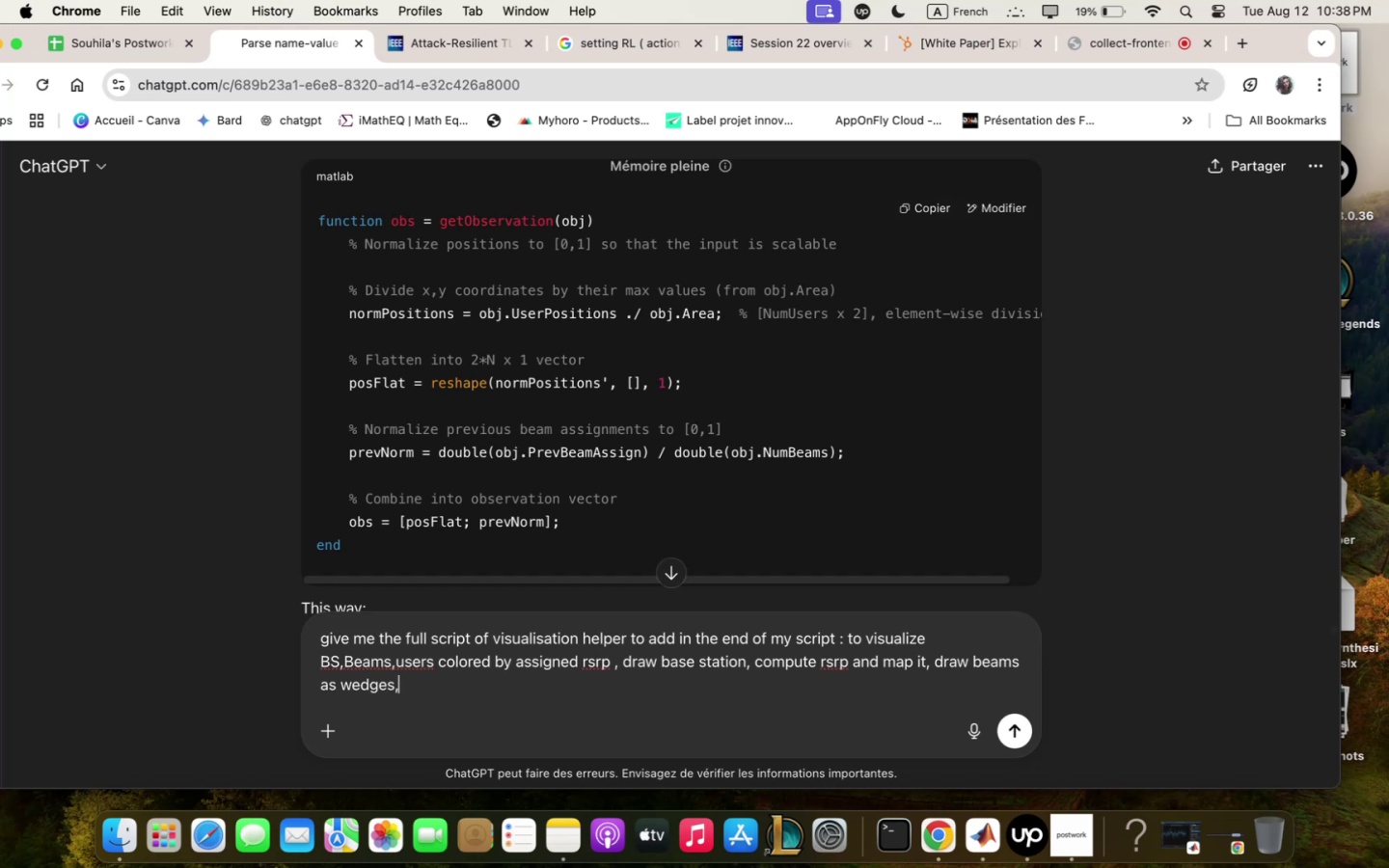 
wait(8.78)
 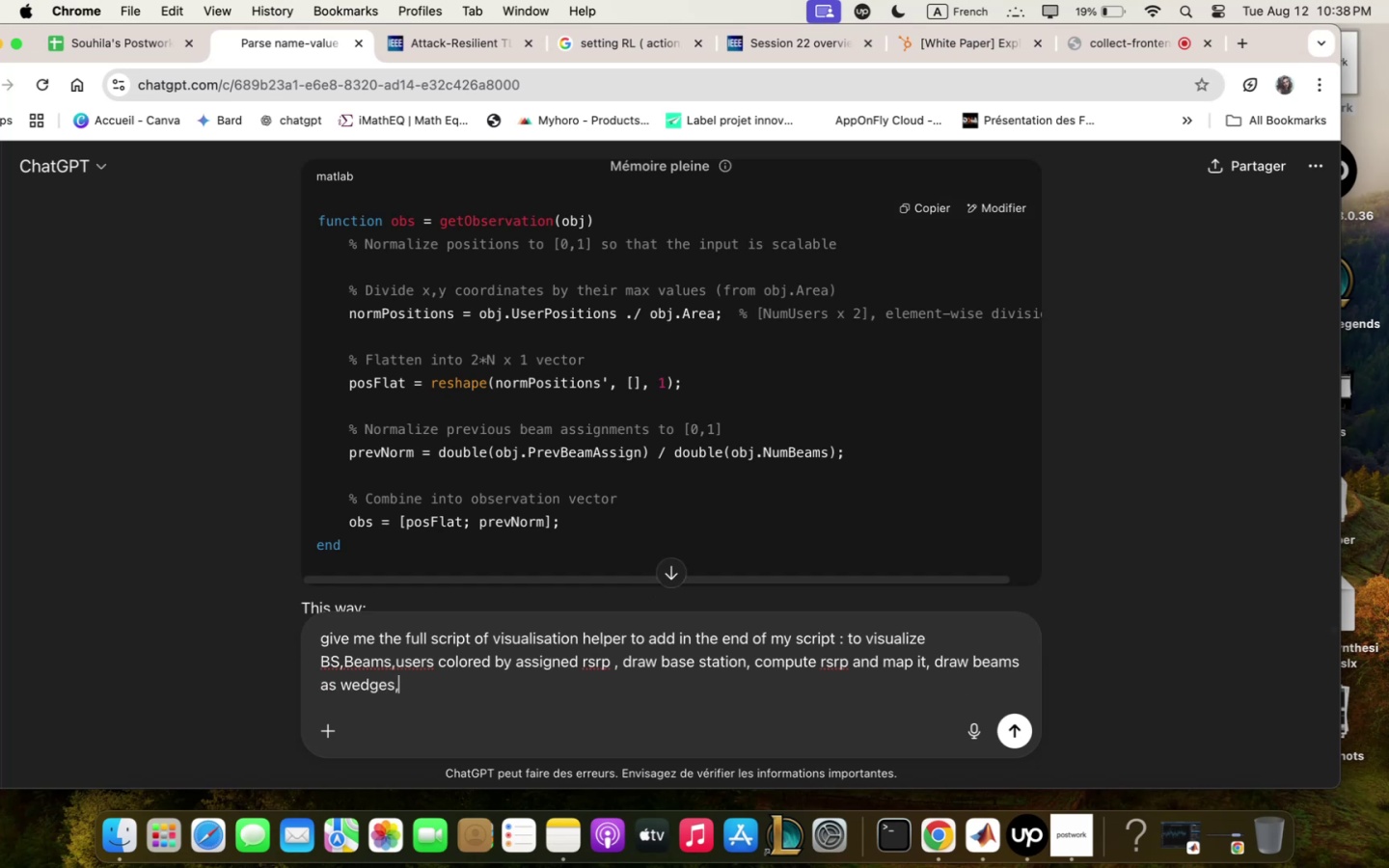 
type(qnd updqte ;obility . rqndo; zqvypo)
key(Backspace)
key(Backspace)
key(Backspace)
key(Backspace)
key(Backspace)
key(Backspace)
key(Backspace)
type( zqypoint step for eqch userm)
 